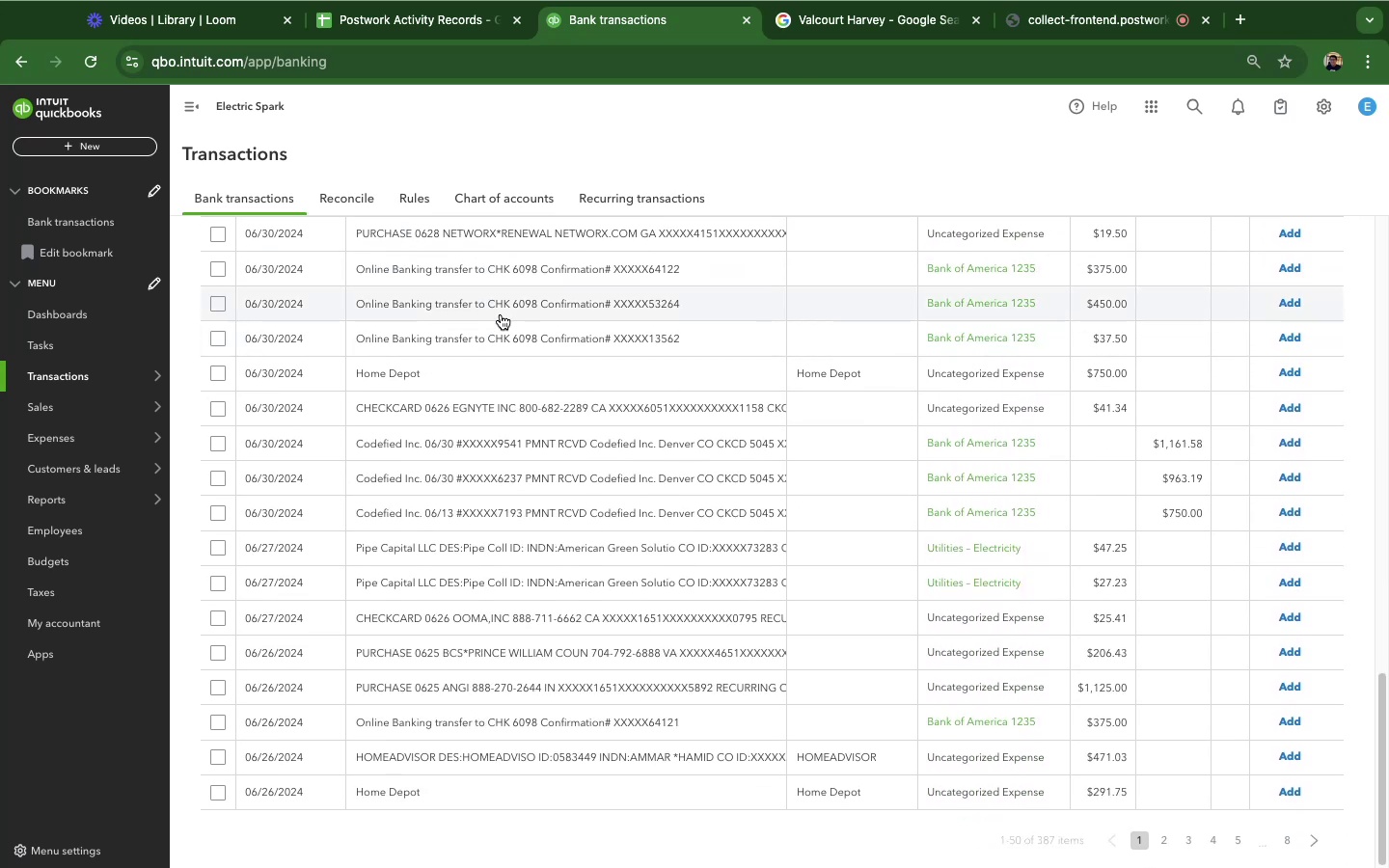 
left_click([516, 295])
 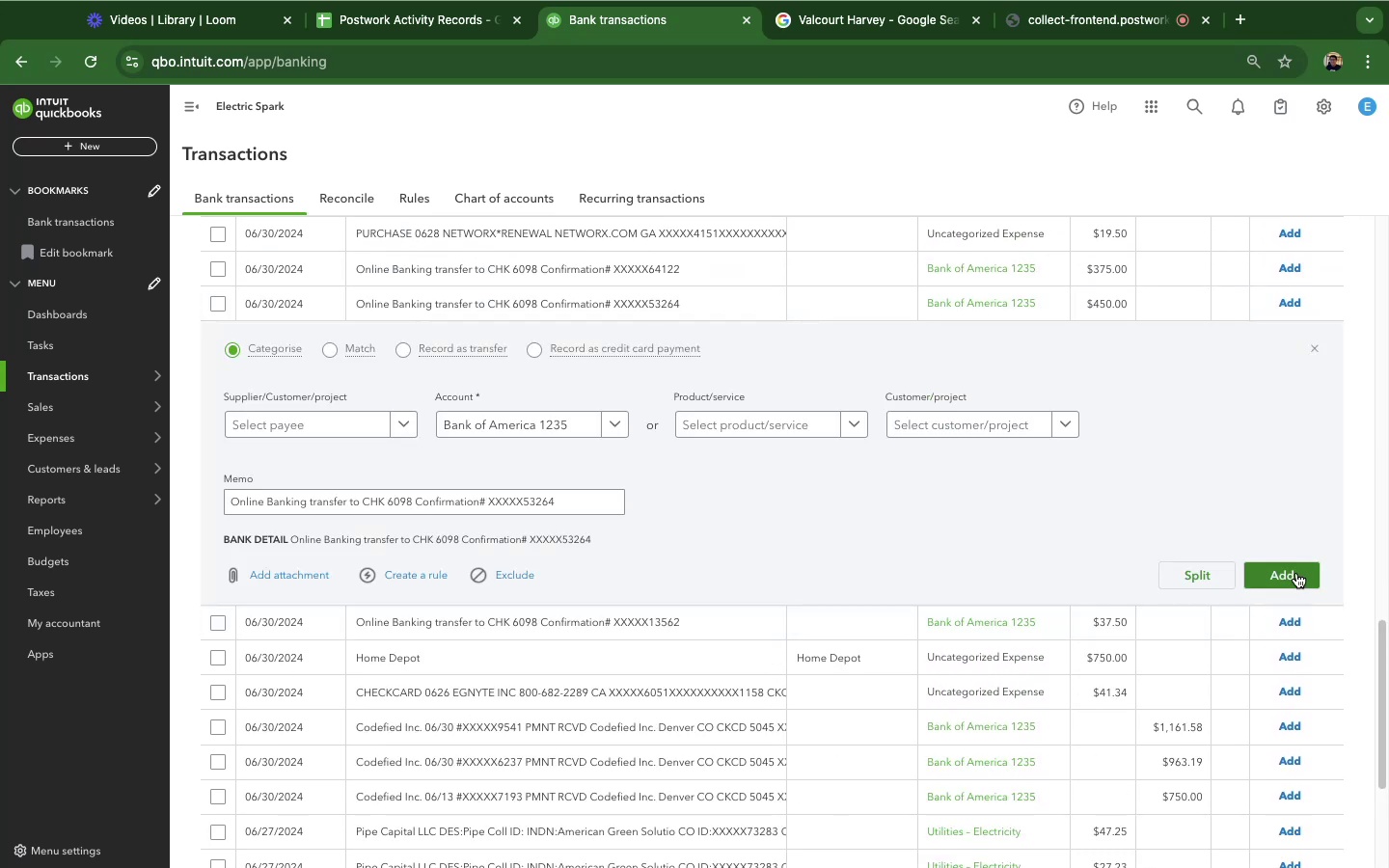 
left_click([1296, 573])
 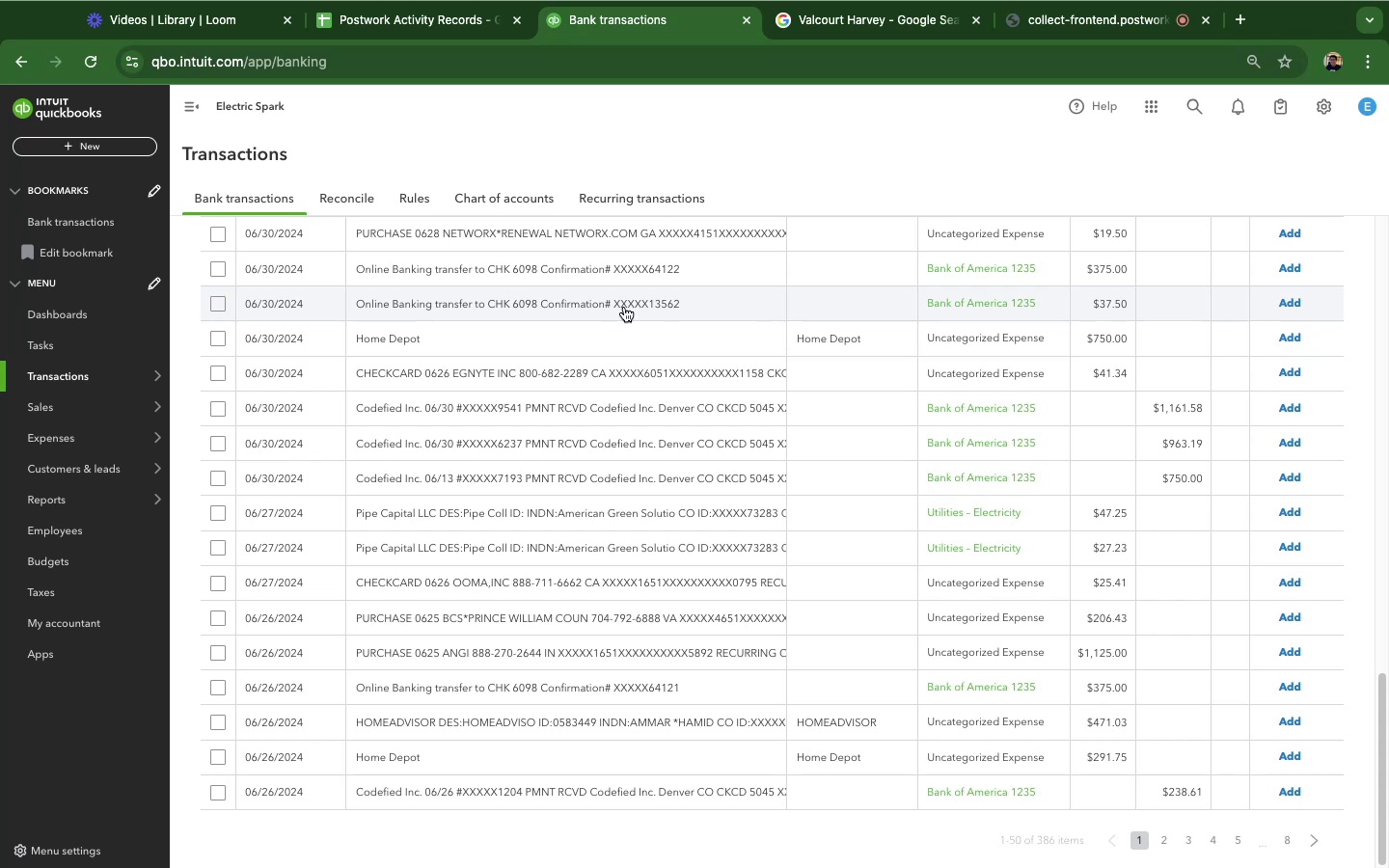 
wait(60.28)
 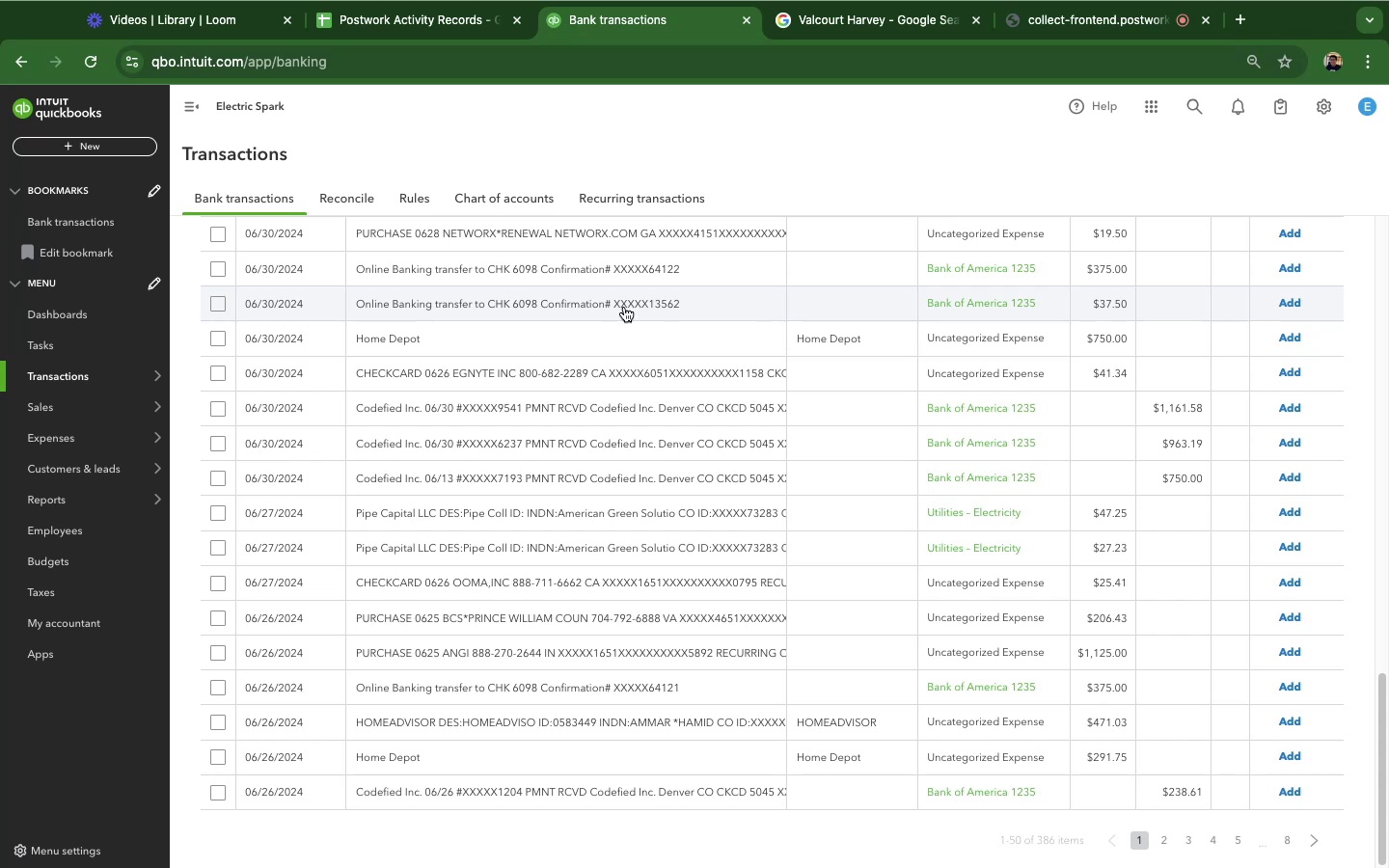 
left_click([630, 284])
 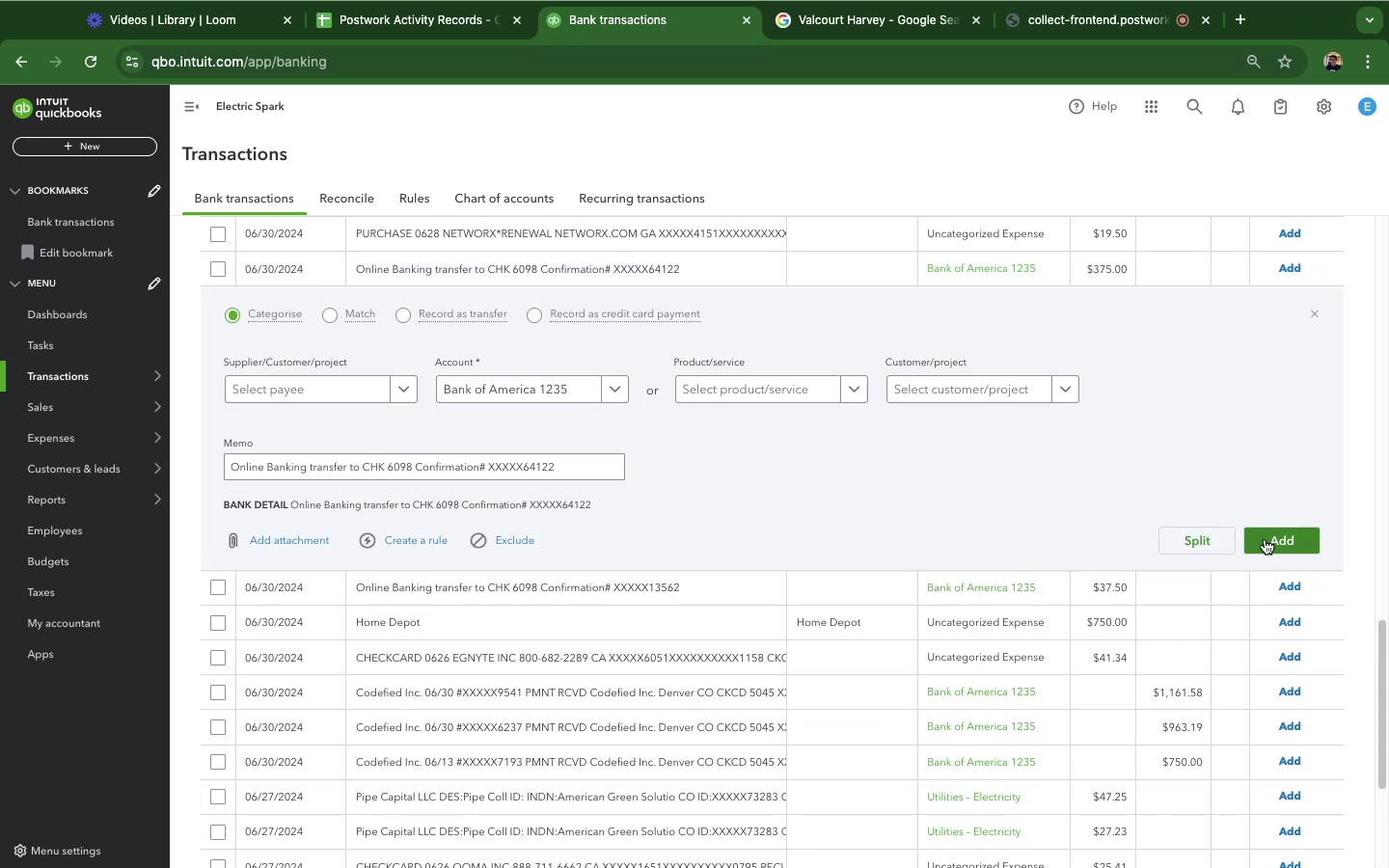 
left_click([1265, 539])
 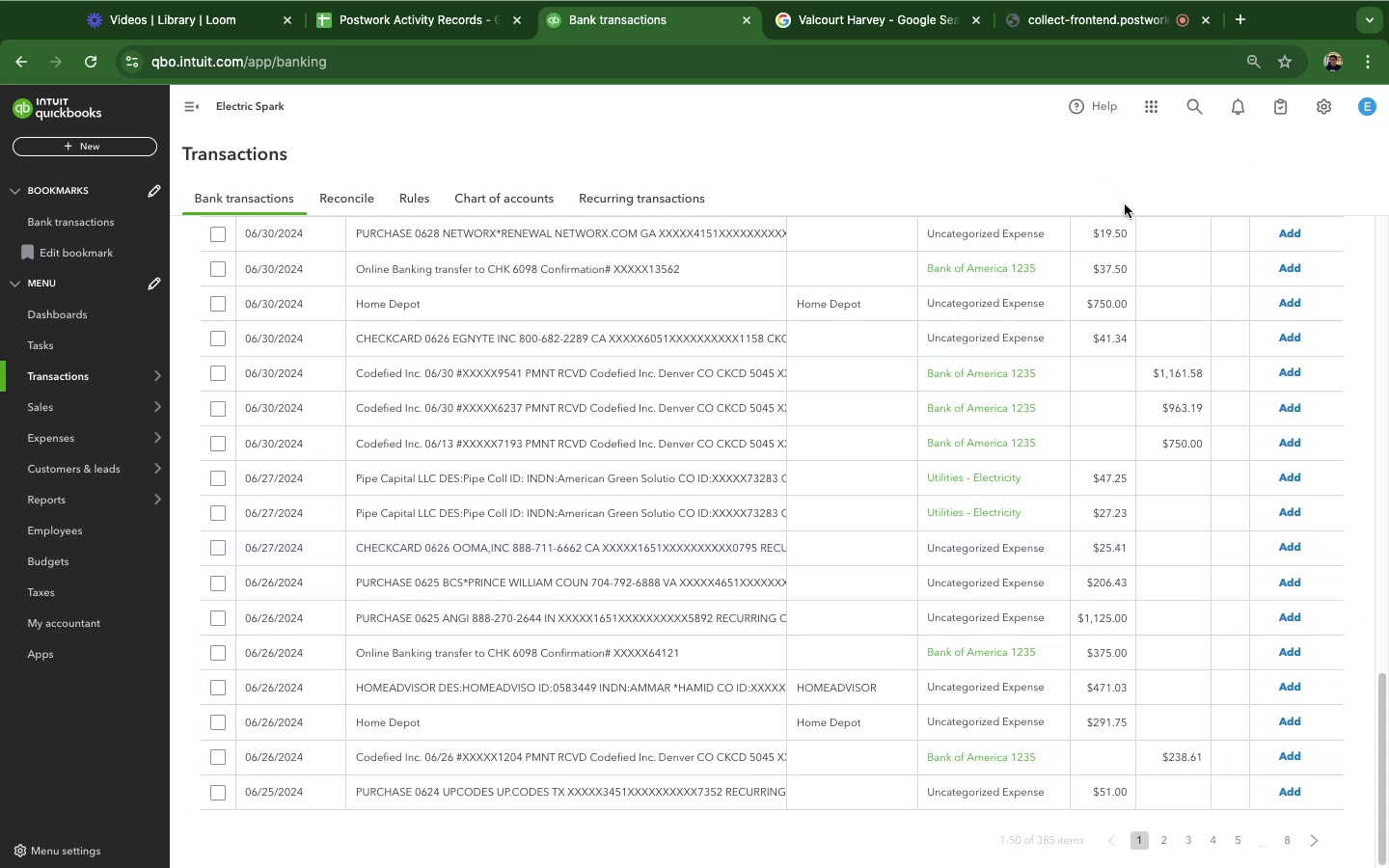 
wait(20.15)
 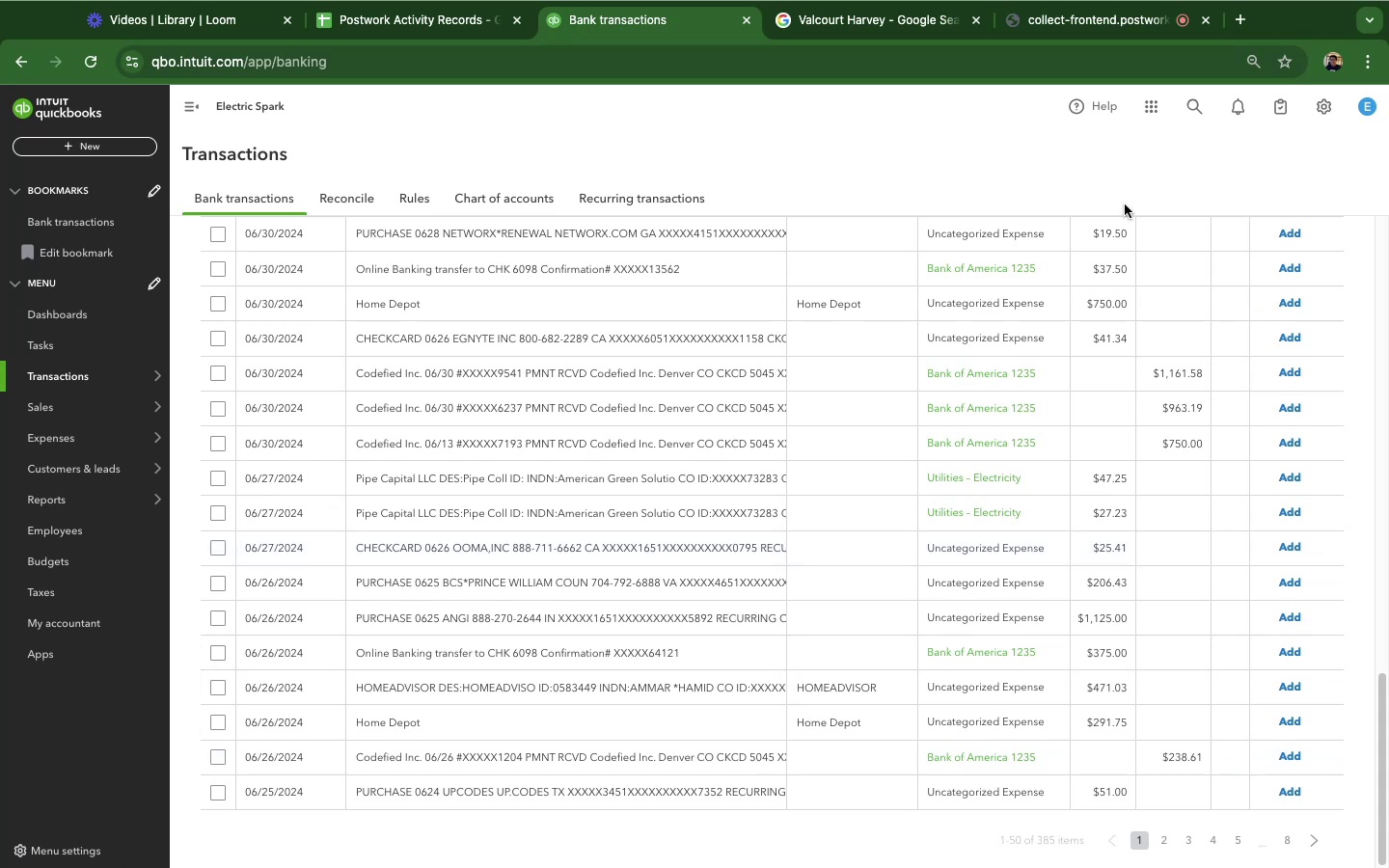 
left_click([545, 382])
 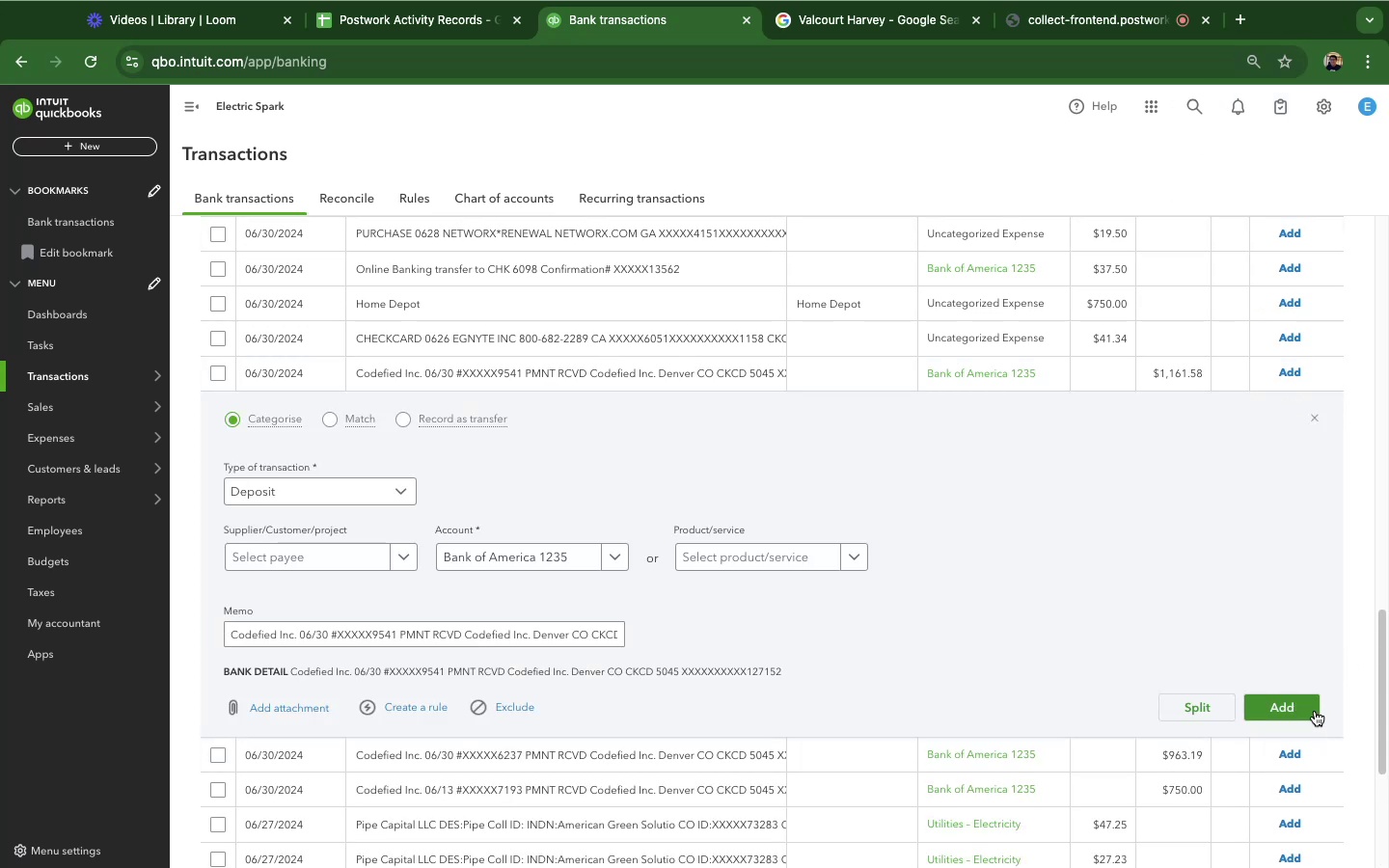 
left_click([1314, 710])
 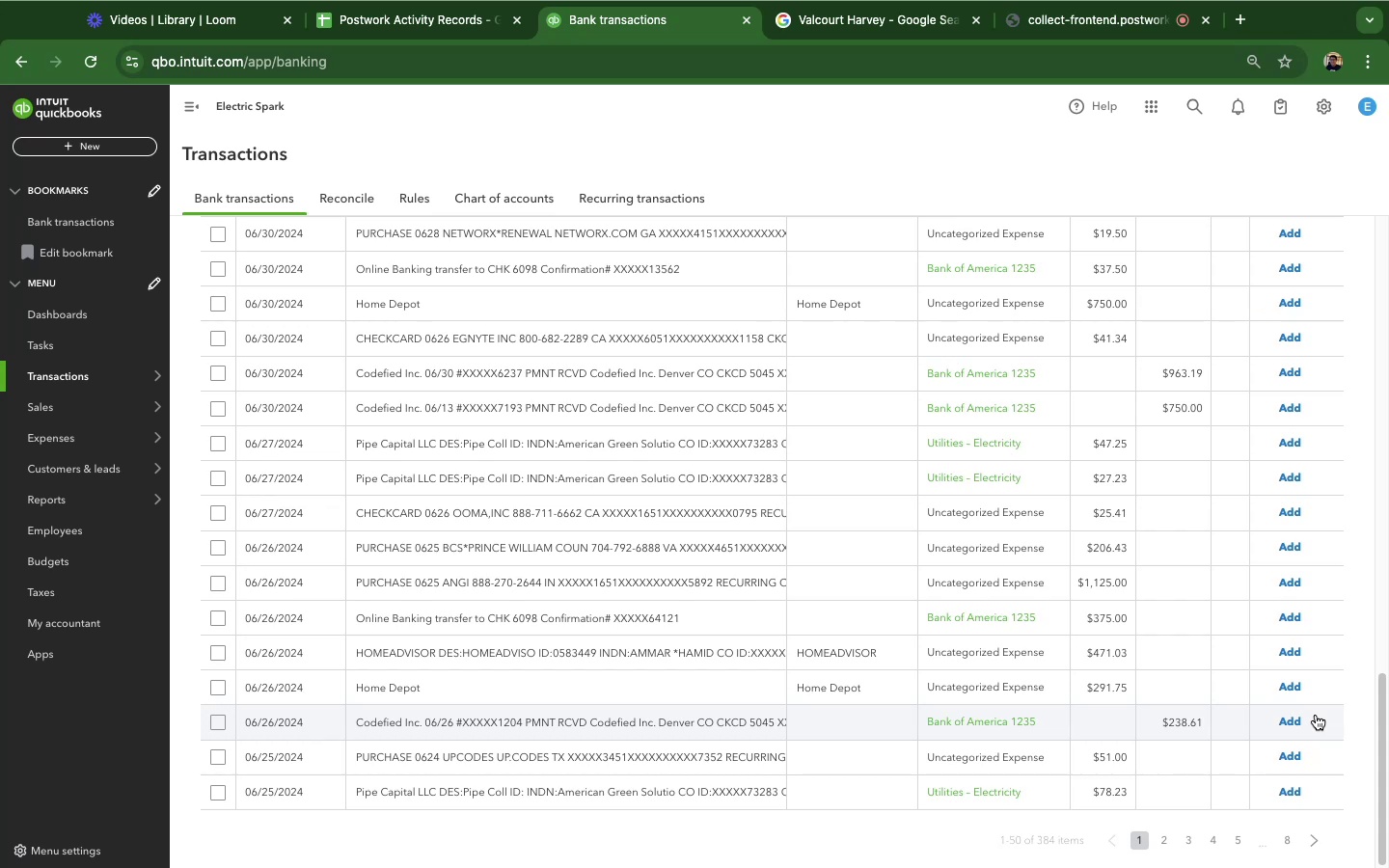 
wait(21.13)
 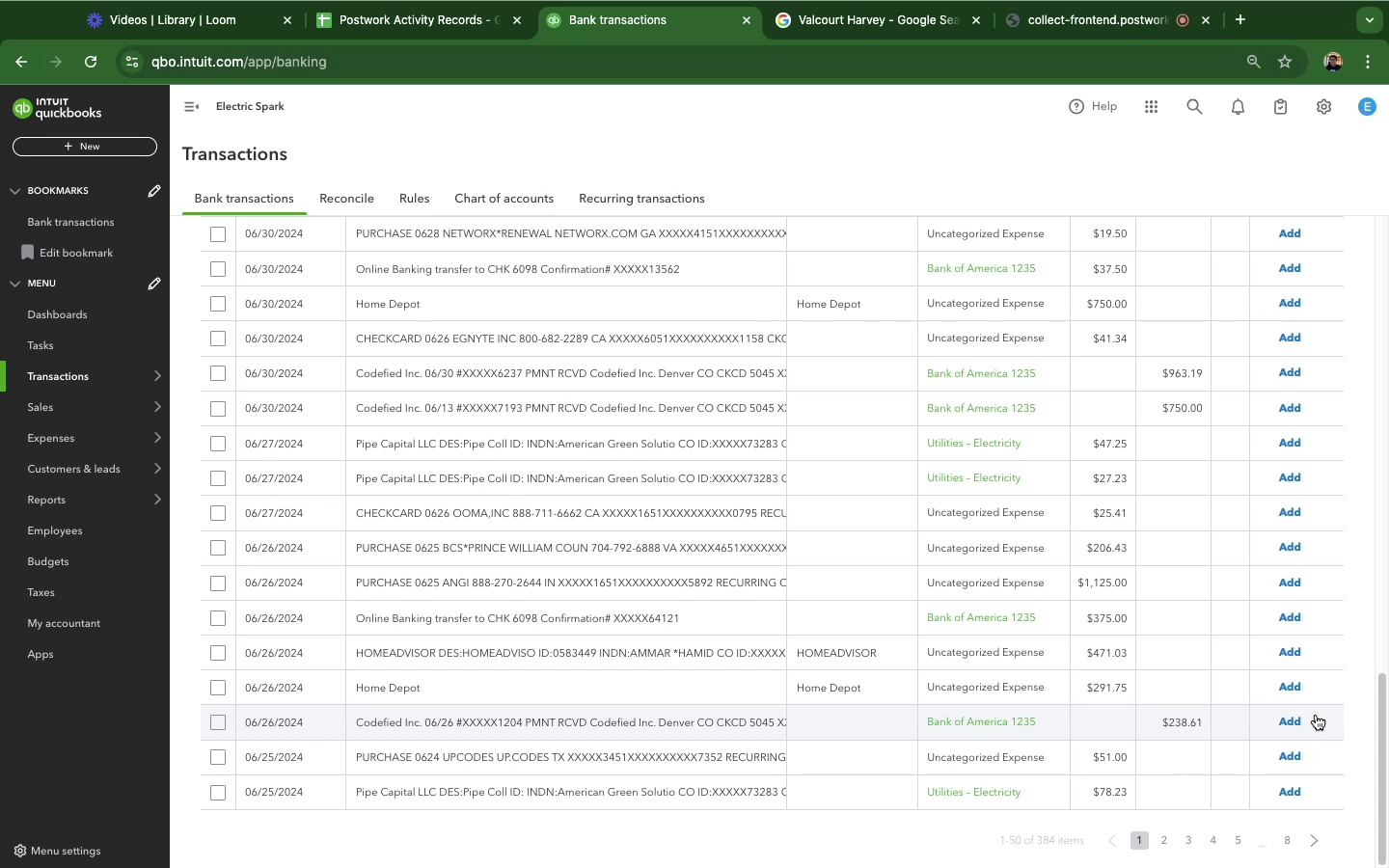 
left_click([714, 276])
 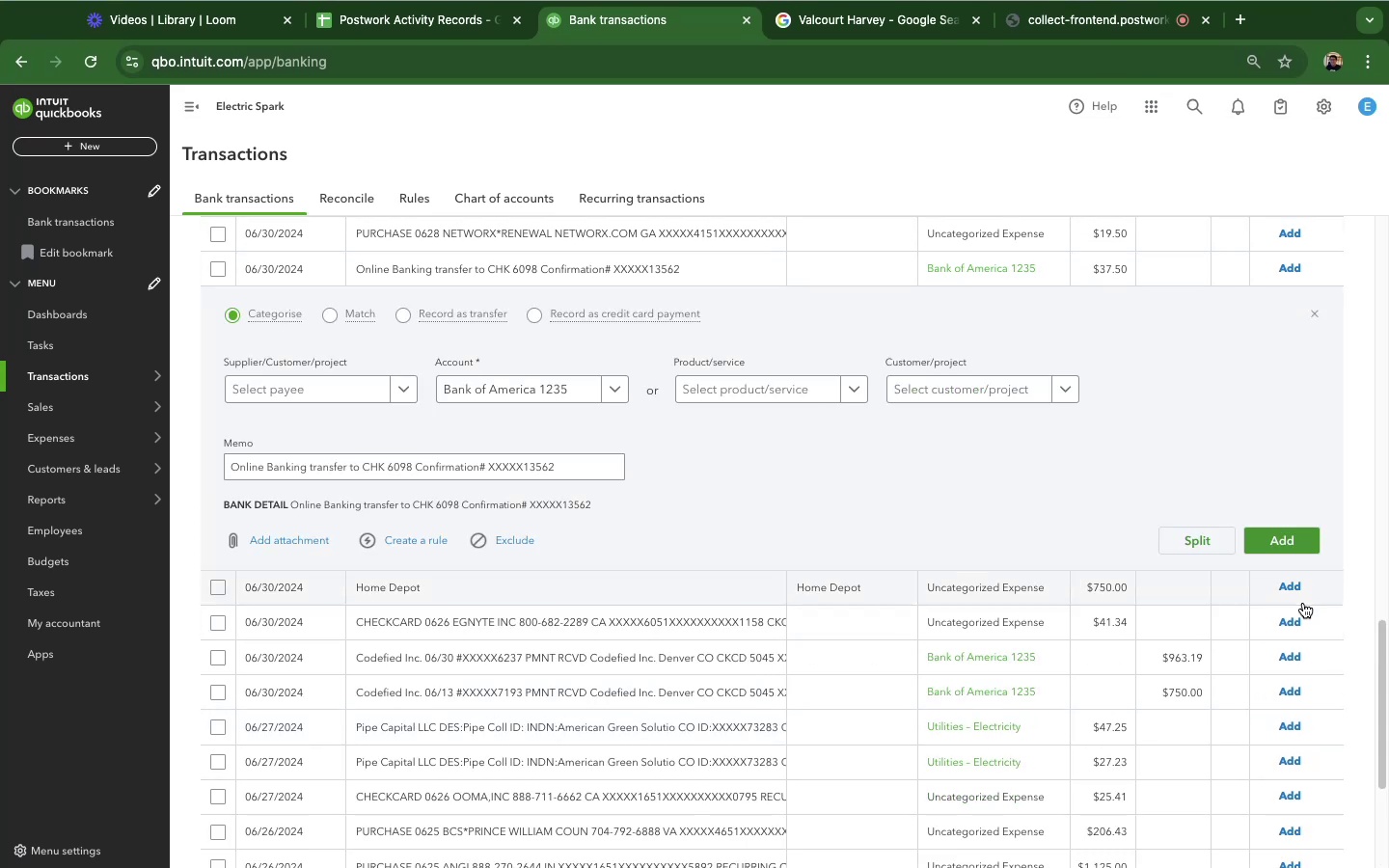 
left_click([1292, 545])
 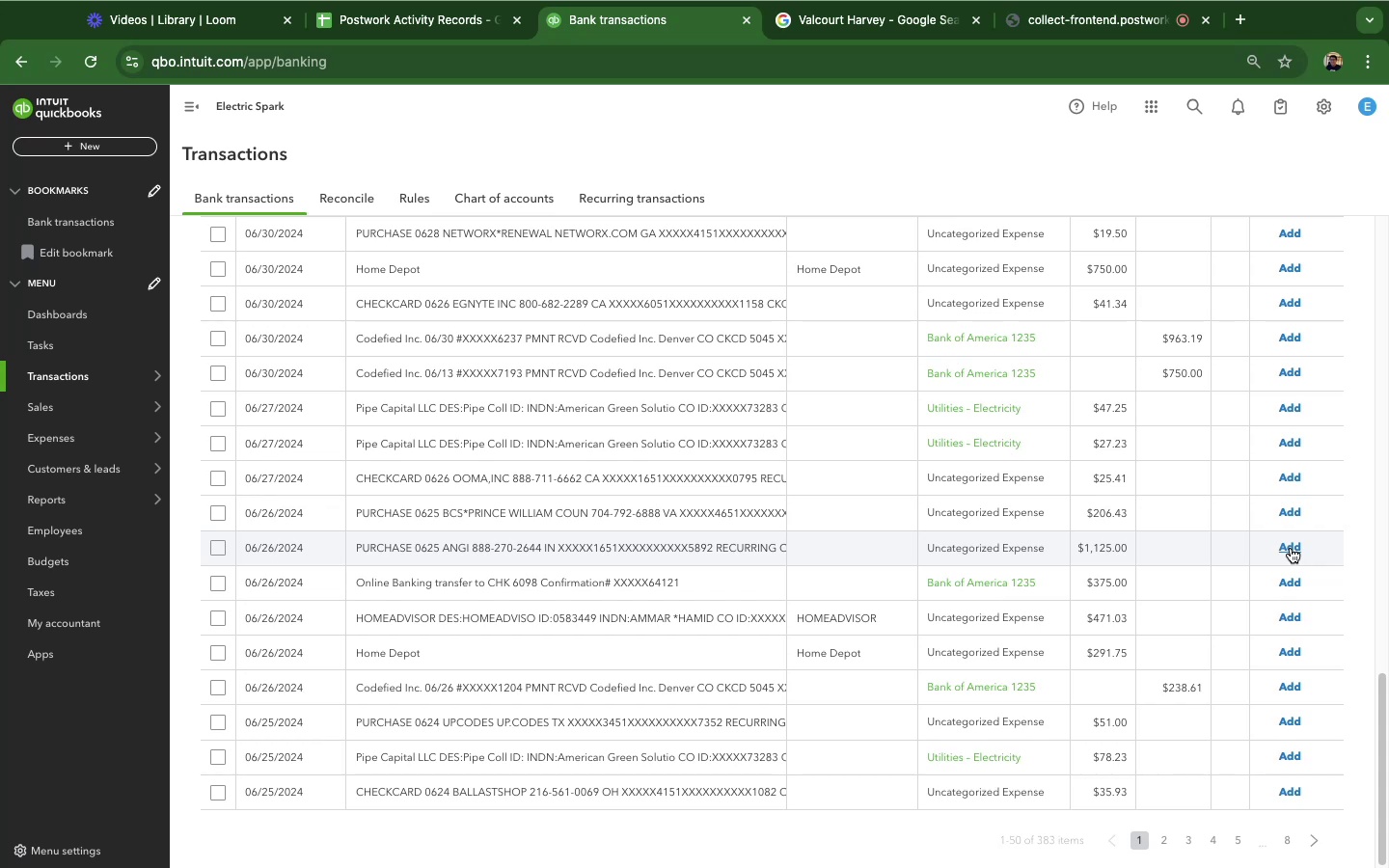 
wait(55.85)
 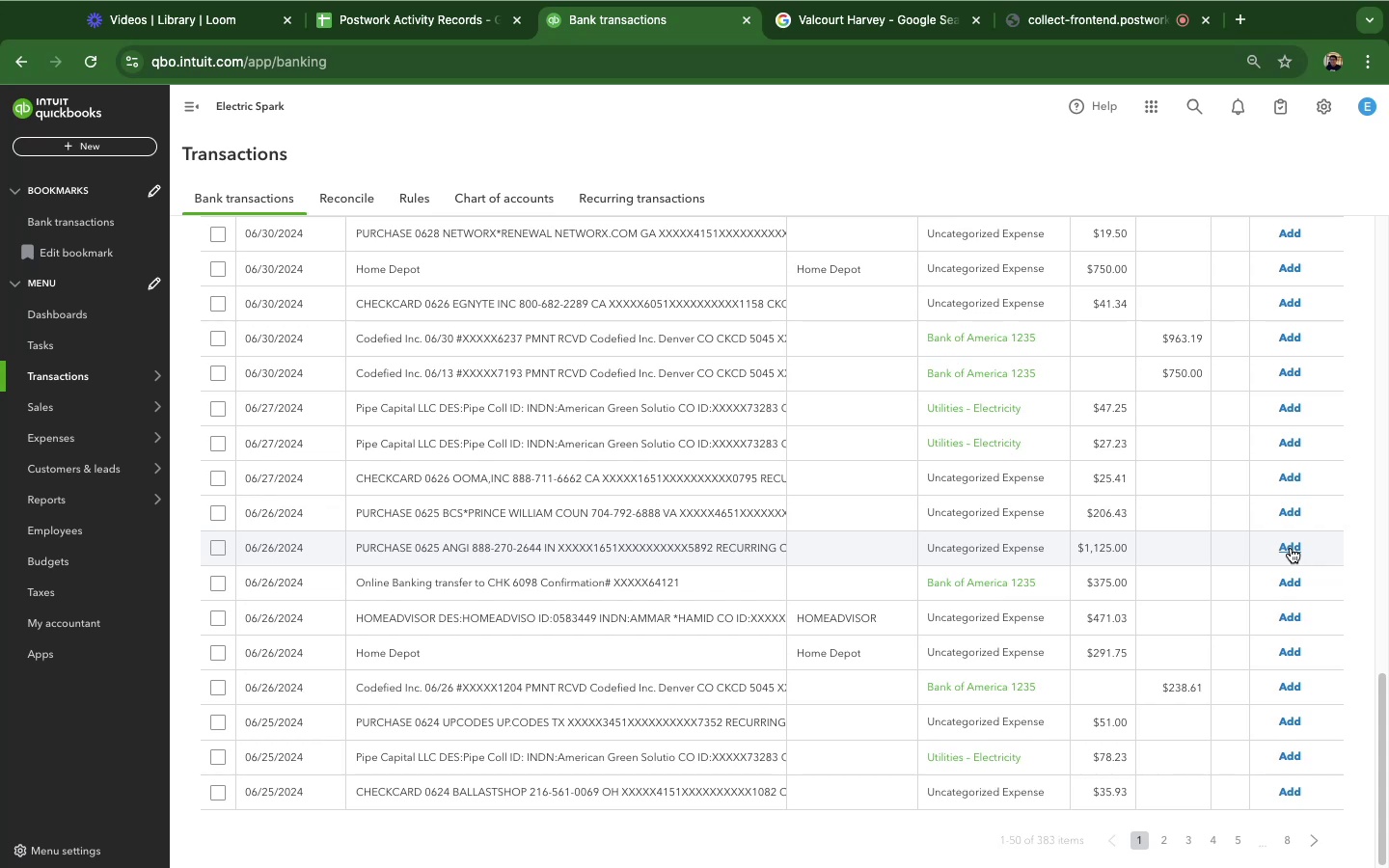 
left_click([648, 352])
 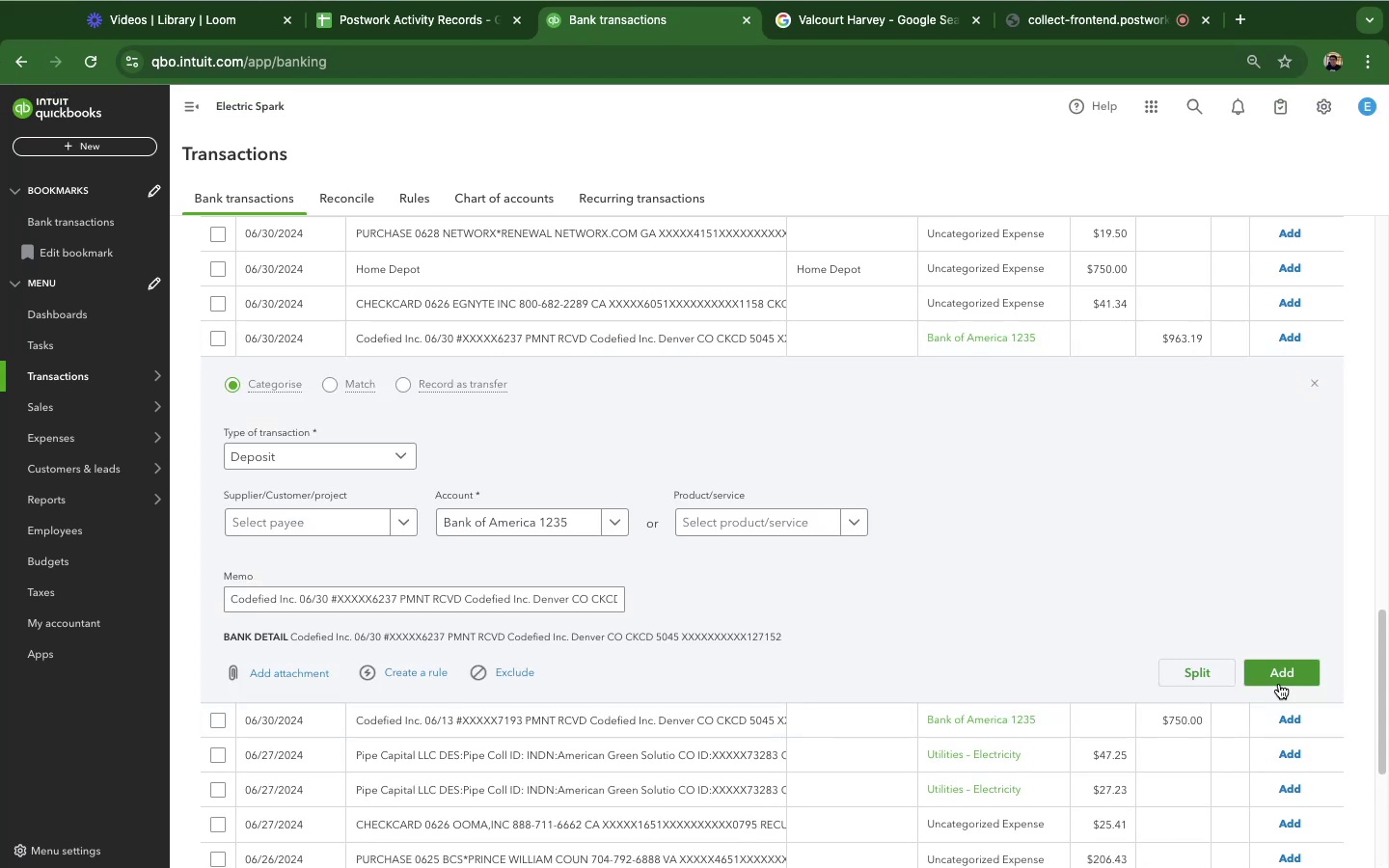 
left_click([1278, 680])
 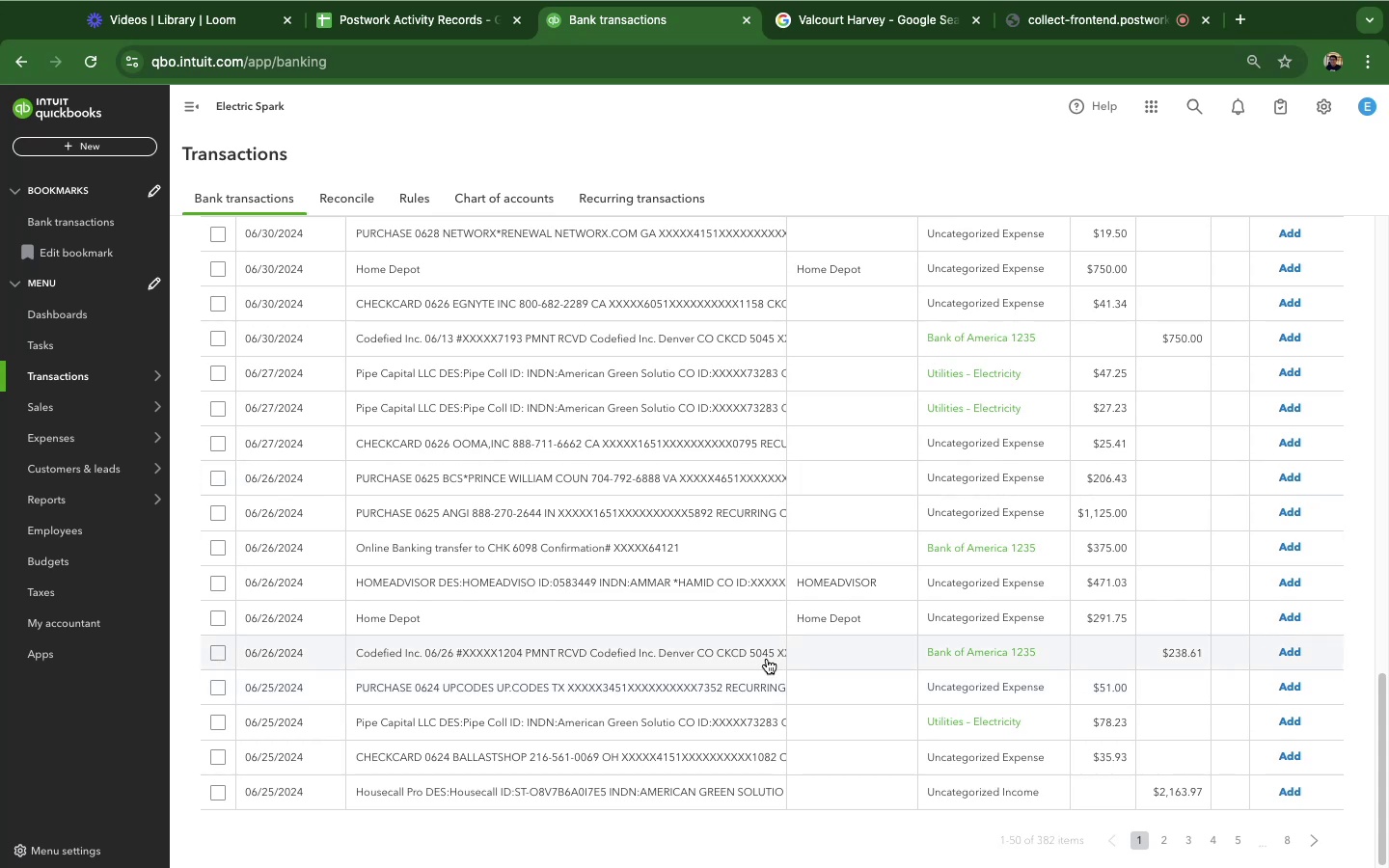 
wait(13.81)
 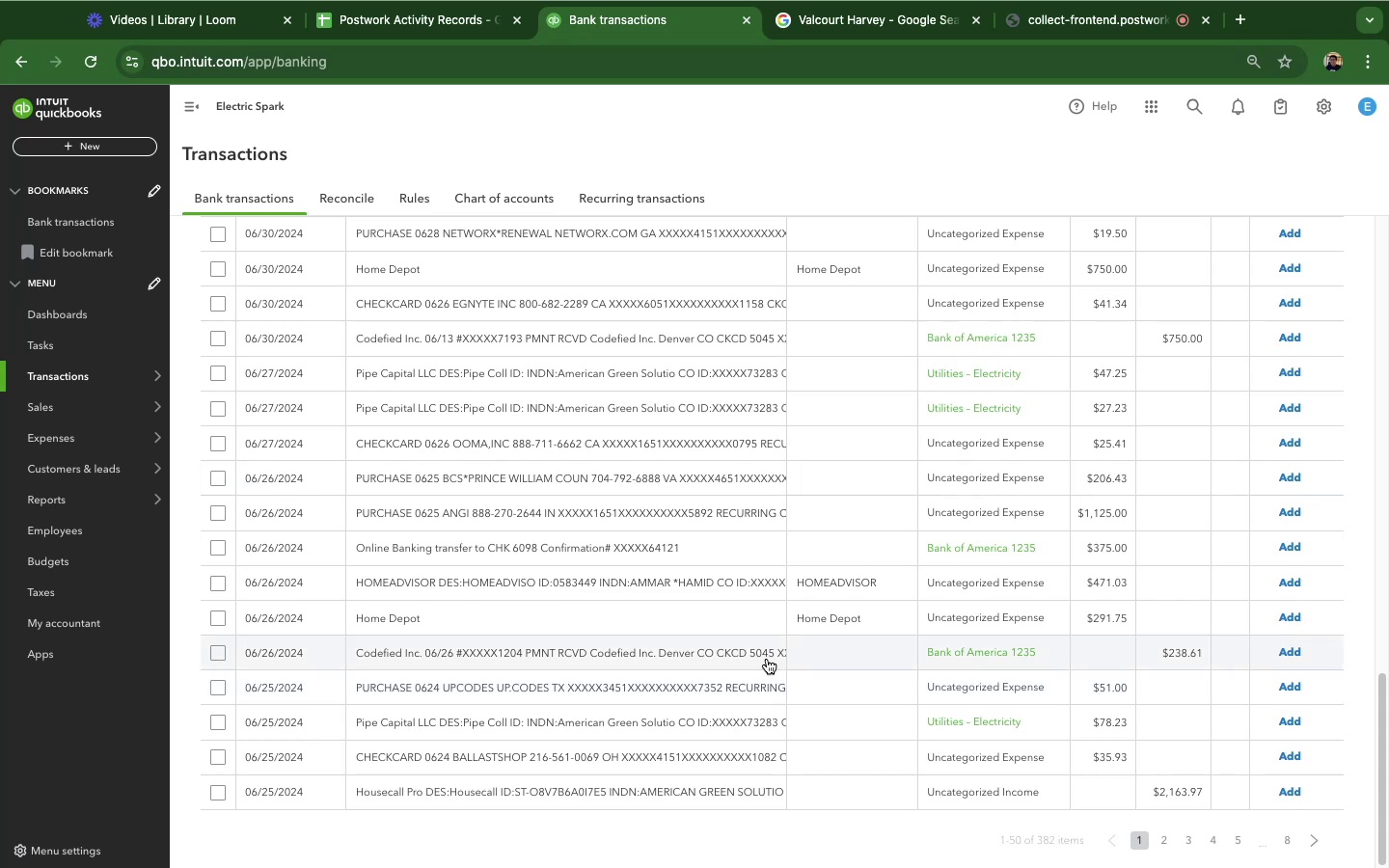 
left_click([491, 339])
 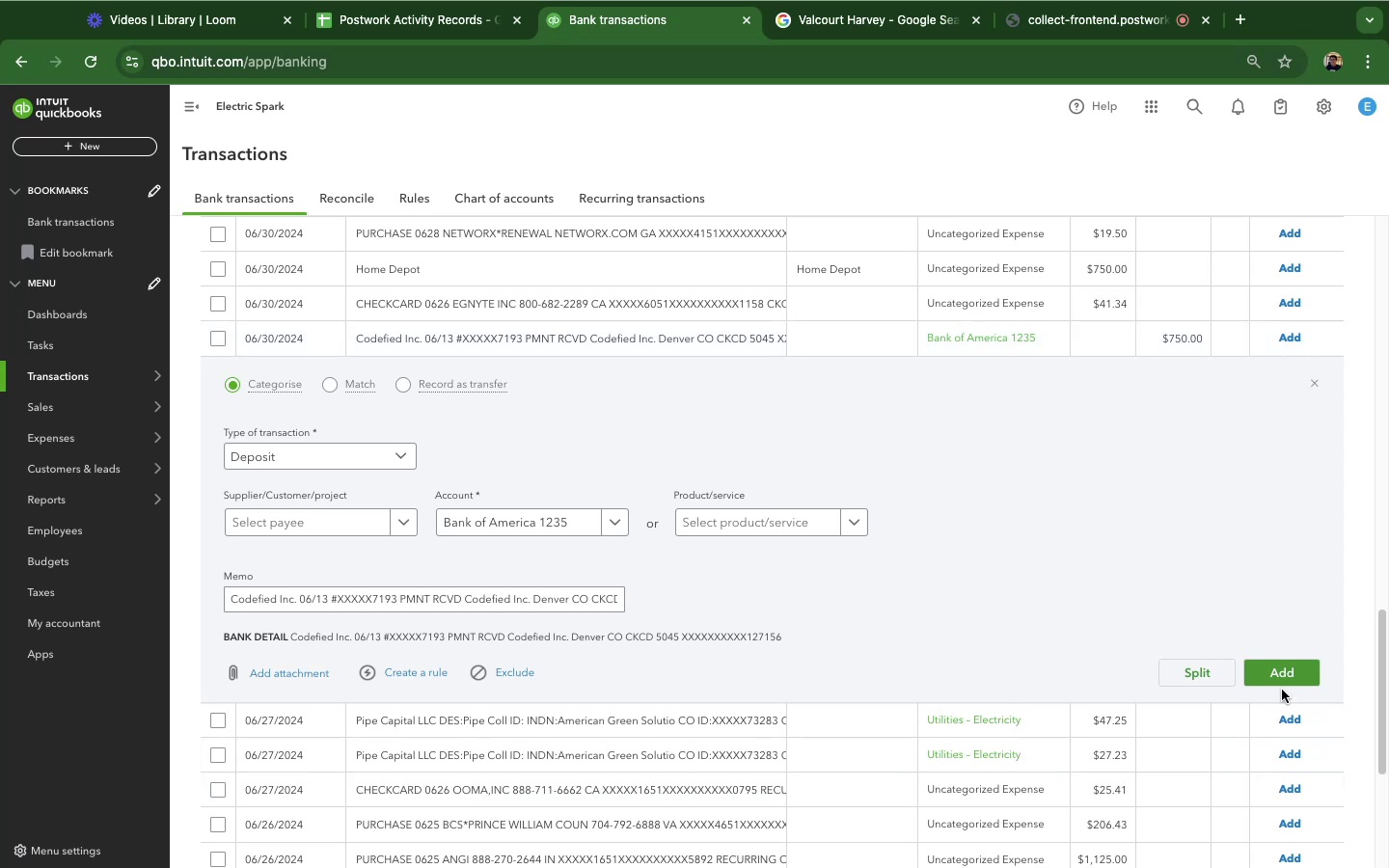 
left_click([1285, 676])
 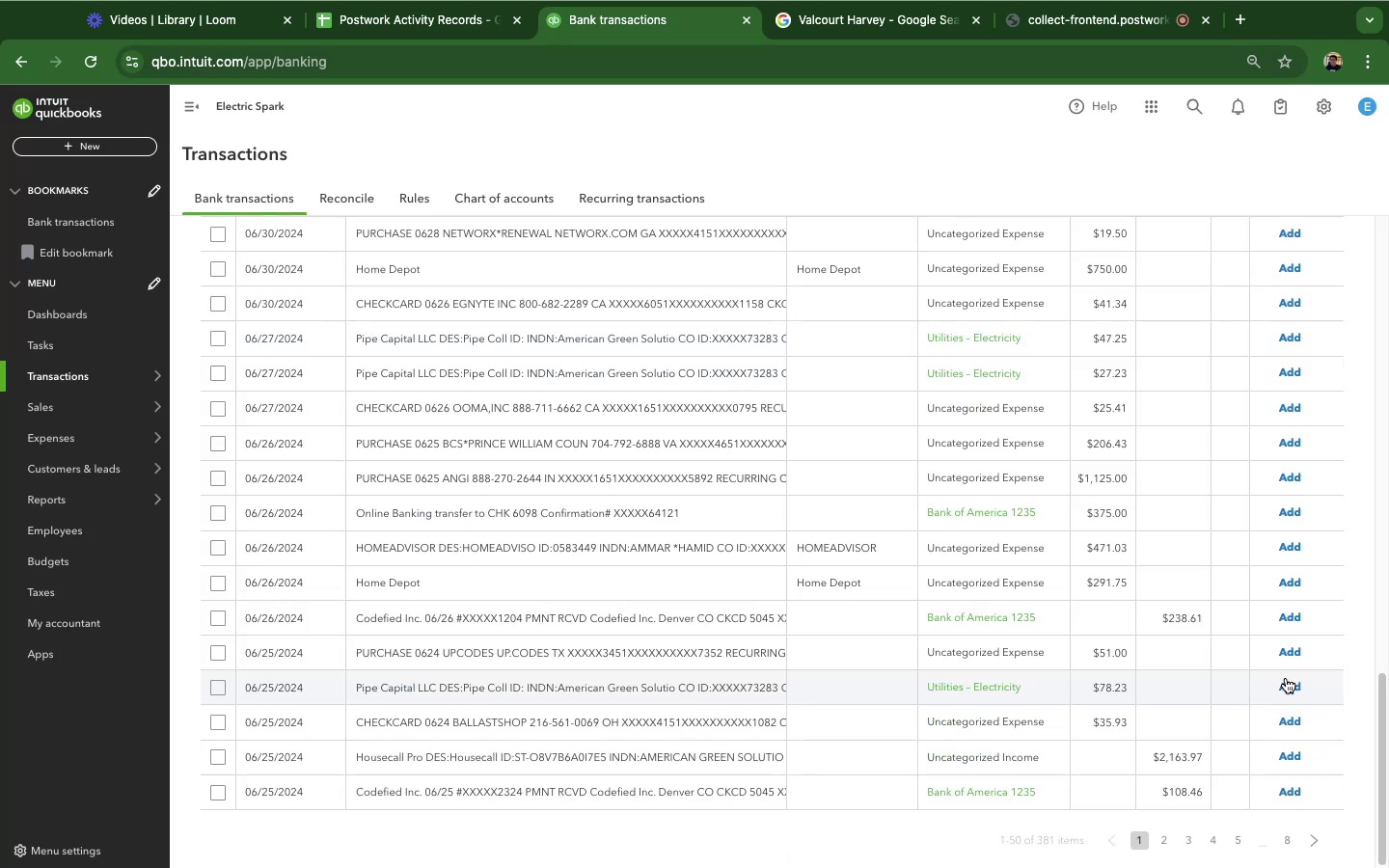 
wait(11.33)
 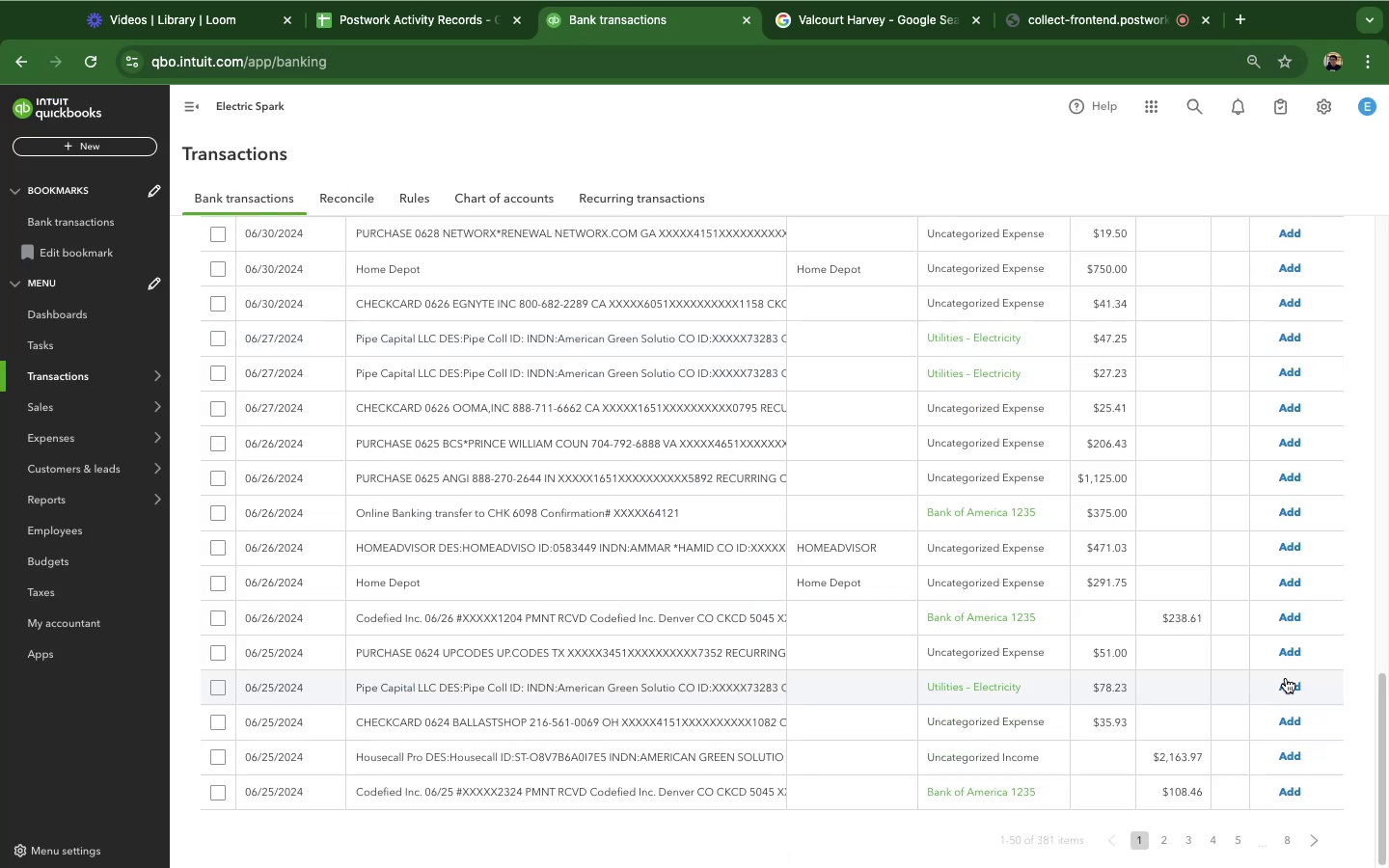 
left_click([521, 346])
 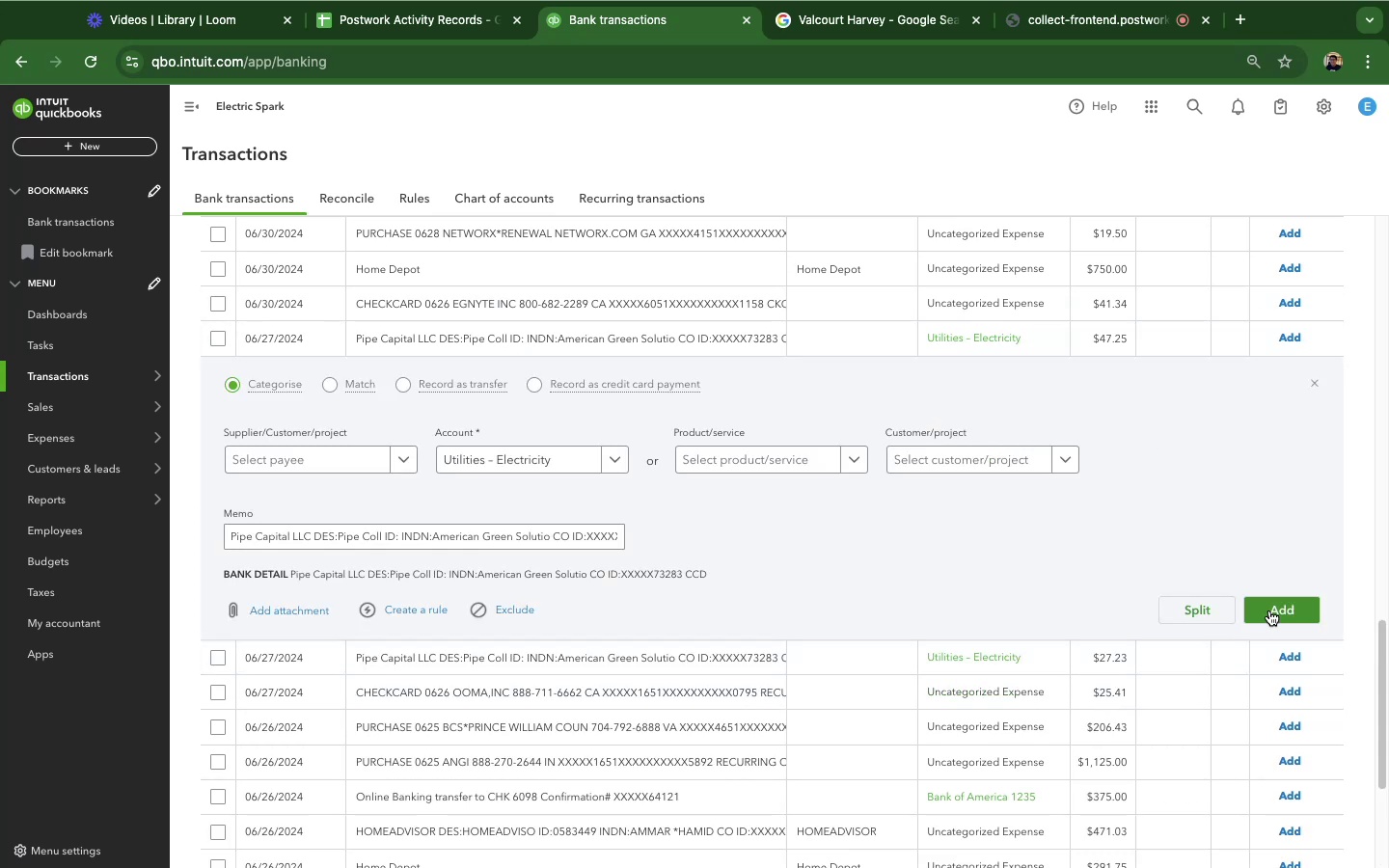 
left_click([1270, 610])
 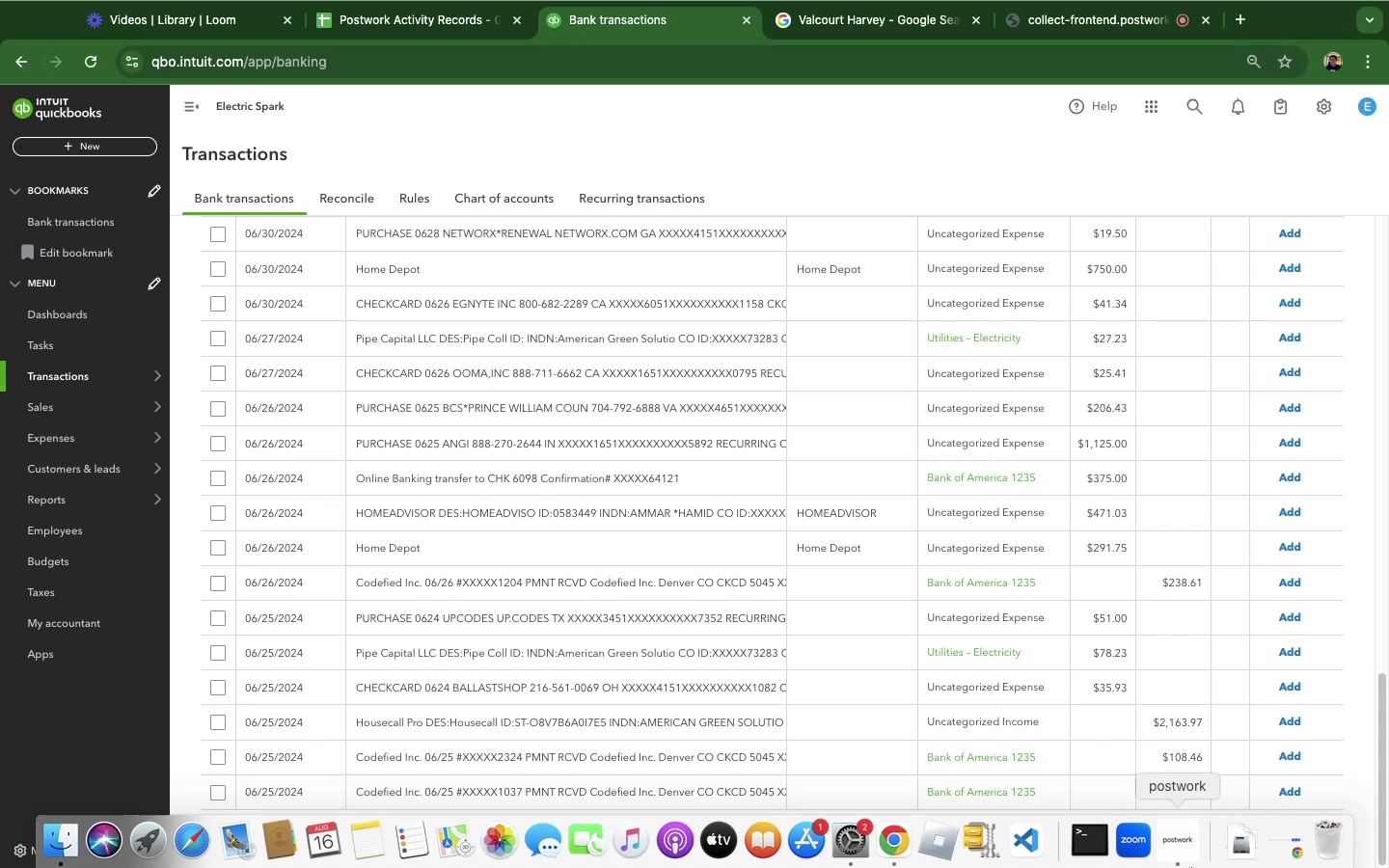 
wait(23.09)
 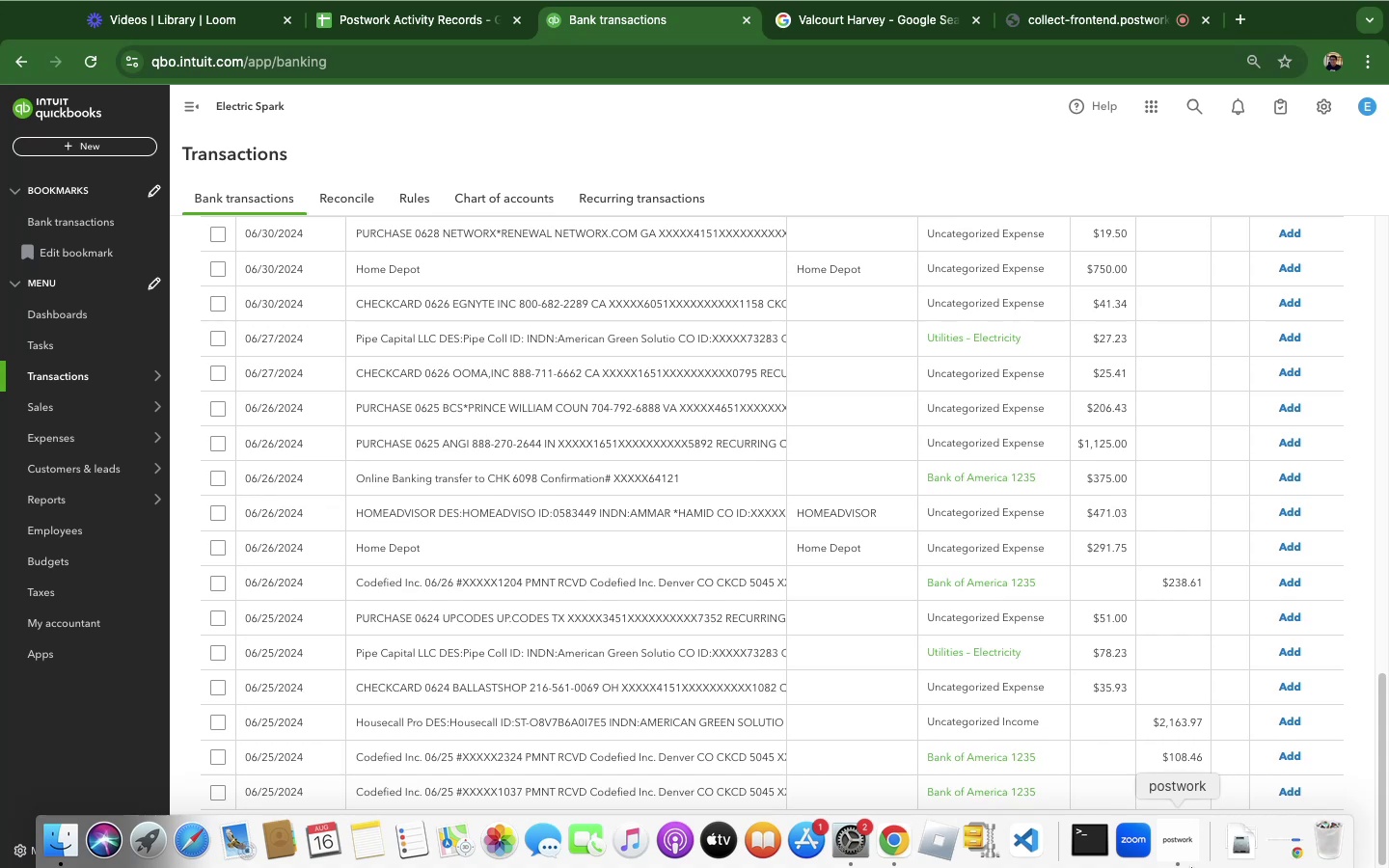 
left_click([700, 333])
 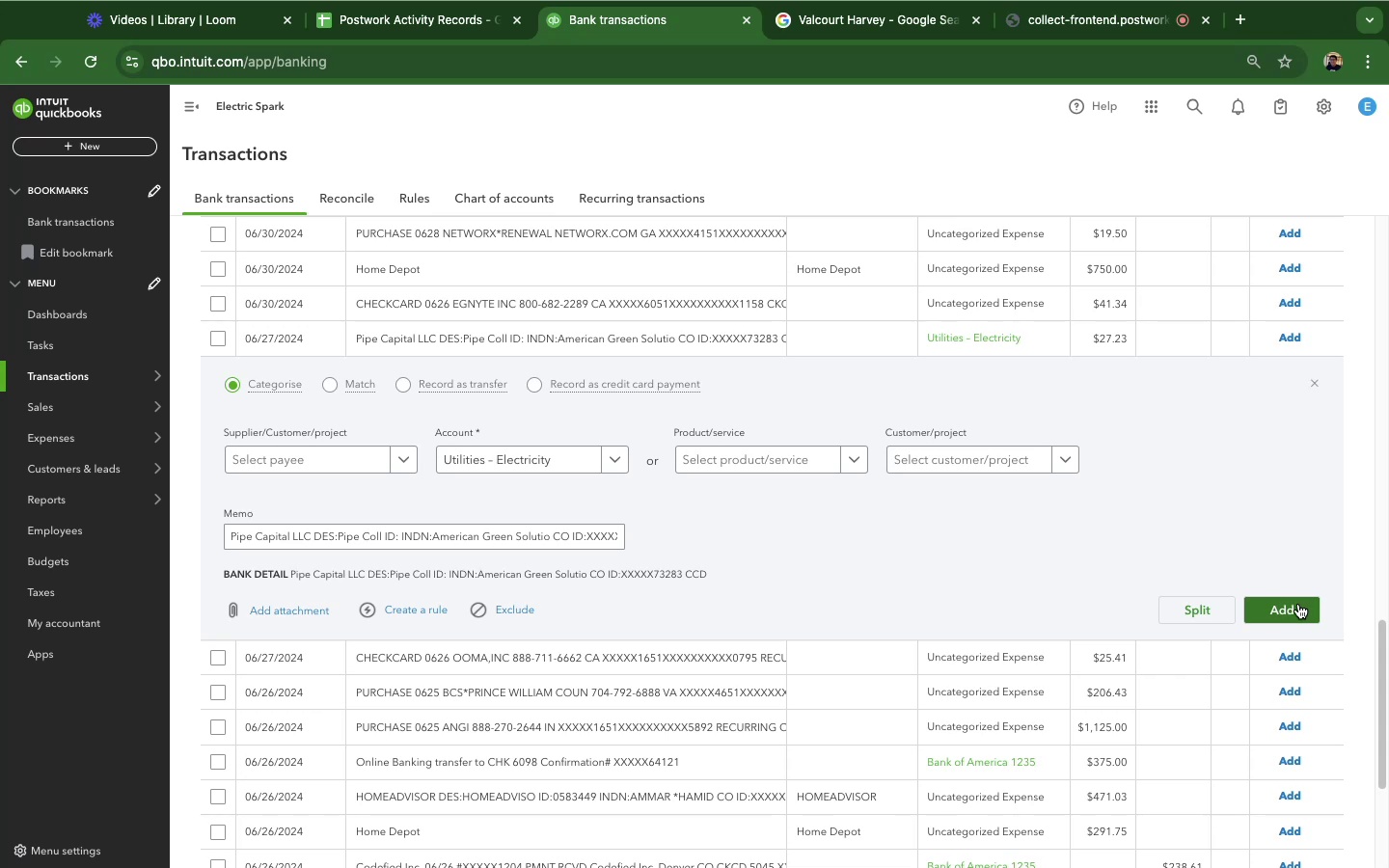 
wait(152.06)
 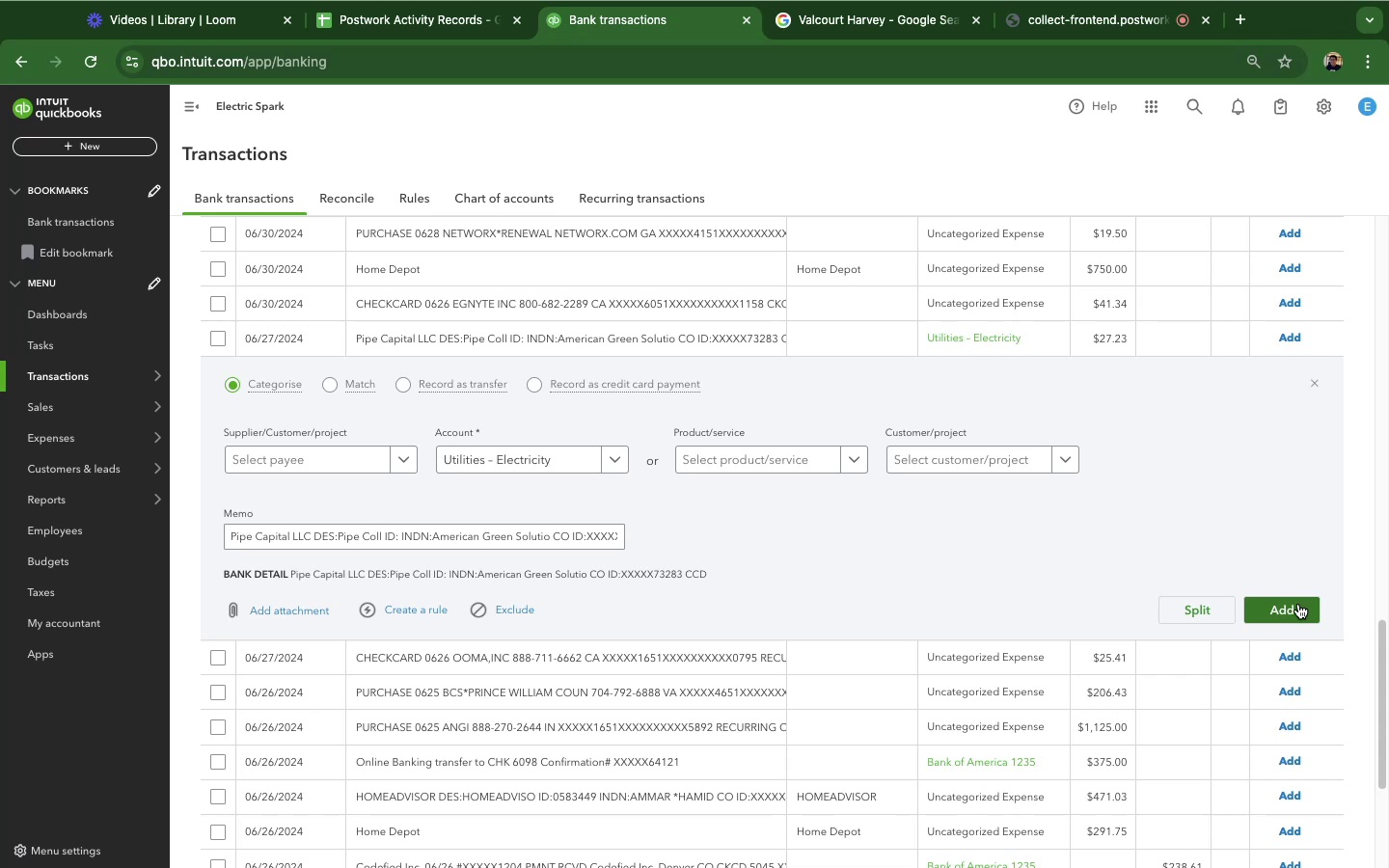 
left_click([1298, 604])
 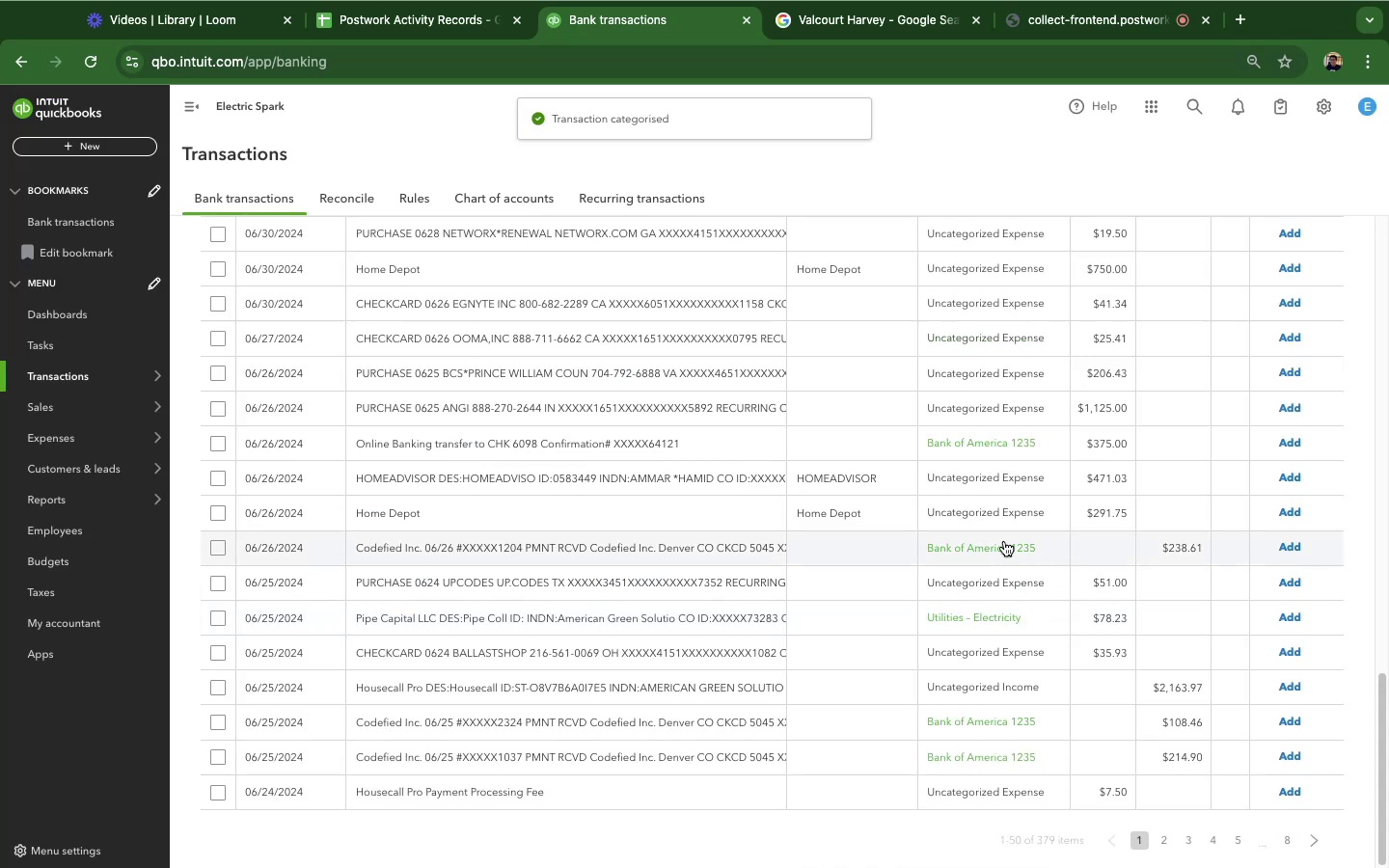 
left_click([740, 538])
 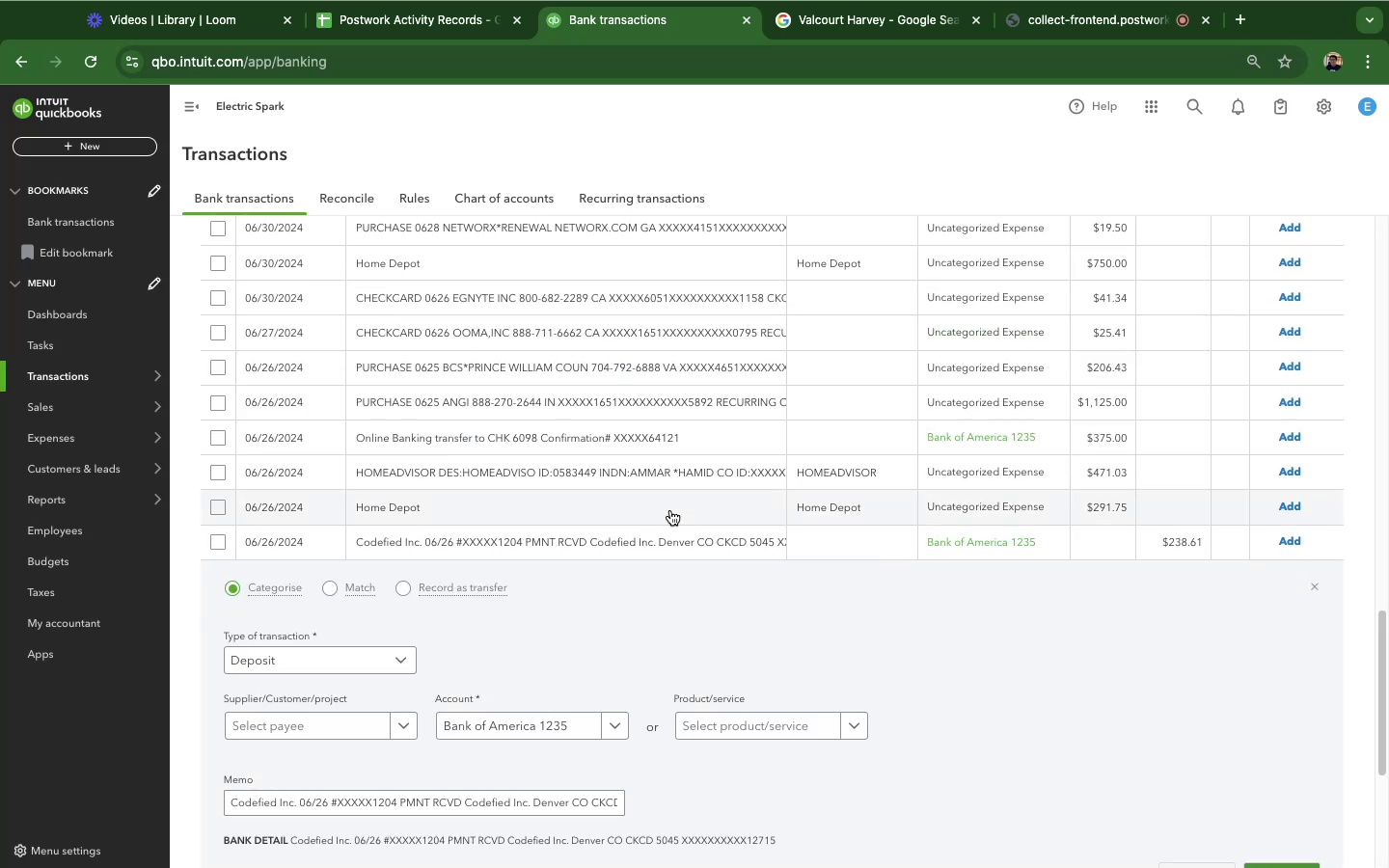 
wait(5.1)
 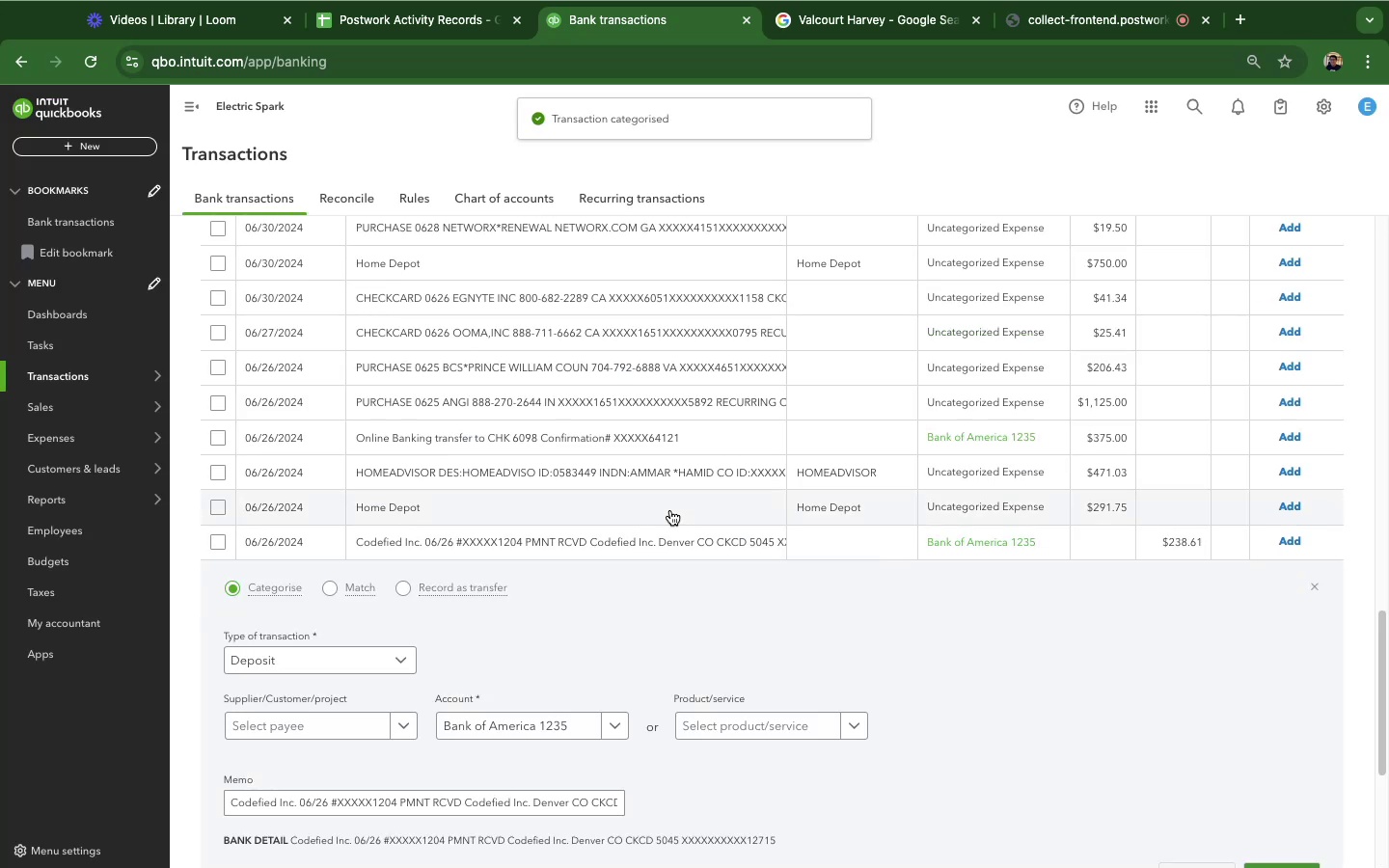 
scroll: coordinate [897, 512], scroll_direction: down, amount: 12.0
 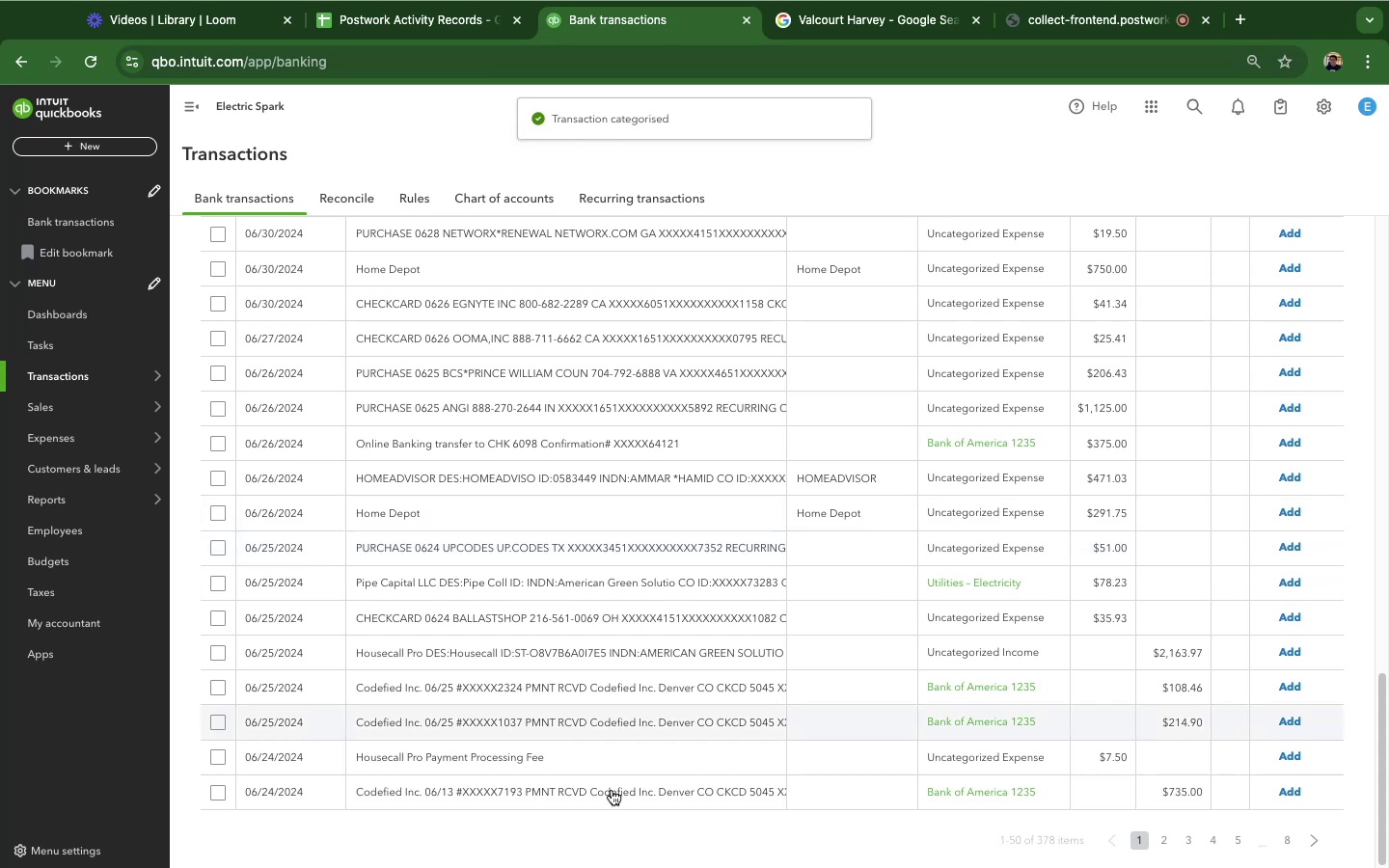 
wait(5.4)
 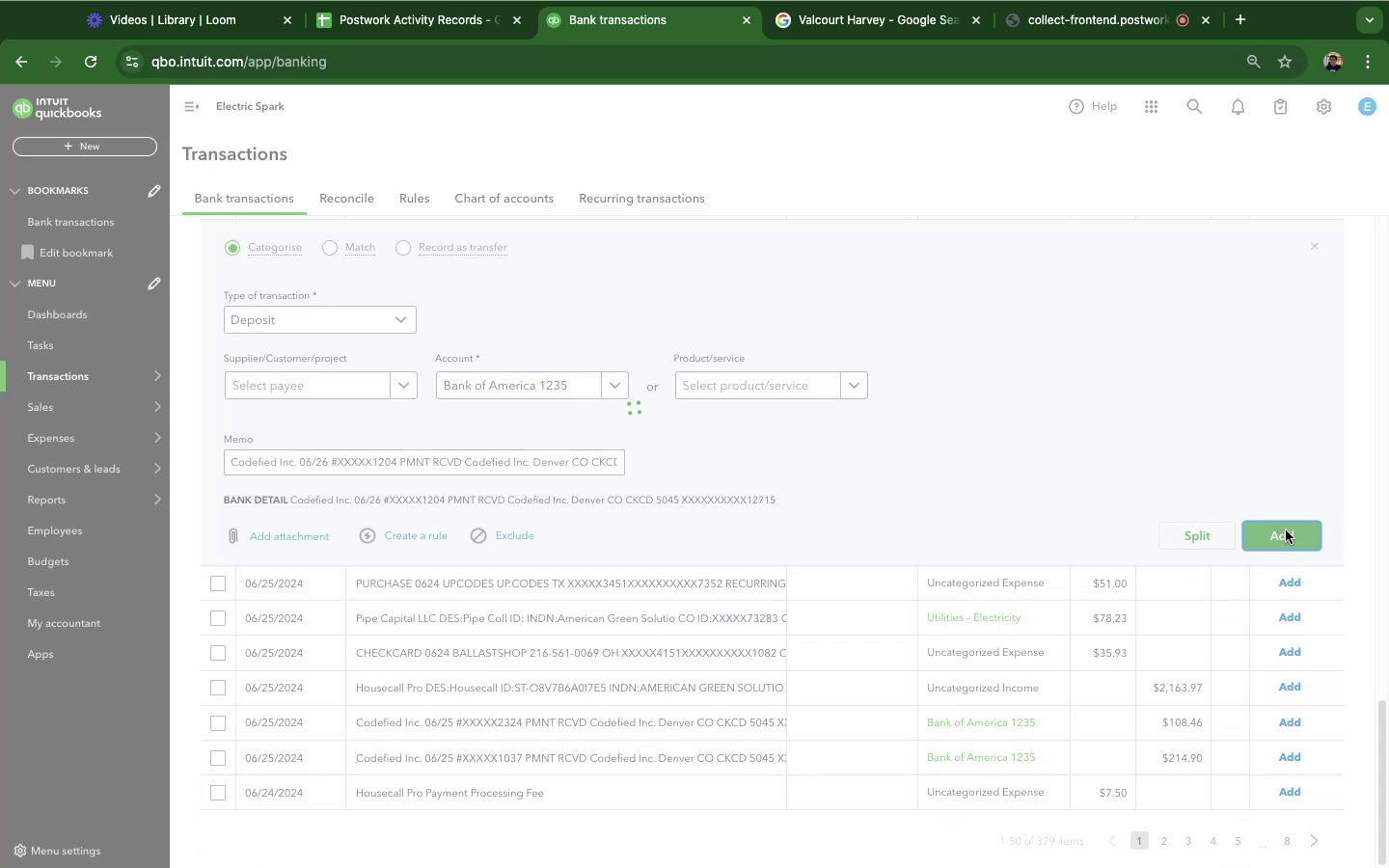 
left_click([664, 448])
 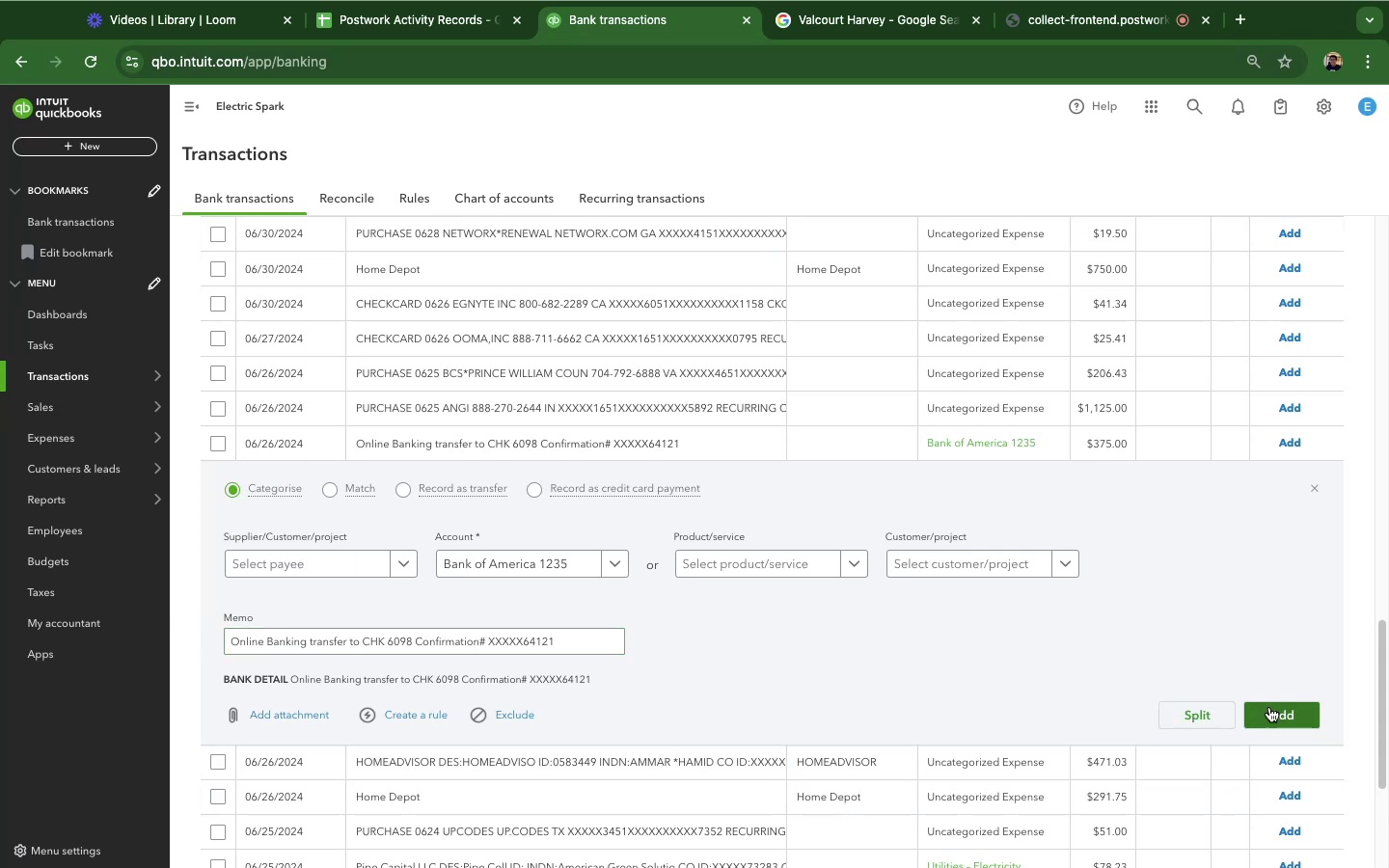 
wait(30.05)
 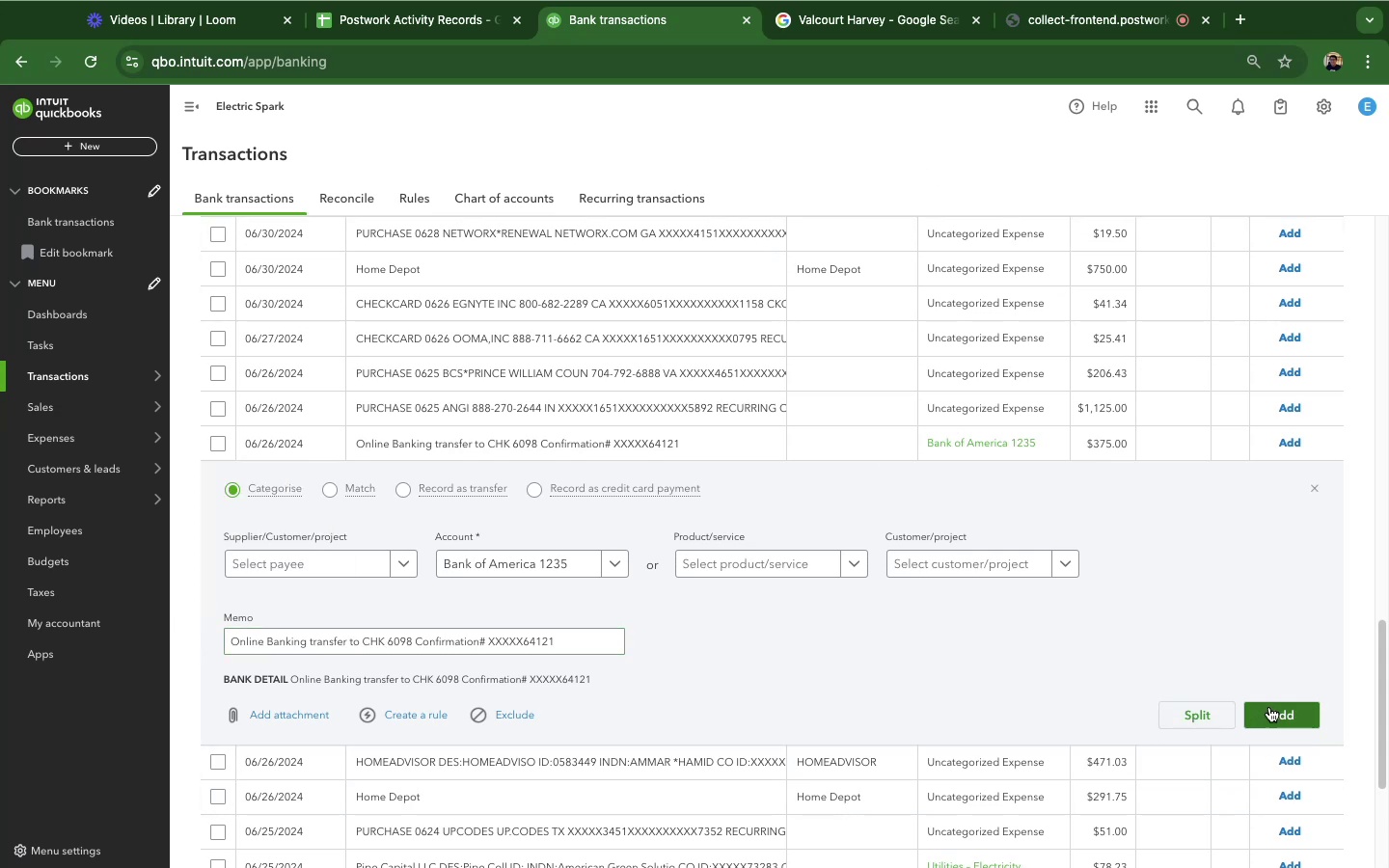 
left_click([1288, 720])
 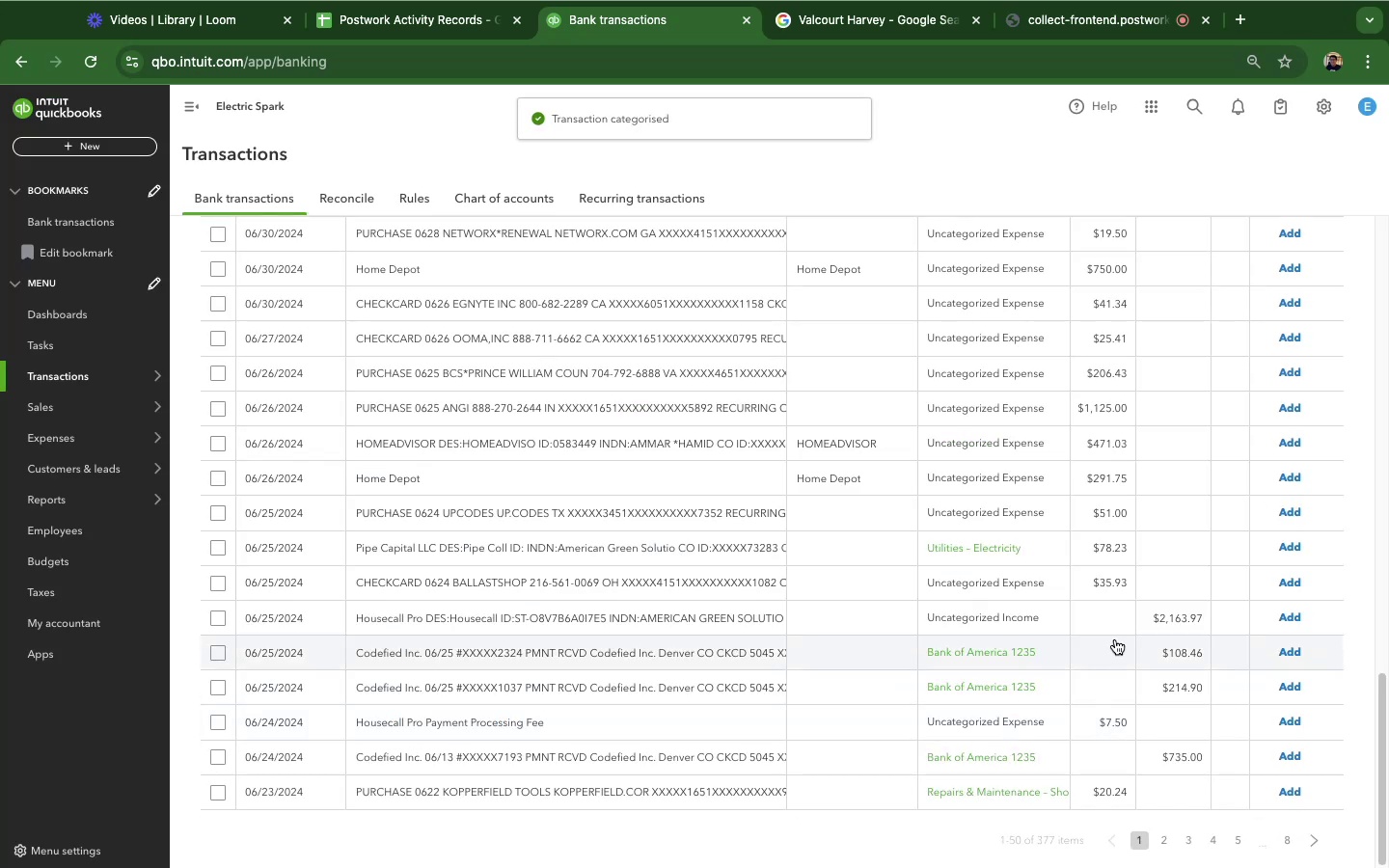 
wait(9.42)
 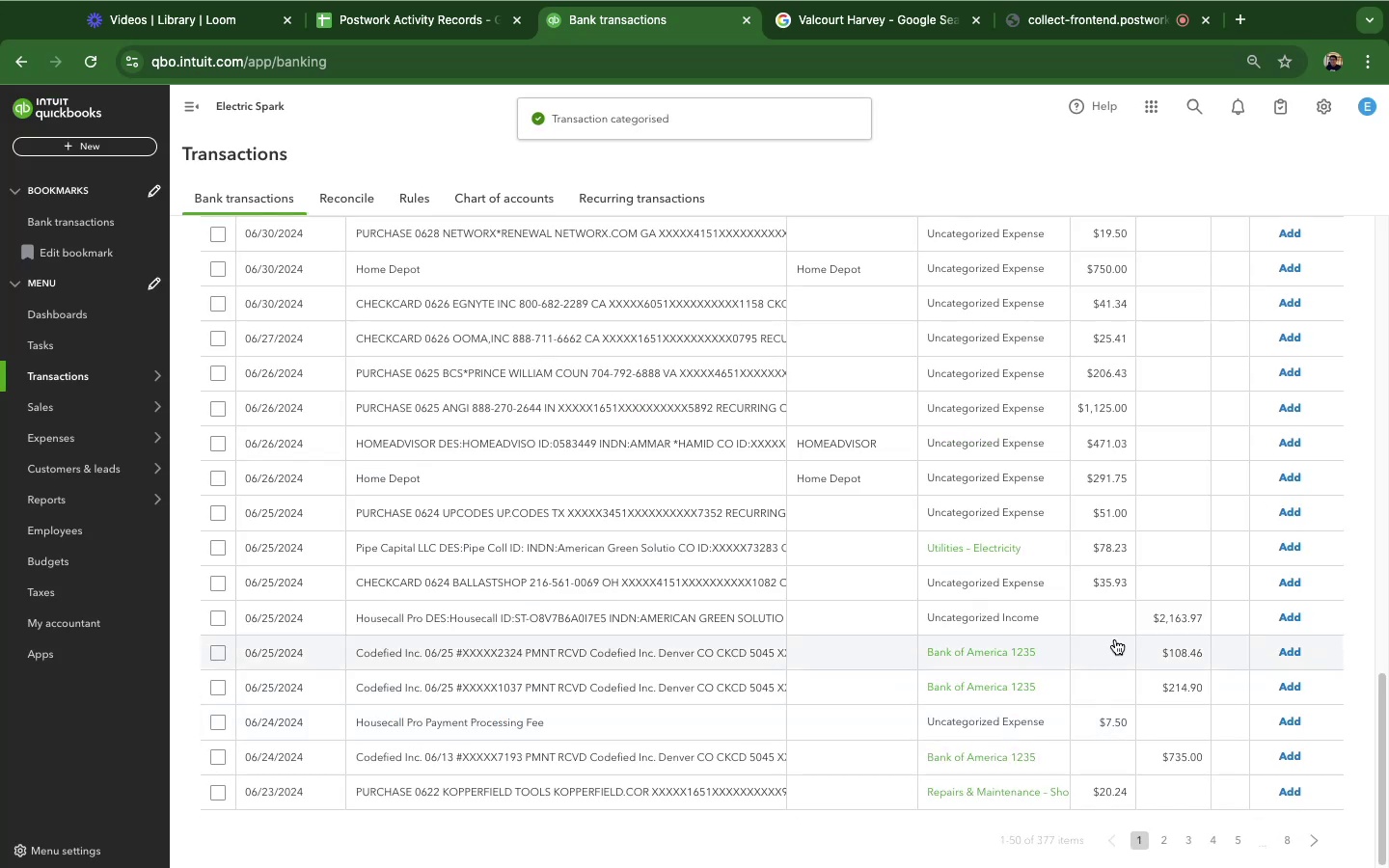 
left_click([512, 471])
 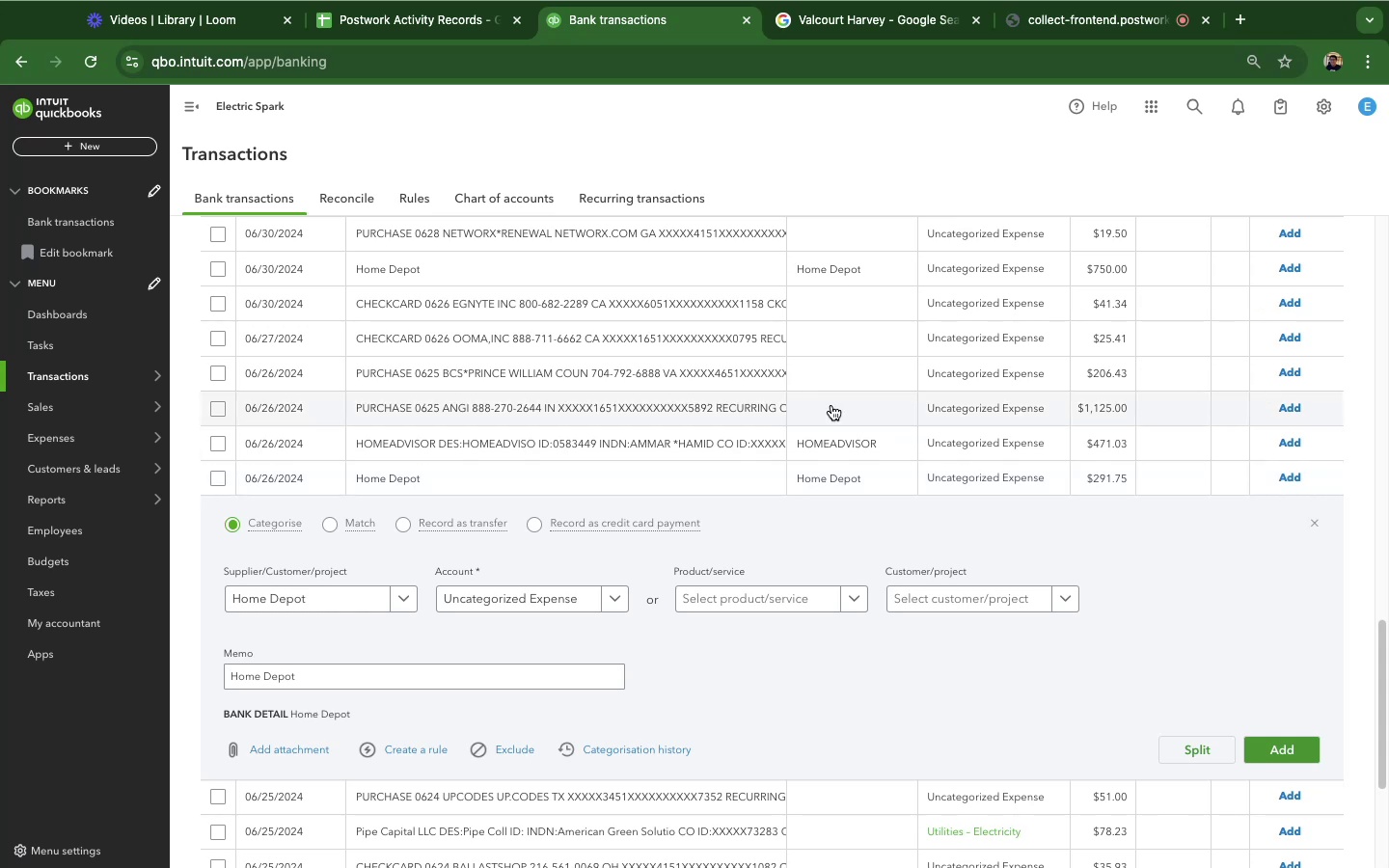 
wait(47.56)
 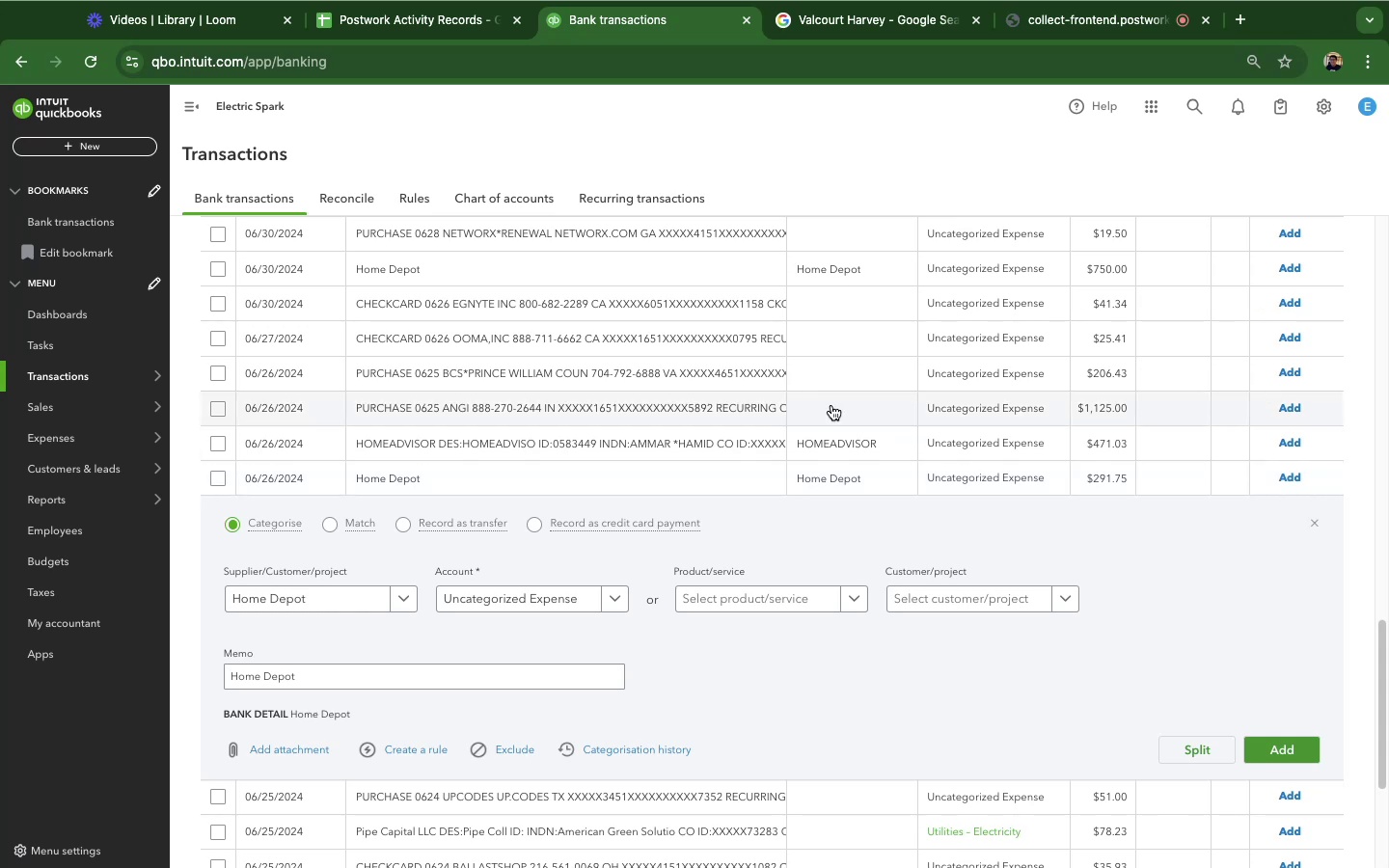 
left_click([531, 602])
 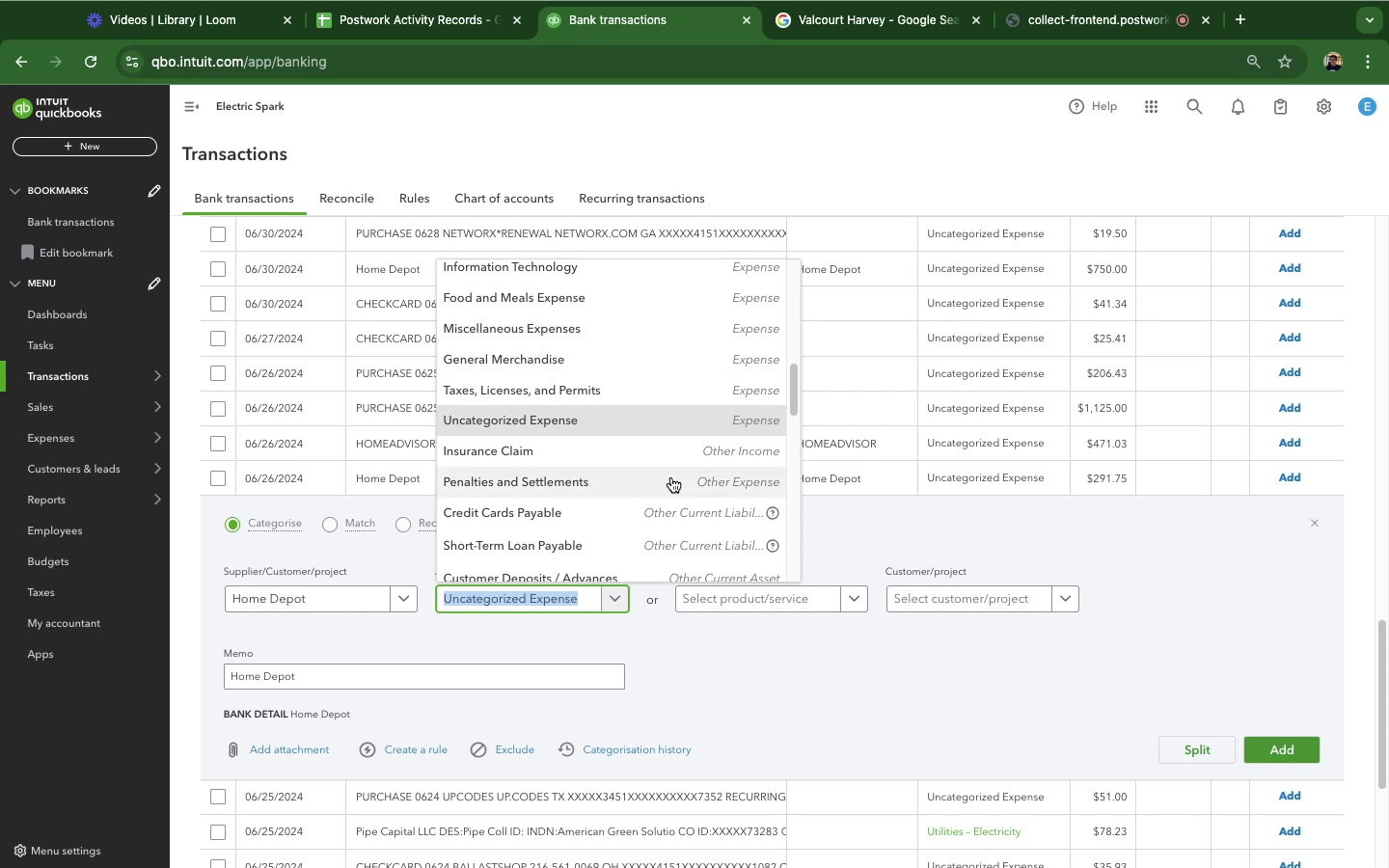 
scroll: coordinate [622, 358], scroll_direction: up, amount: 3.0
 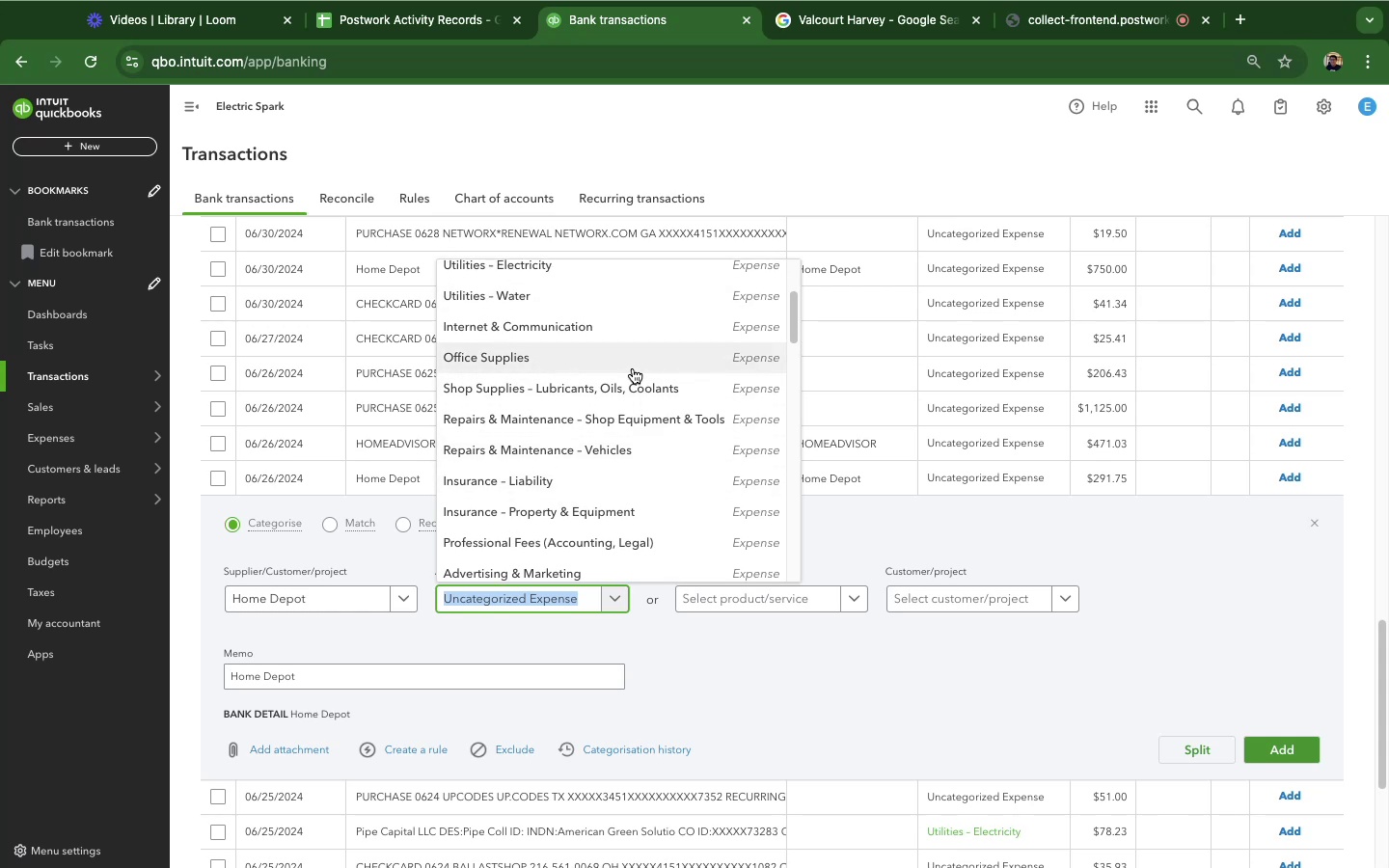 
left_click([633, 368])
 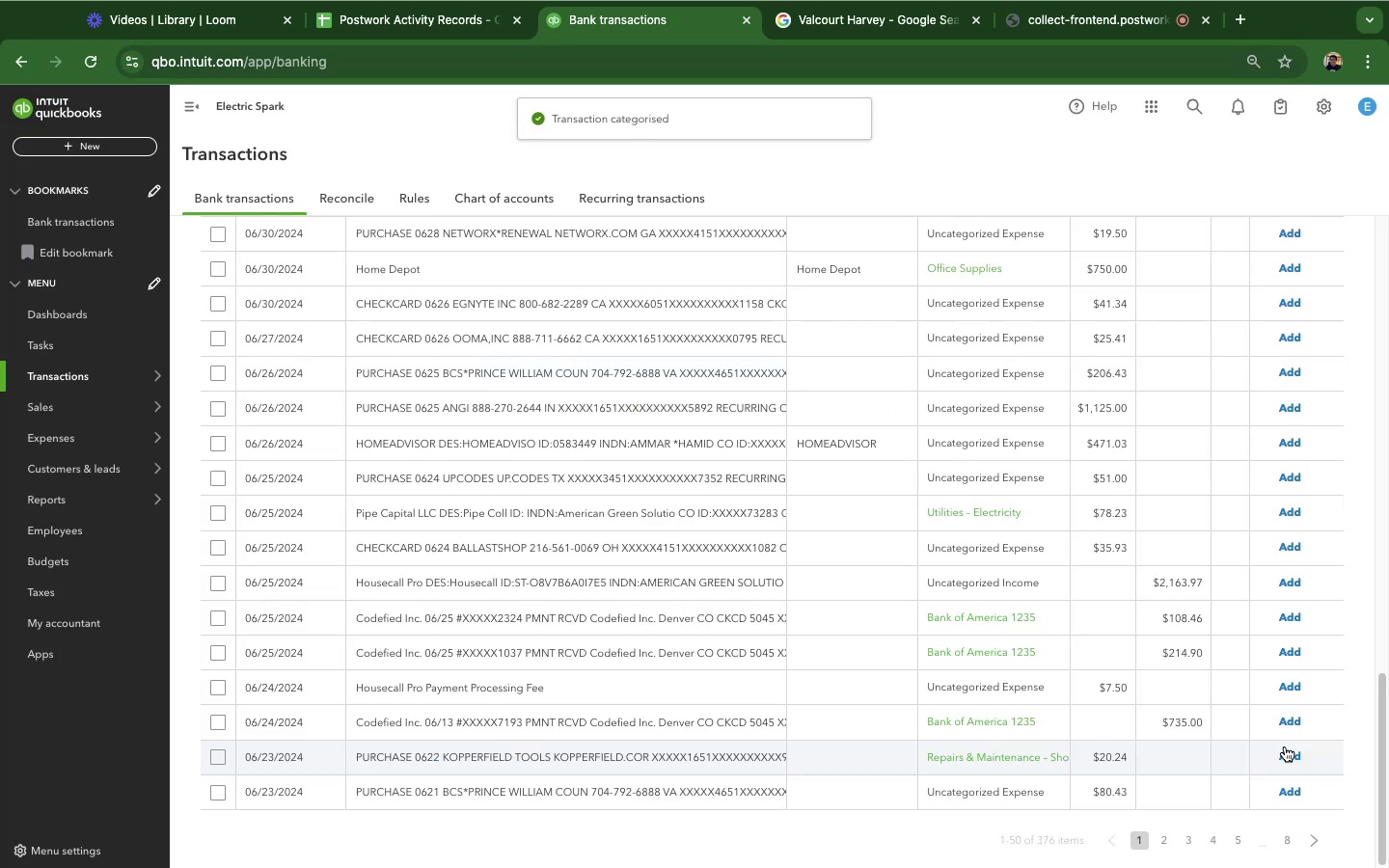 
wait(5.05)
 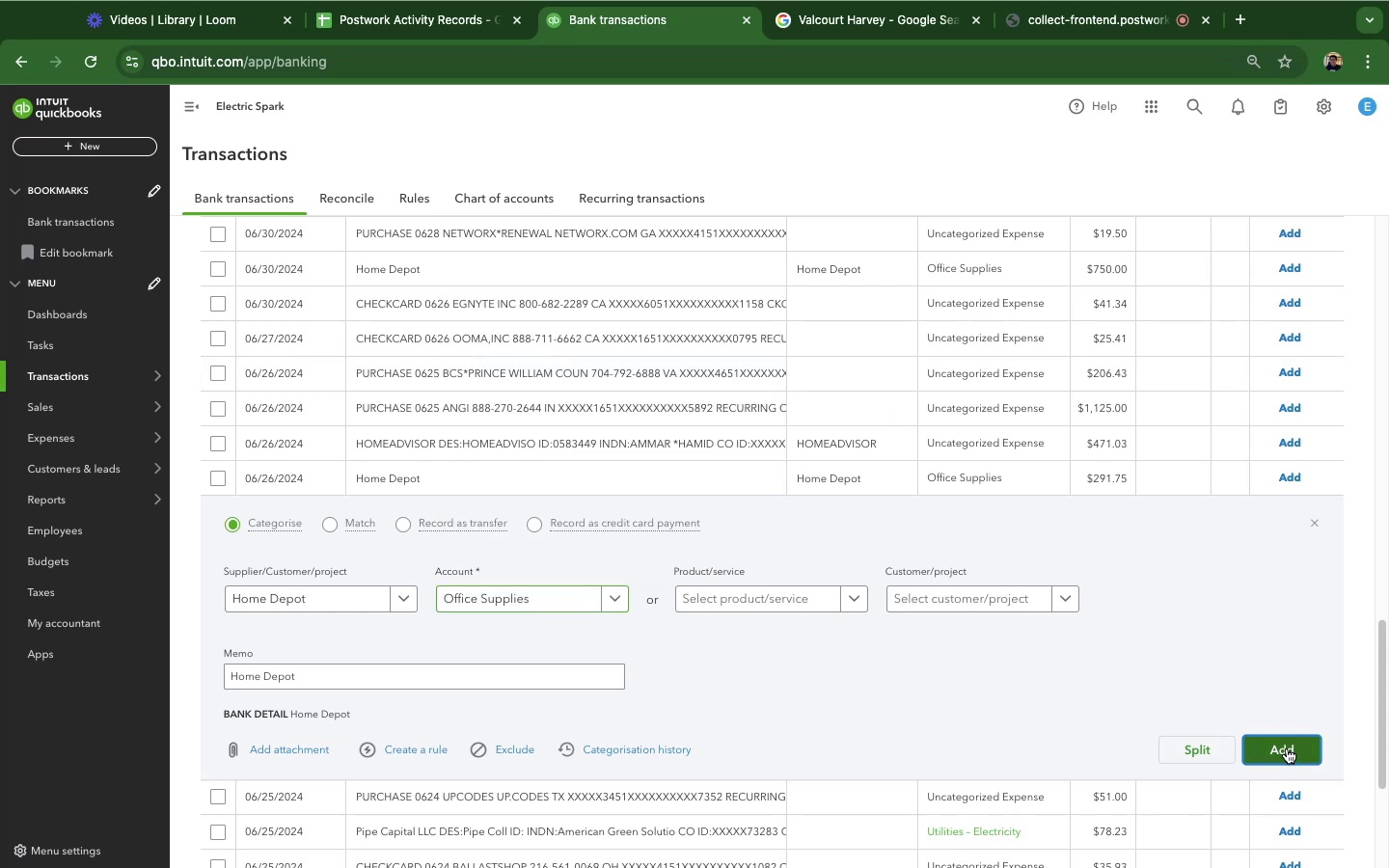 
left_click([464, 235])
 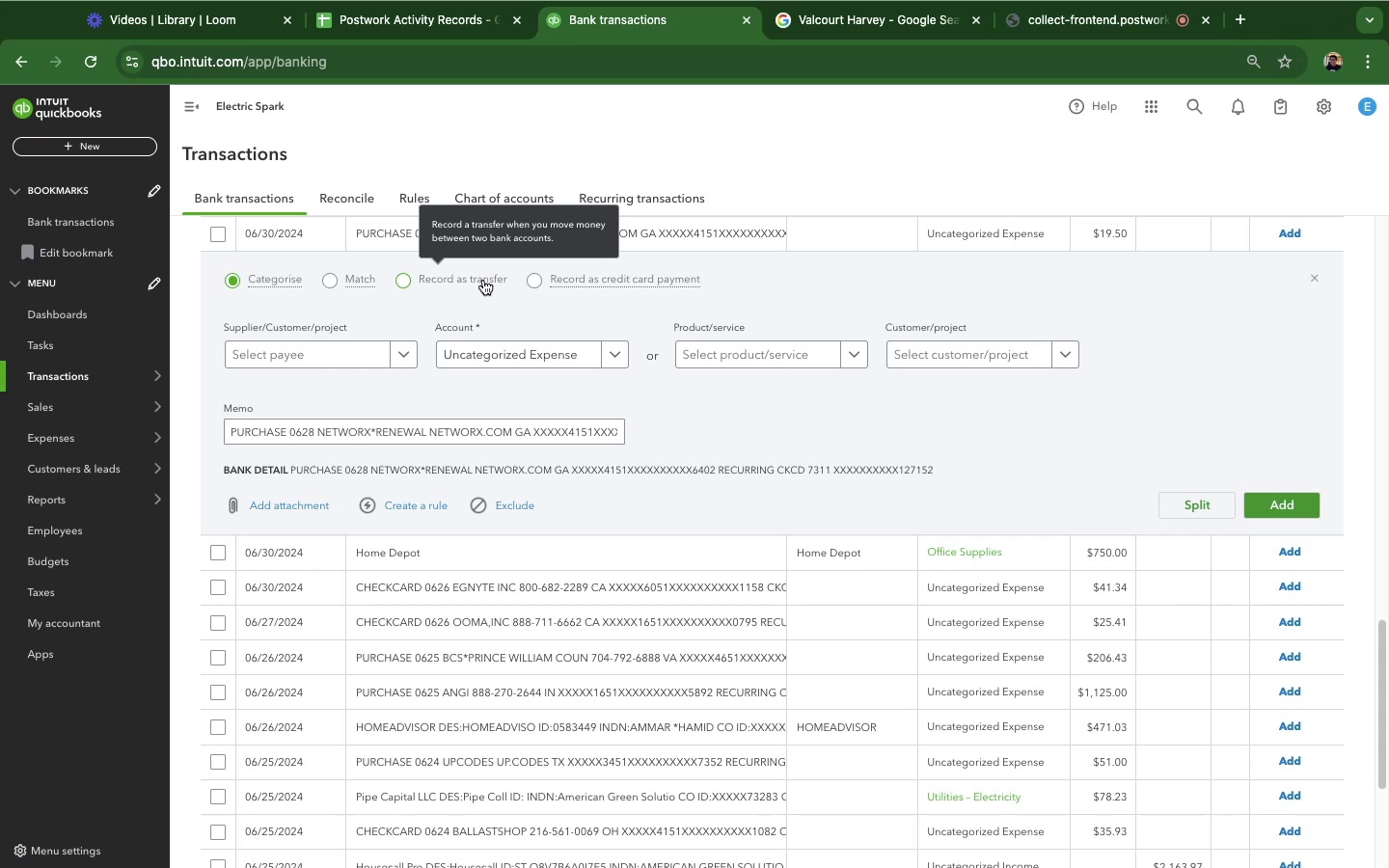 
wait(51.94)
 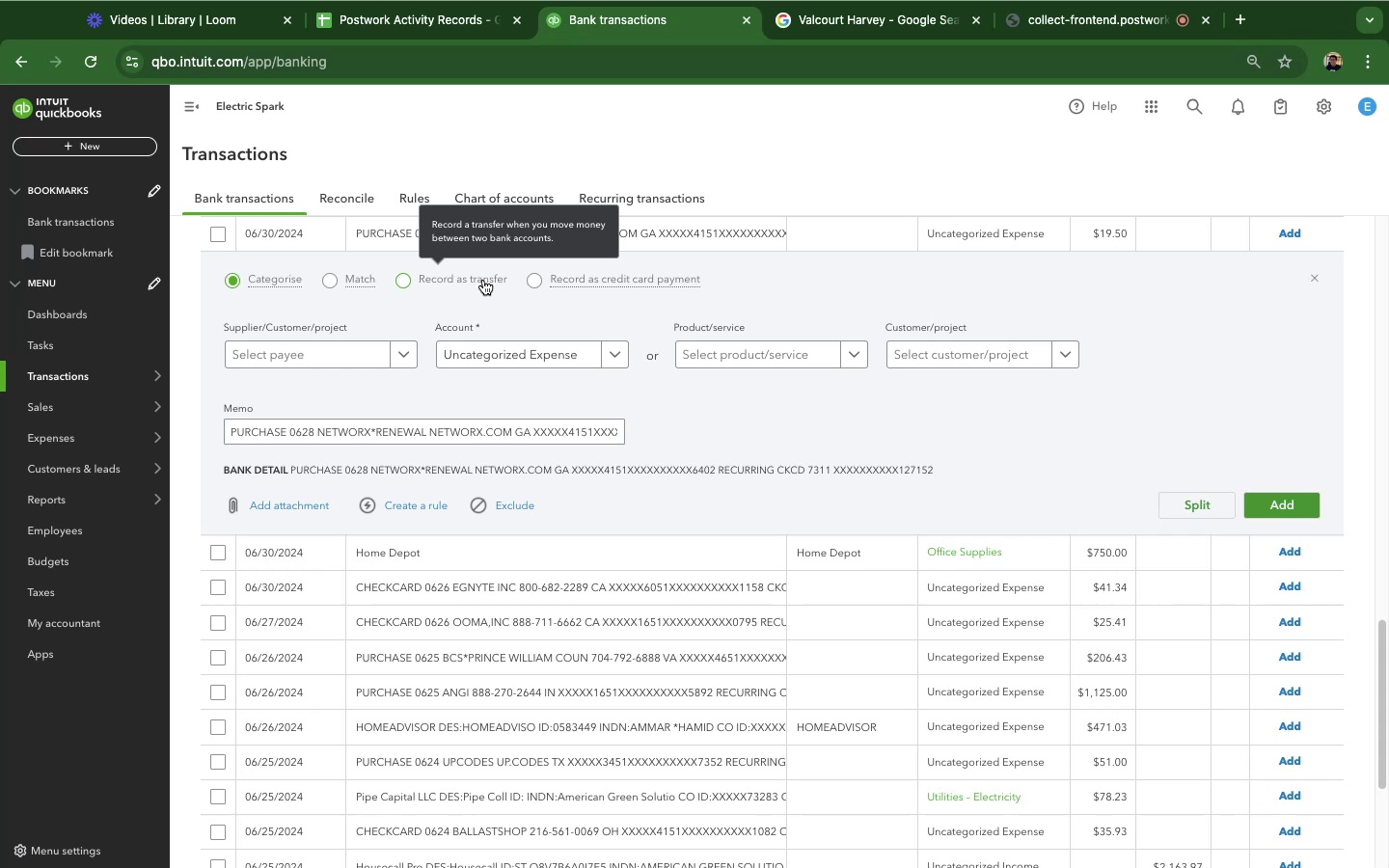 
scroll: coordinate [1298, 340], scroll_direction: down, amount: 2.0
 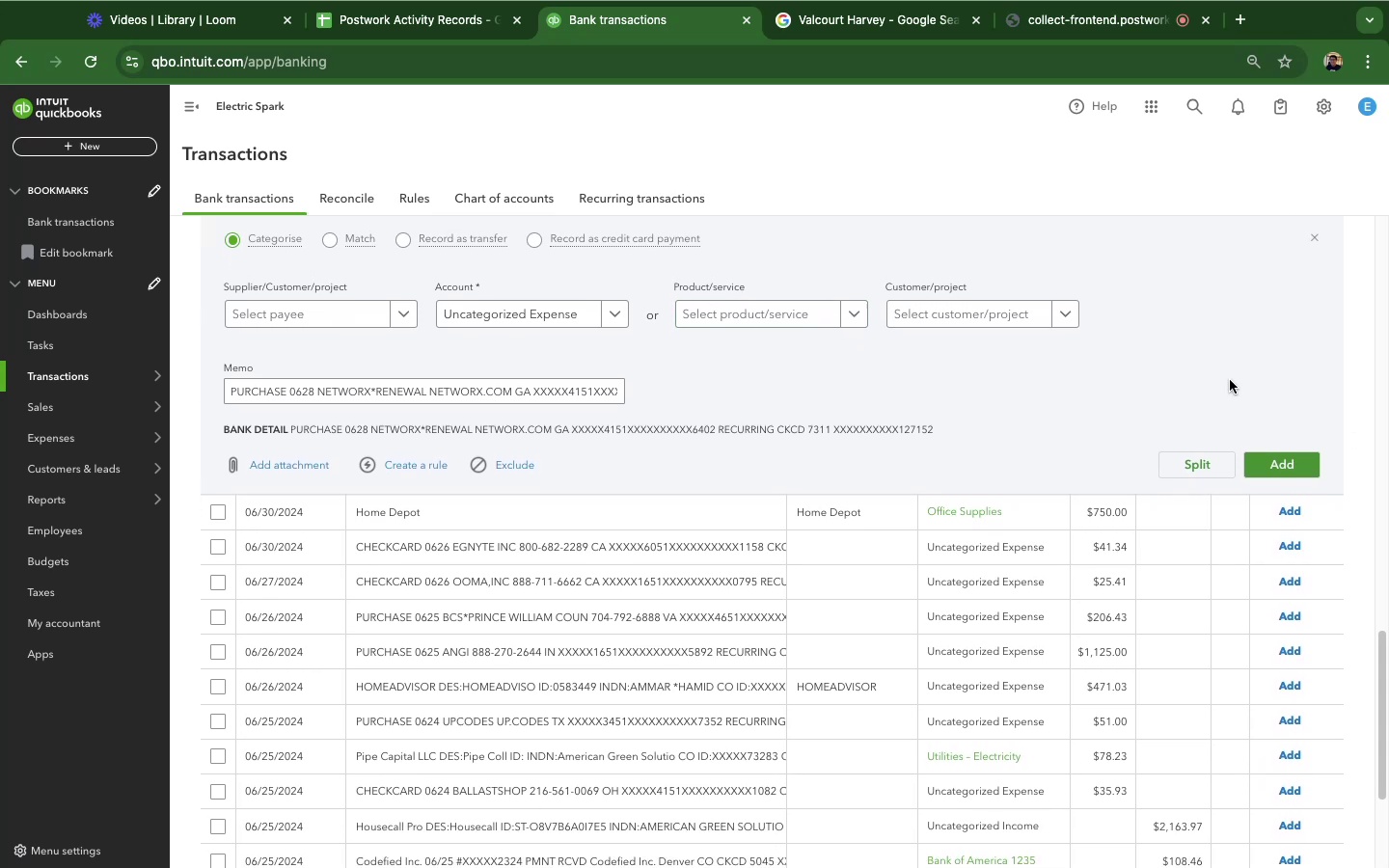 
scroll: coordinate [1230, 380], scroll_direction: up, amount: 8.0
 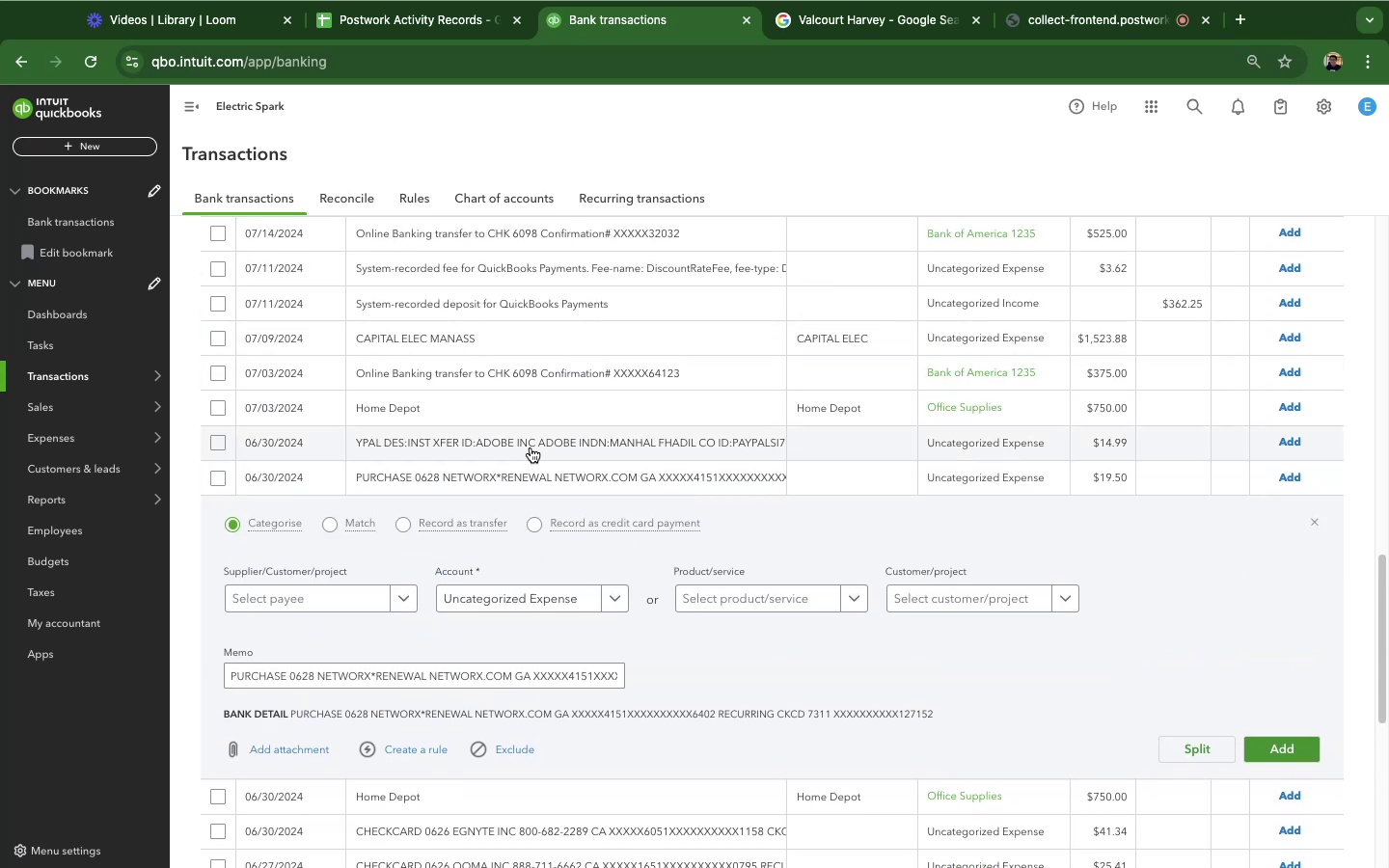 
left_click([543, 346])
 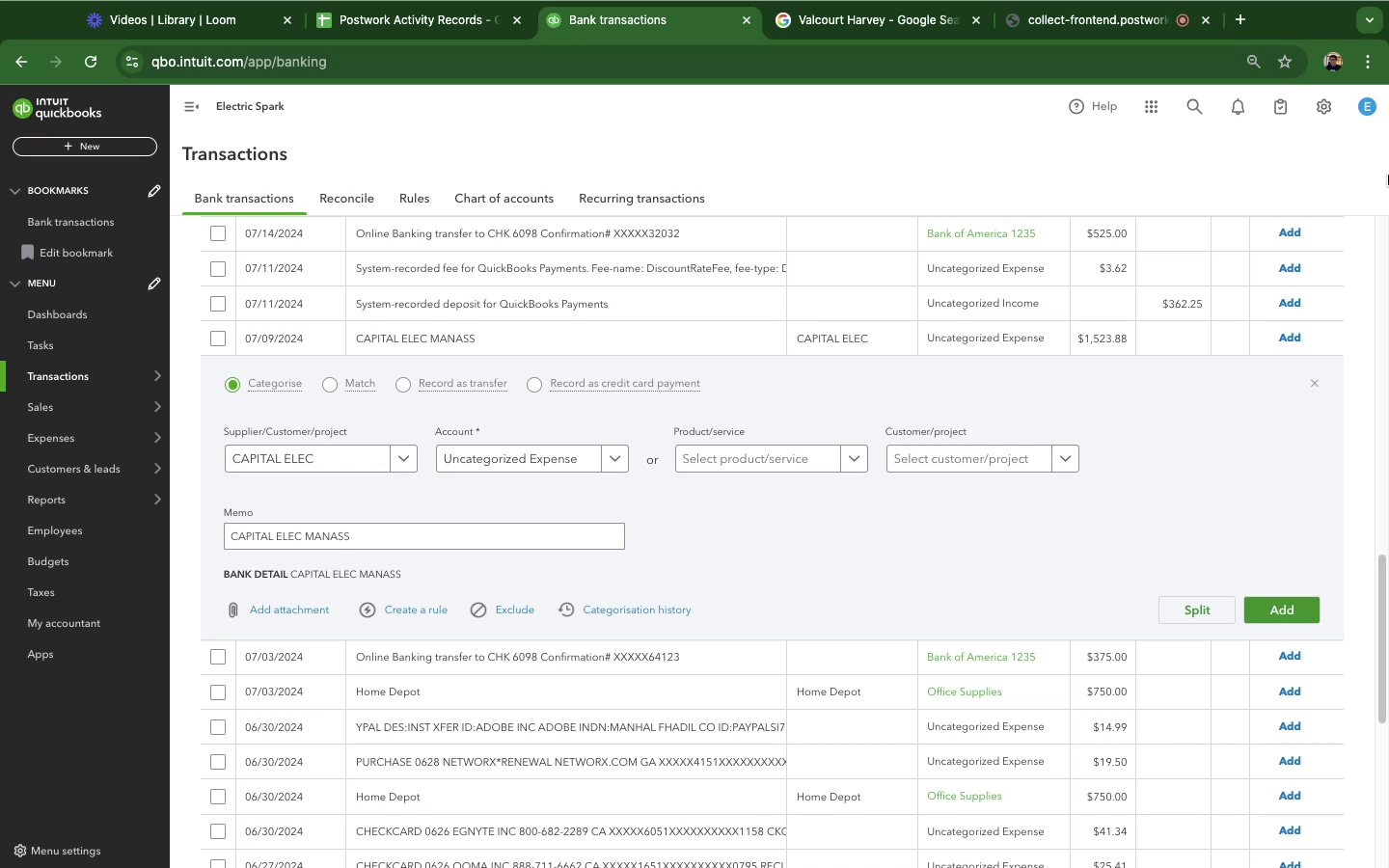 
wait(85.07)
 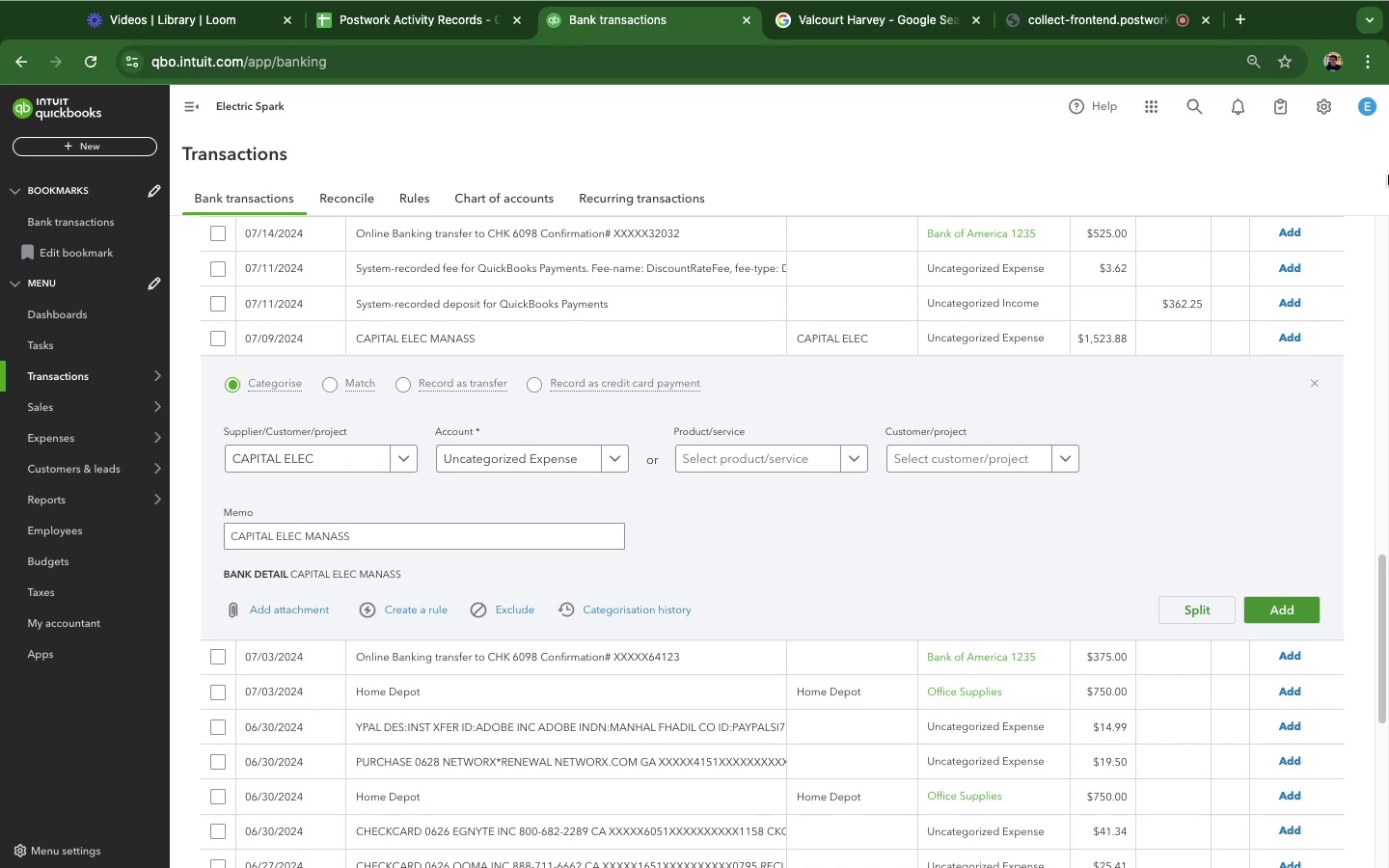 
left_click([504, 451])
 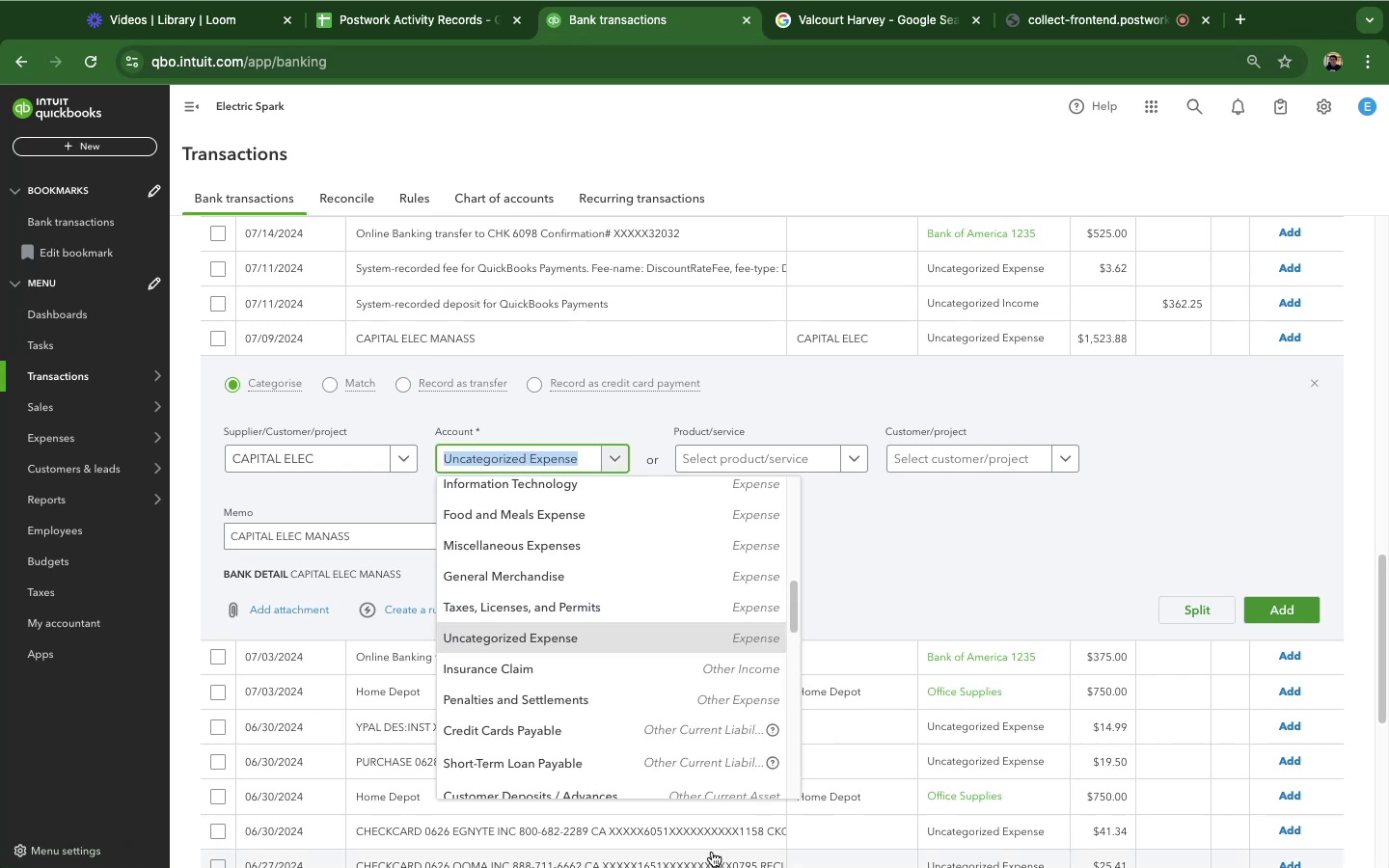 
scroll: coordinate [640, 665], scroll_direction: down, amount: 13.0
 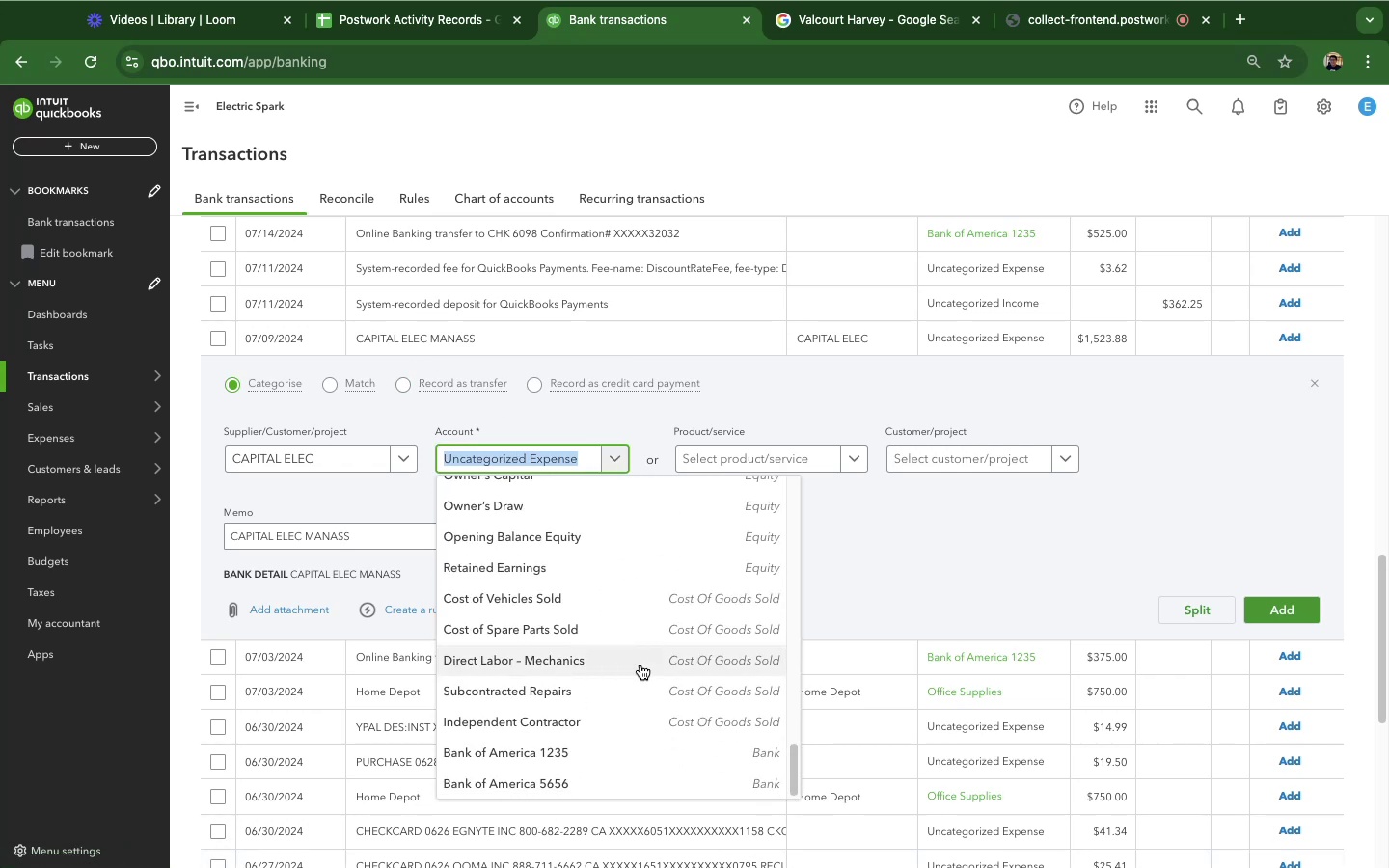 
scroll: coordinate [640, 665], scroll_direction: up, amount: 1.0
 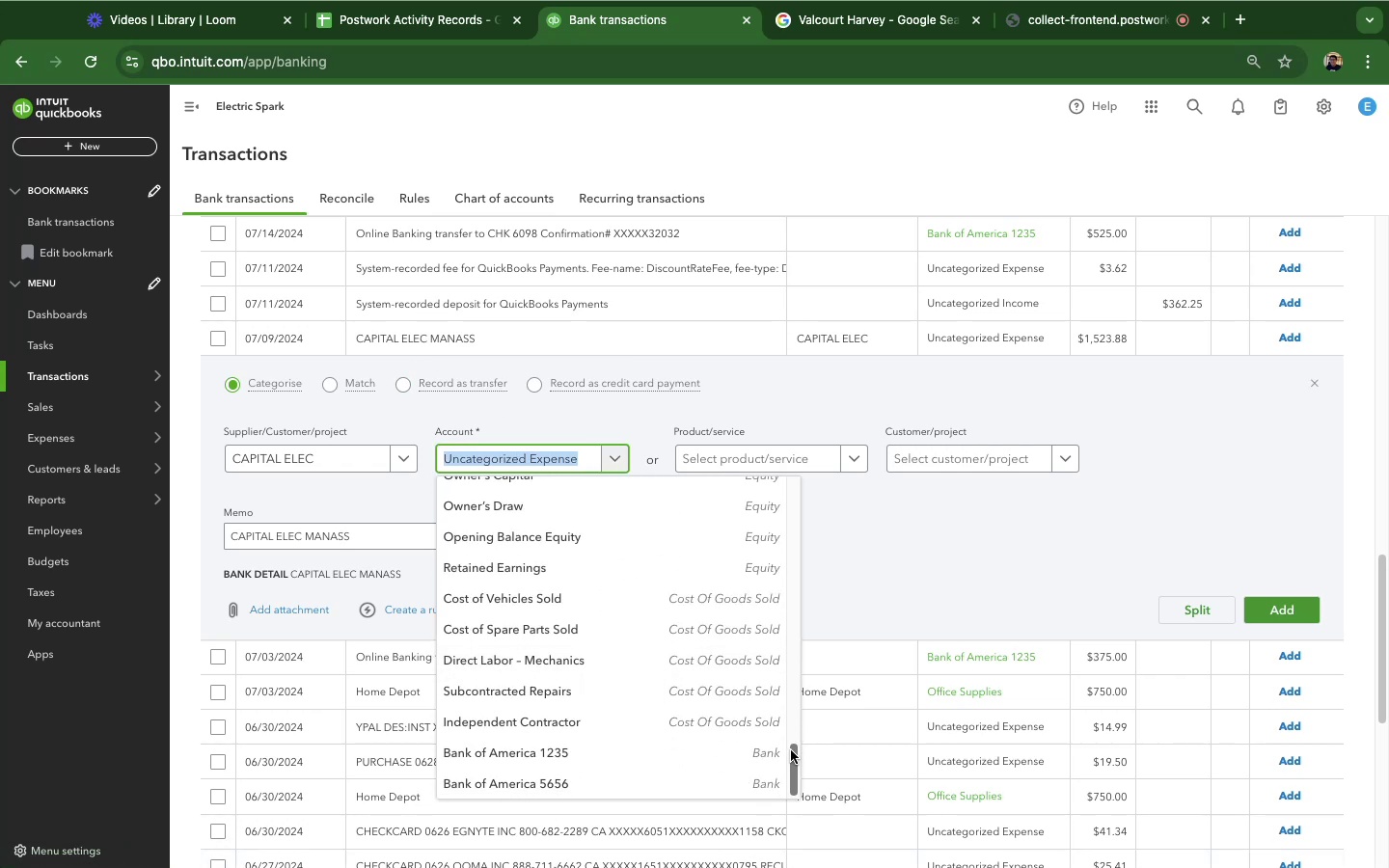 
left_click_drag(start_coordinate=[791, 750], to_coordinate=[786, 502])
 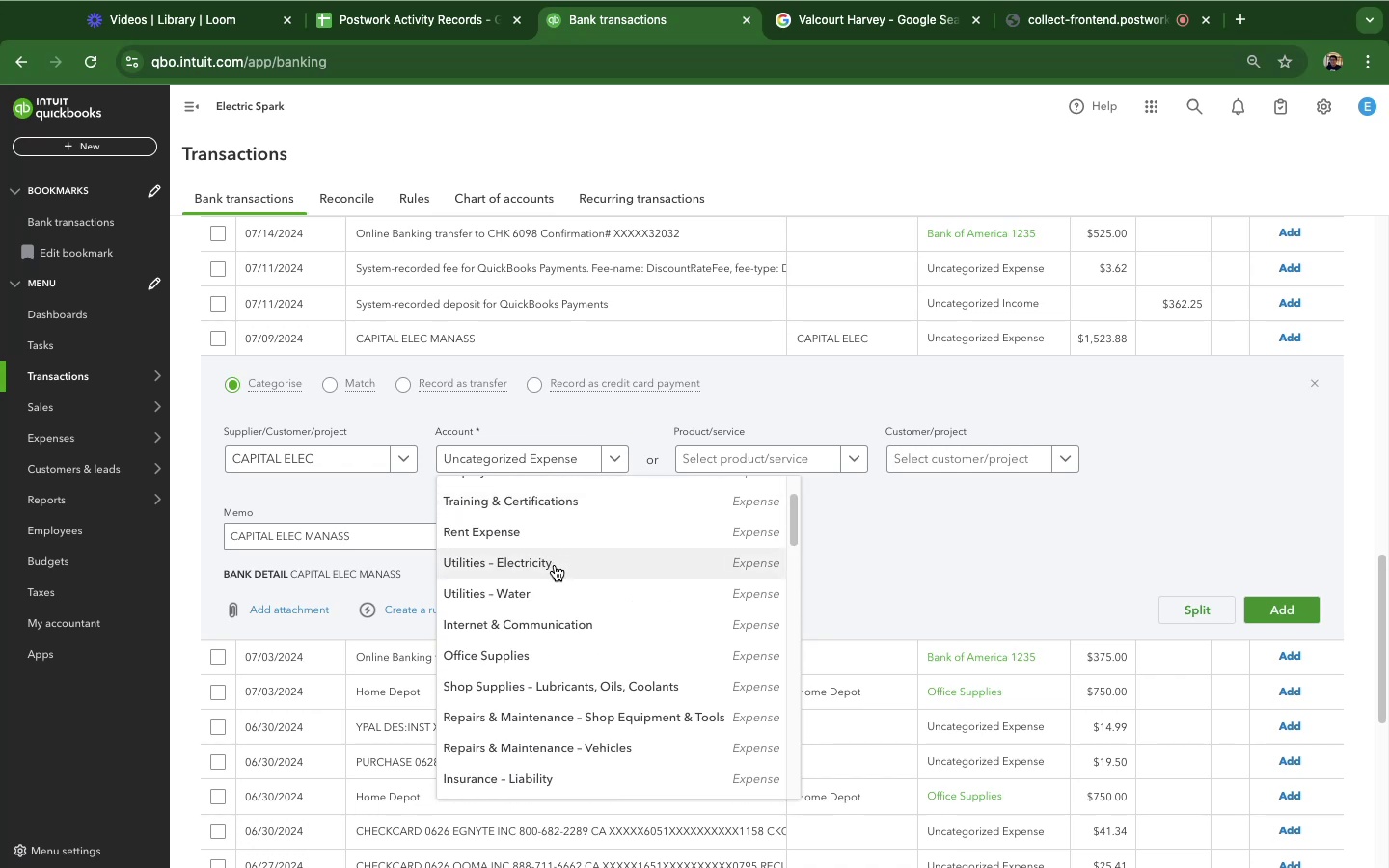 
left_click([555, 565])
 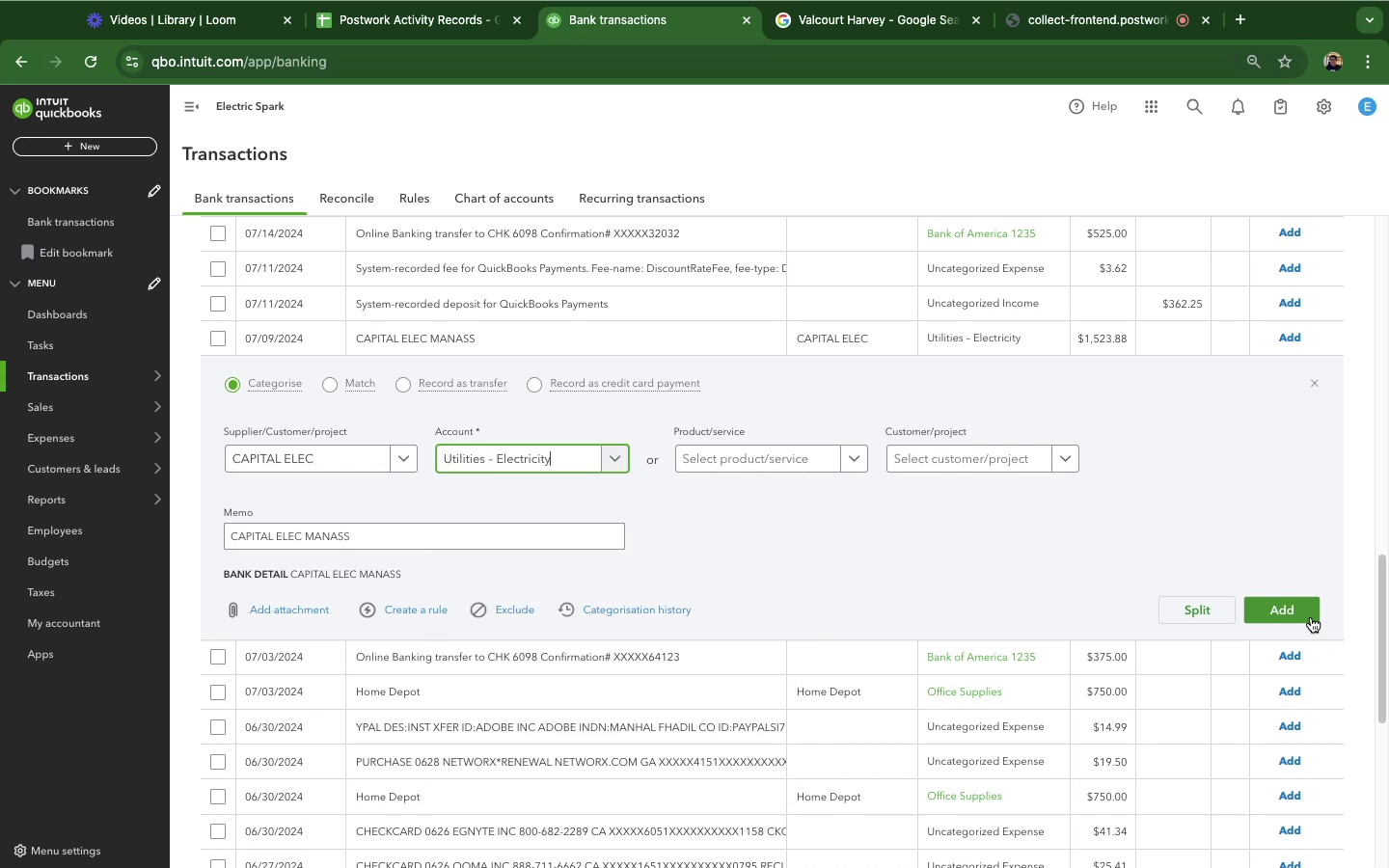 
left_click([1299, 604])
 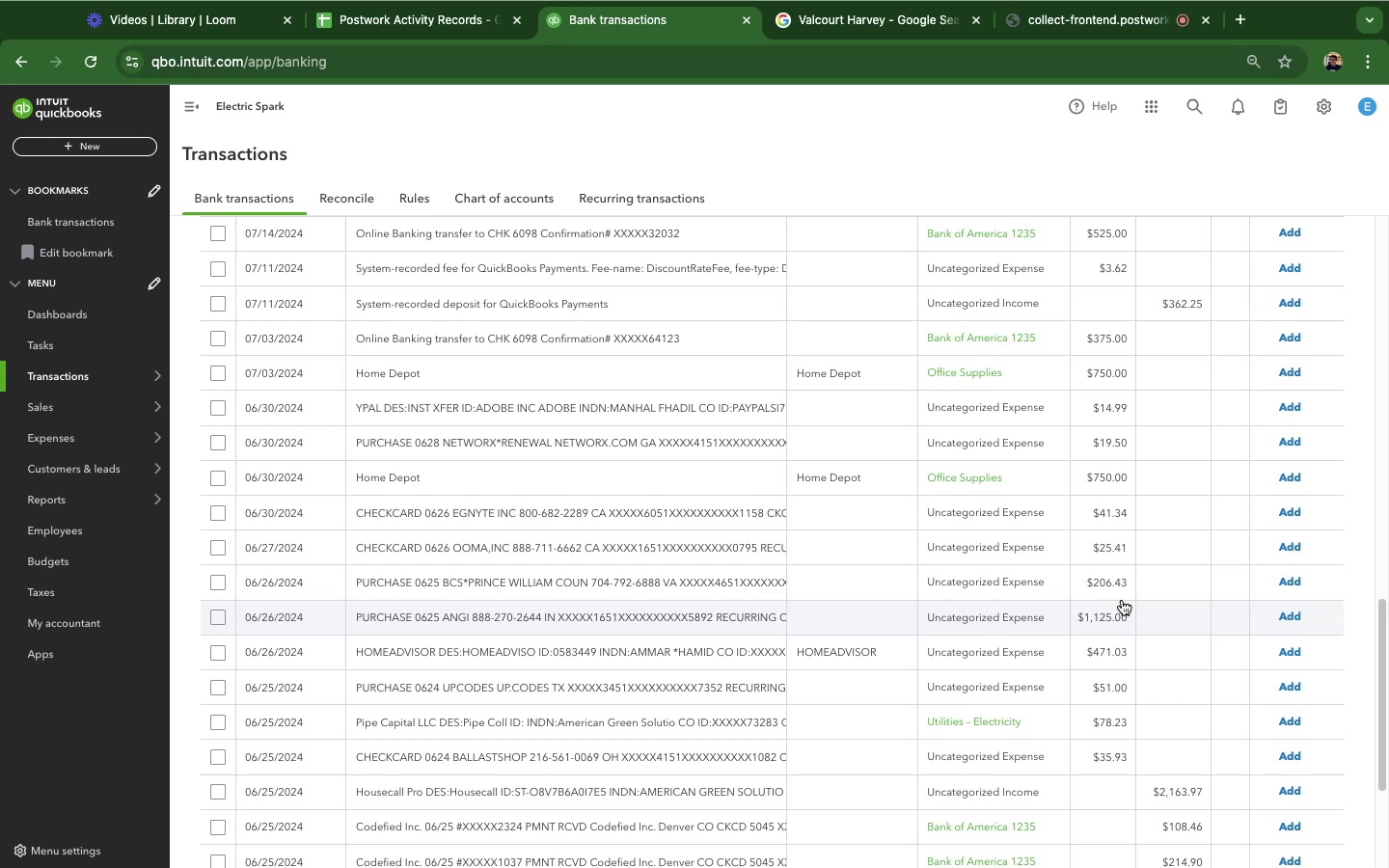 
wait(37.82)
 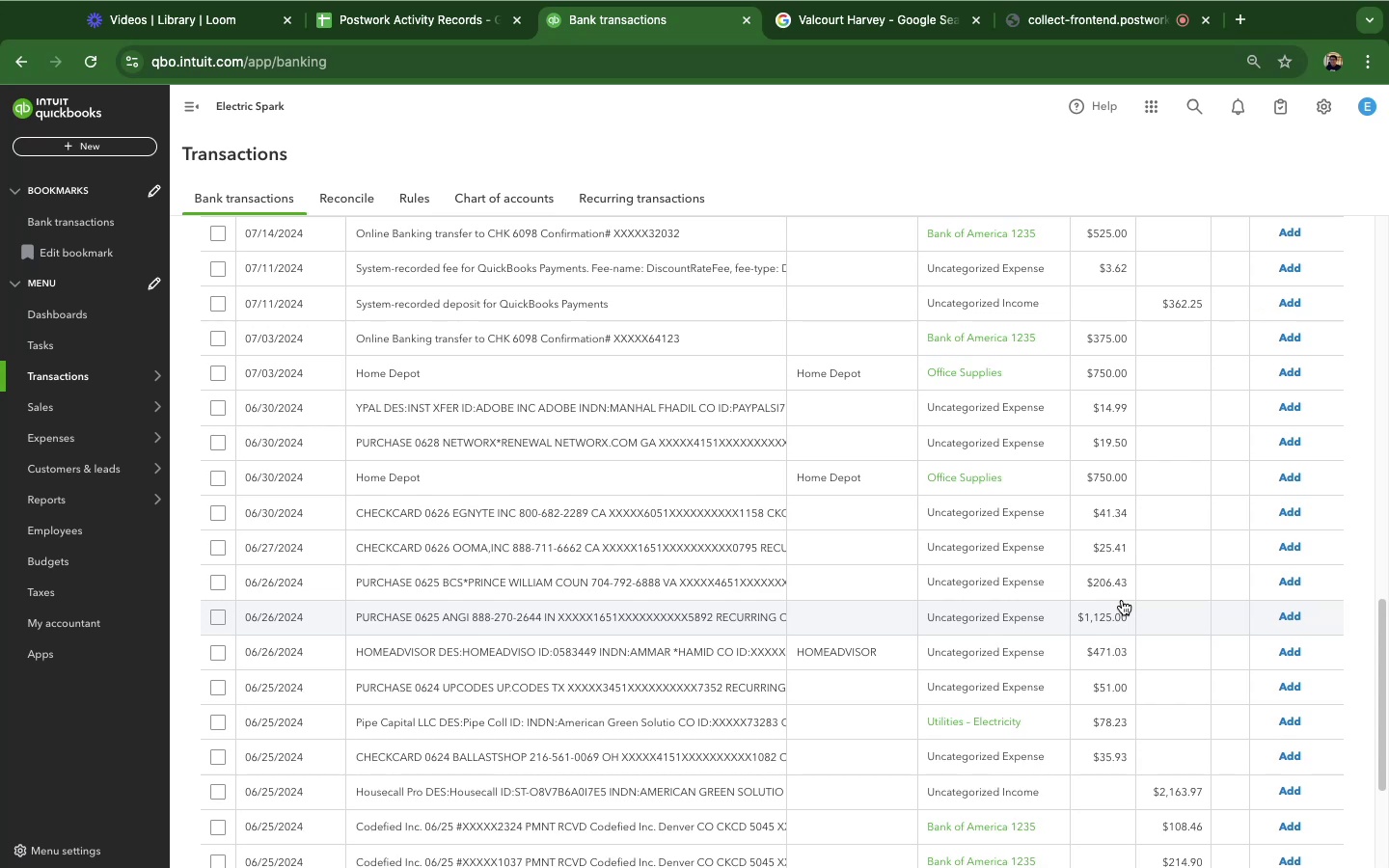 
left_click([666, 475])
 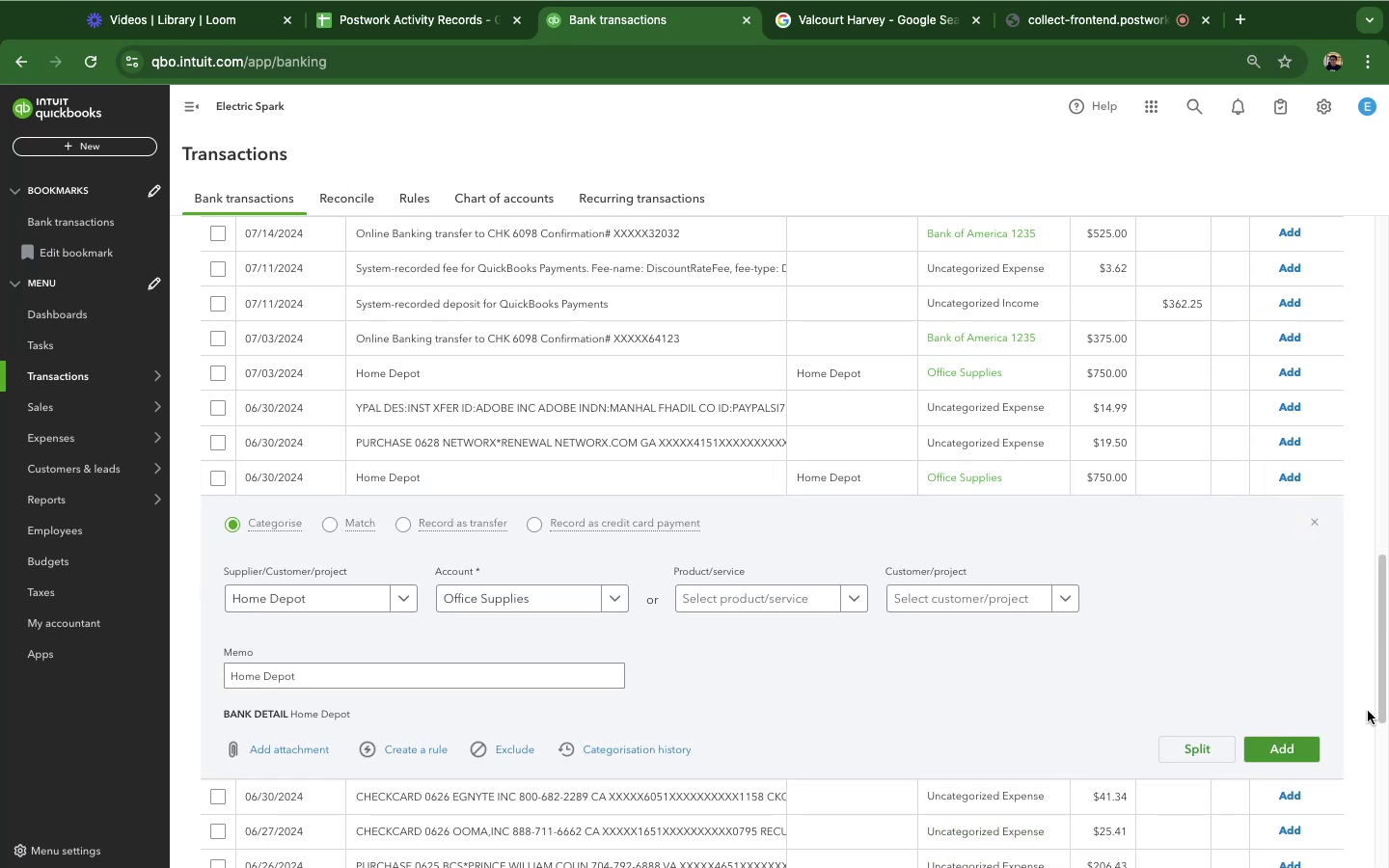 
left_click([1272, 746])
 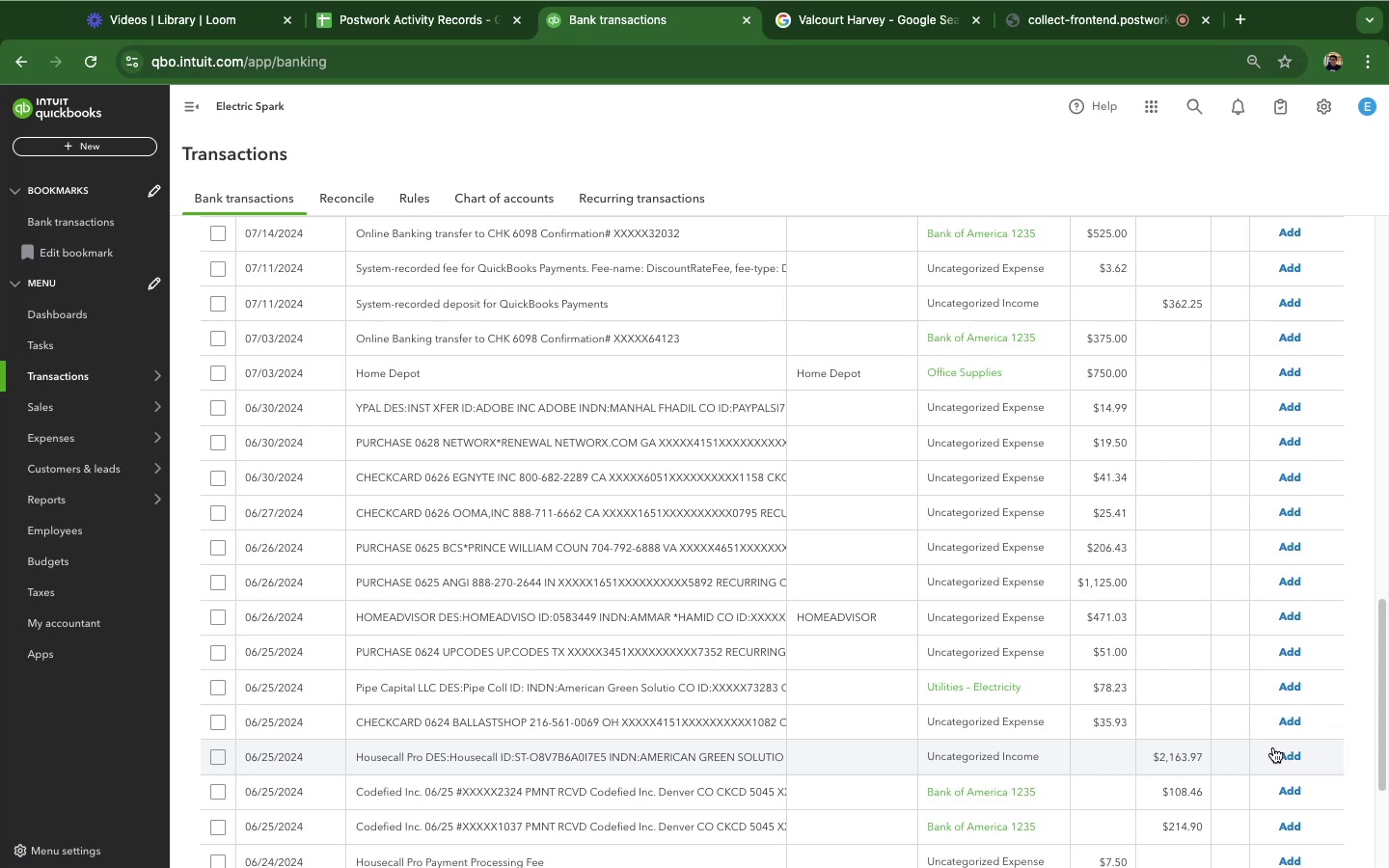 
wait(28.32)
 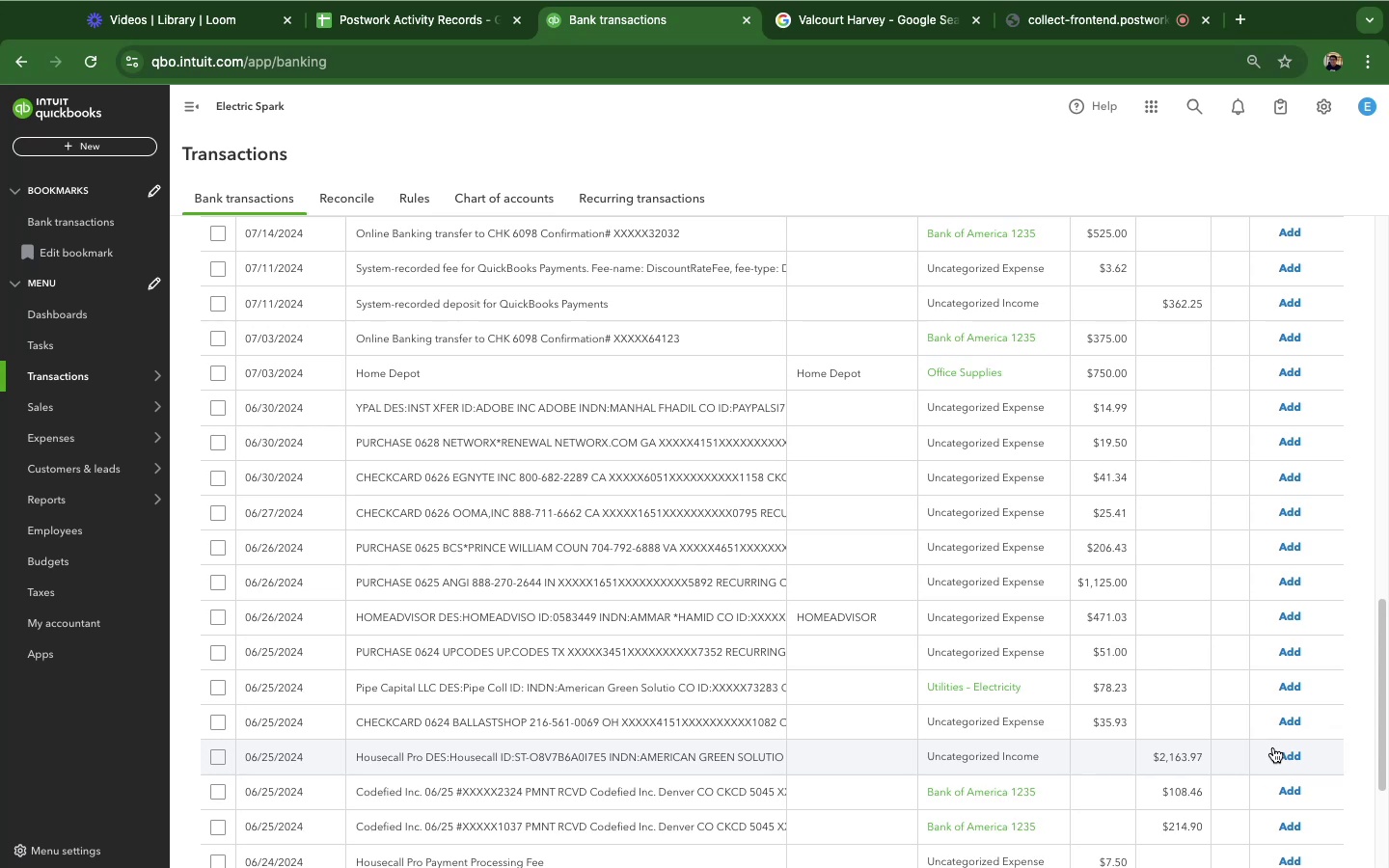 
left_click([430, 334])
 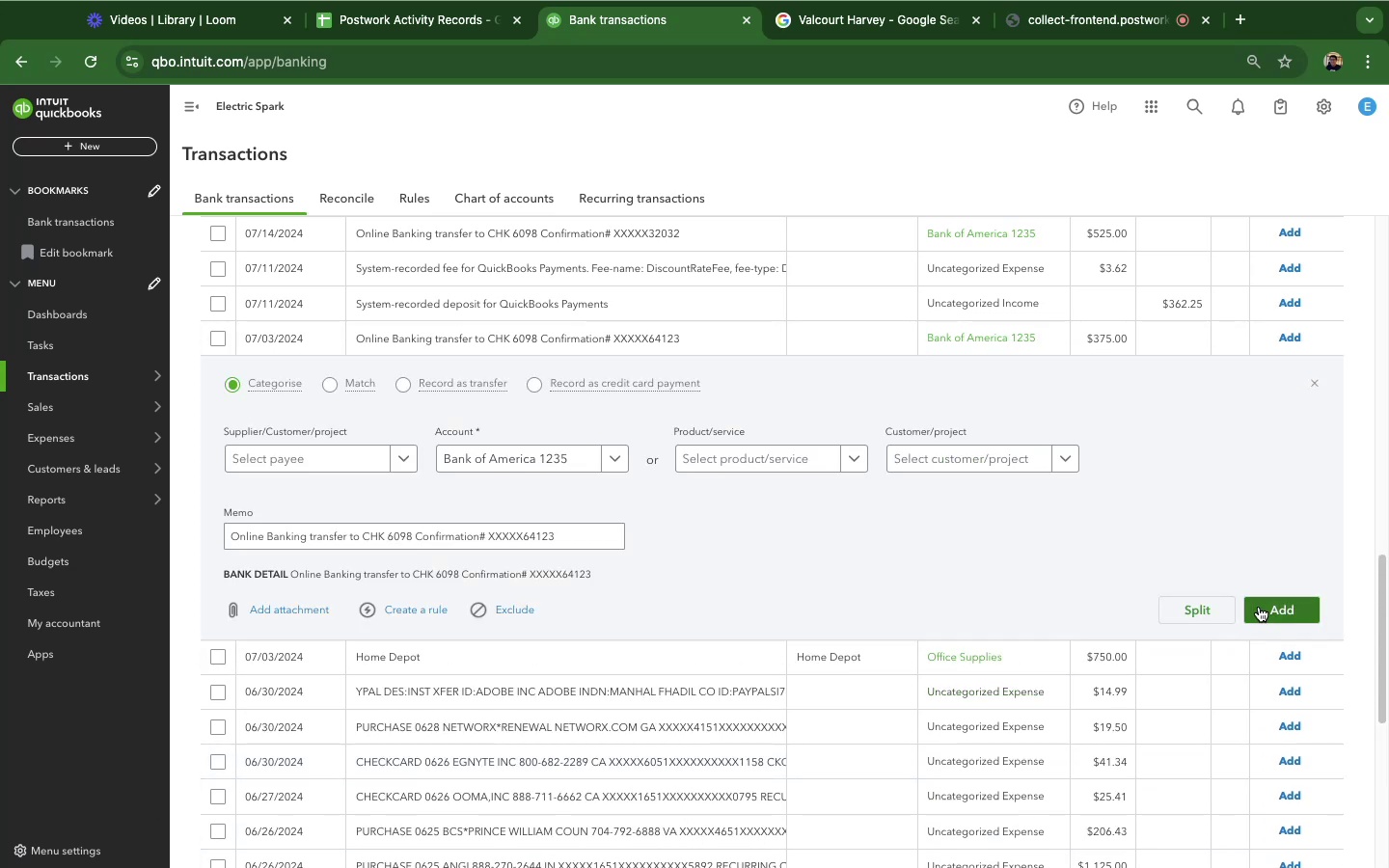 
left_click([1259, 607])
 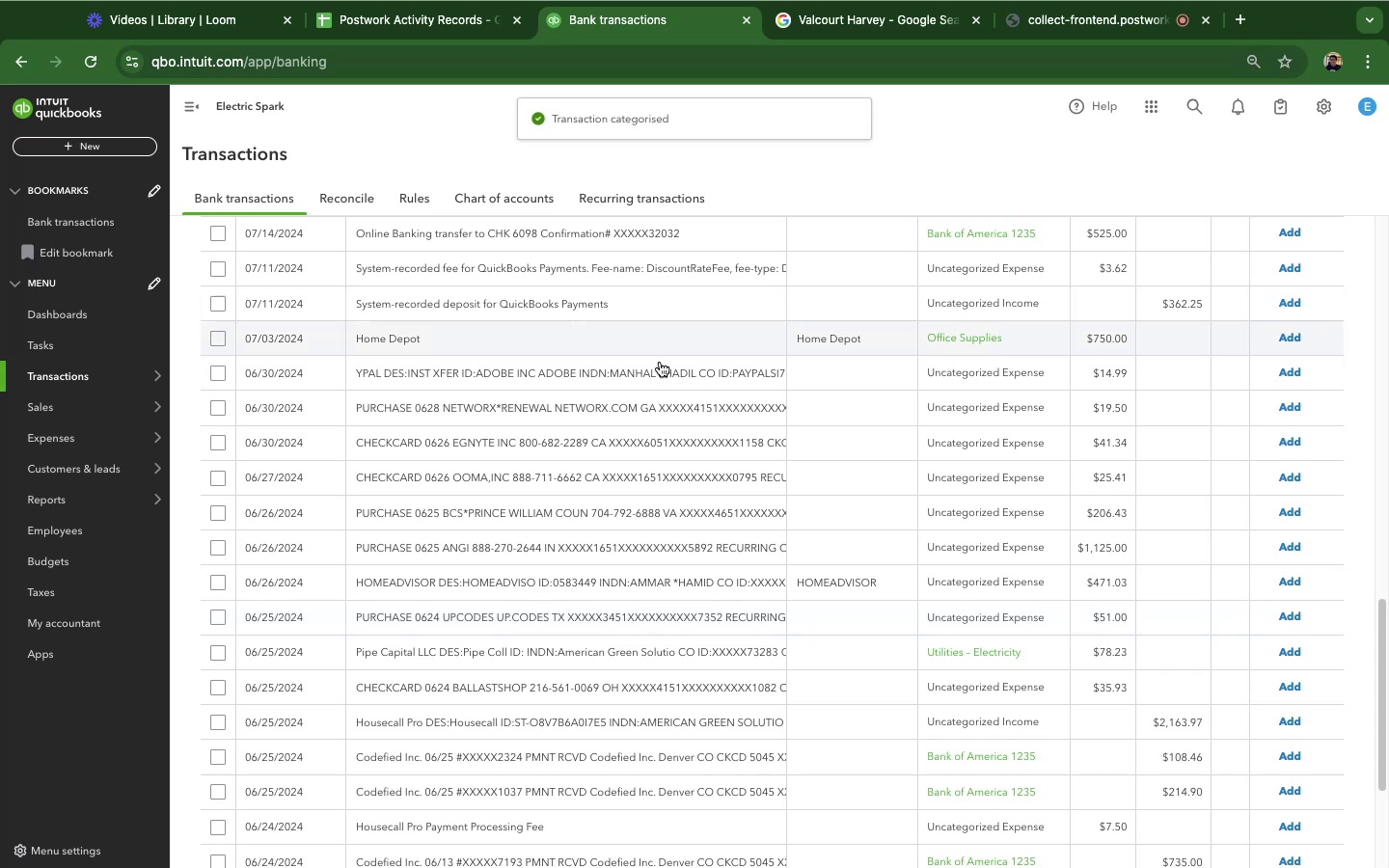 
left_click([640, 378])
 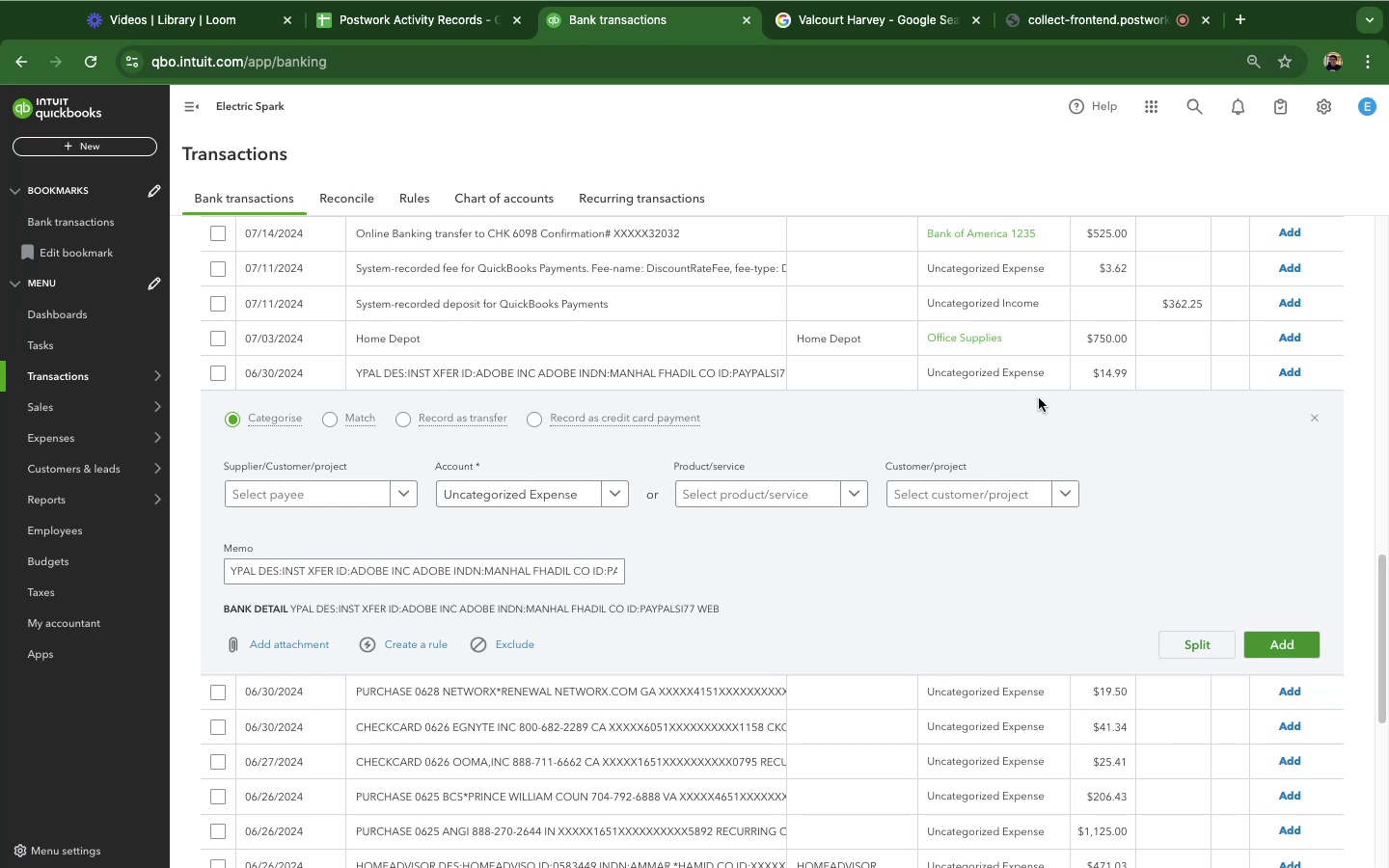 
wait(64.63)
 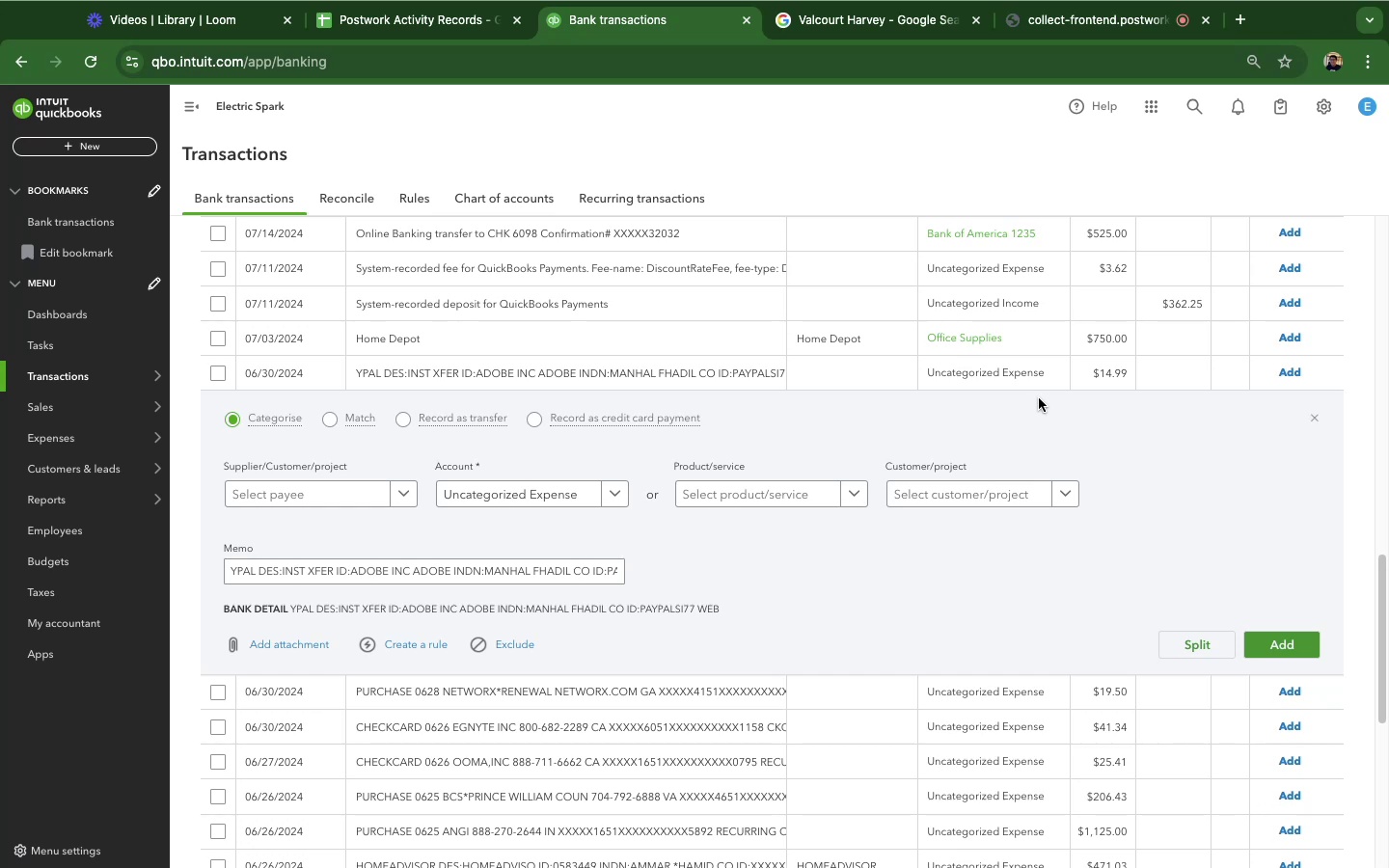 
scroll: coordinate [544, 583], scroll_direction: up, amount: 14.0
 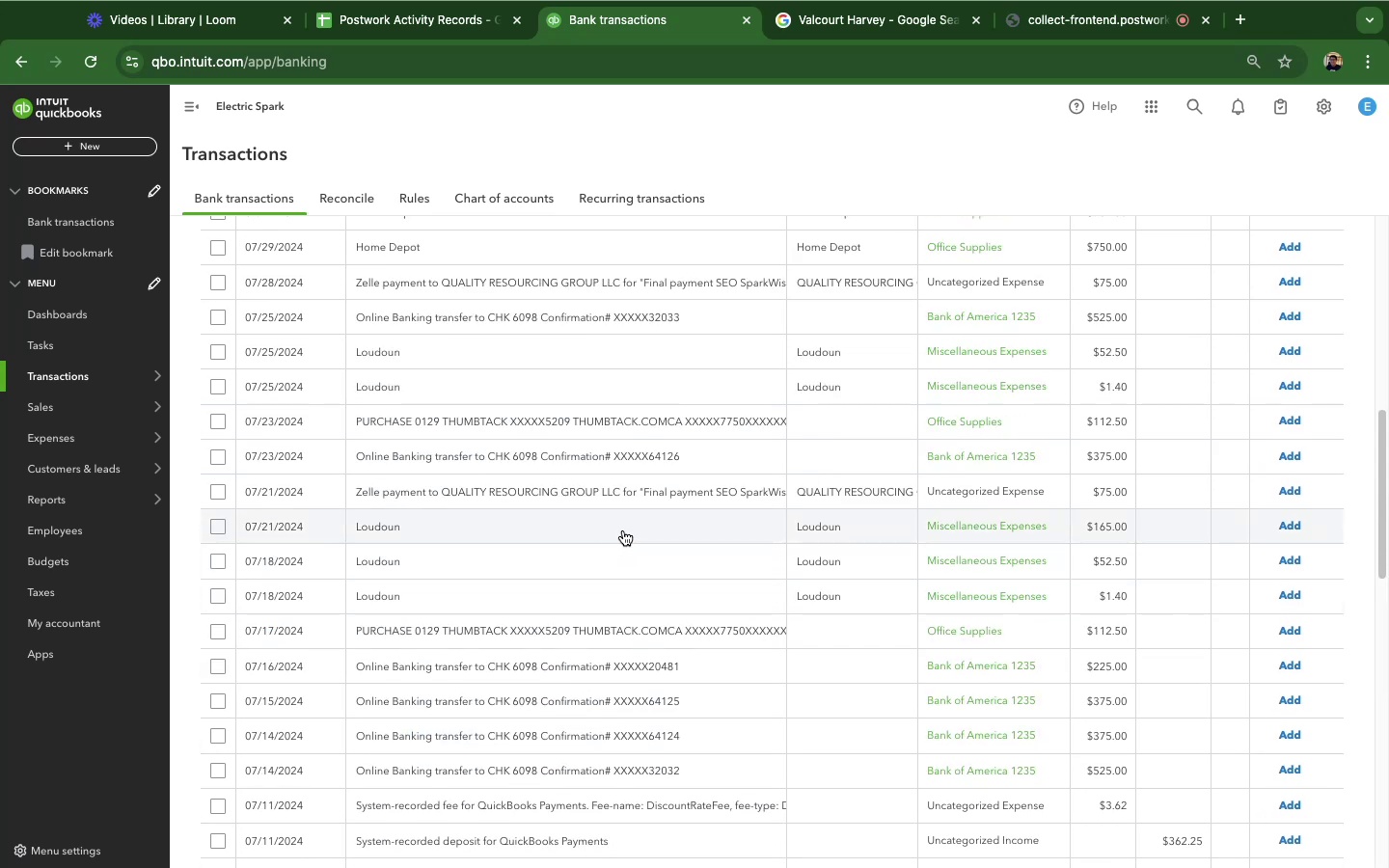 
left_click([623, 530])
 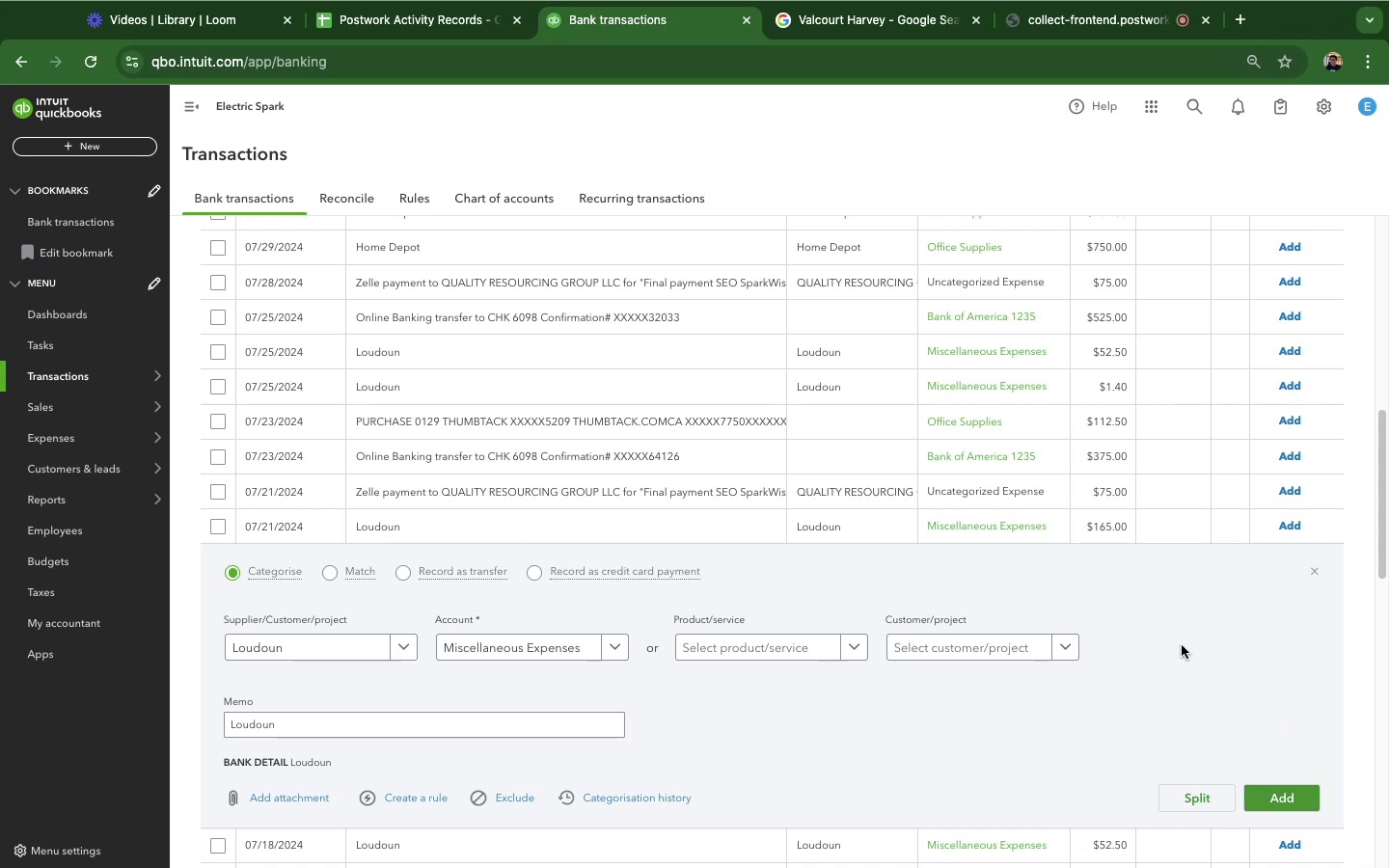 
wait(22.67)
 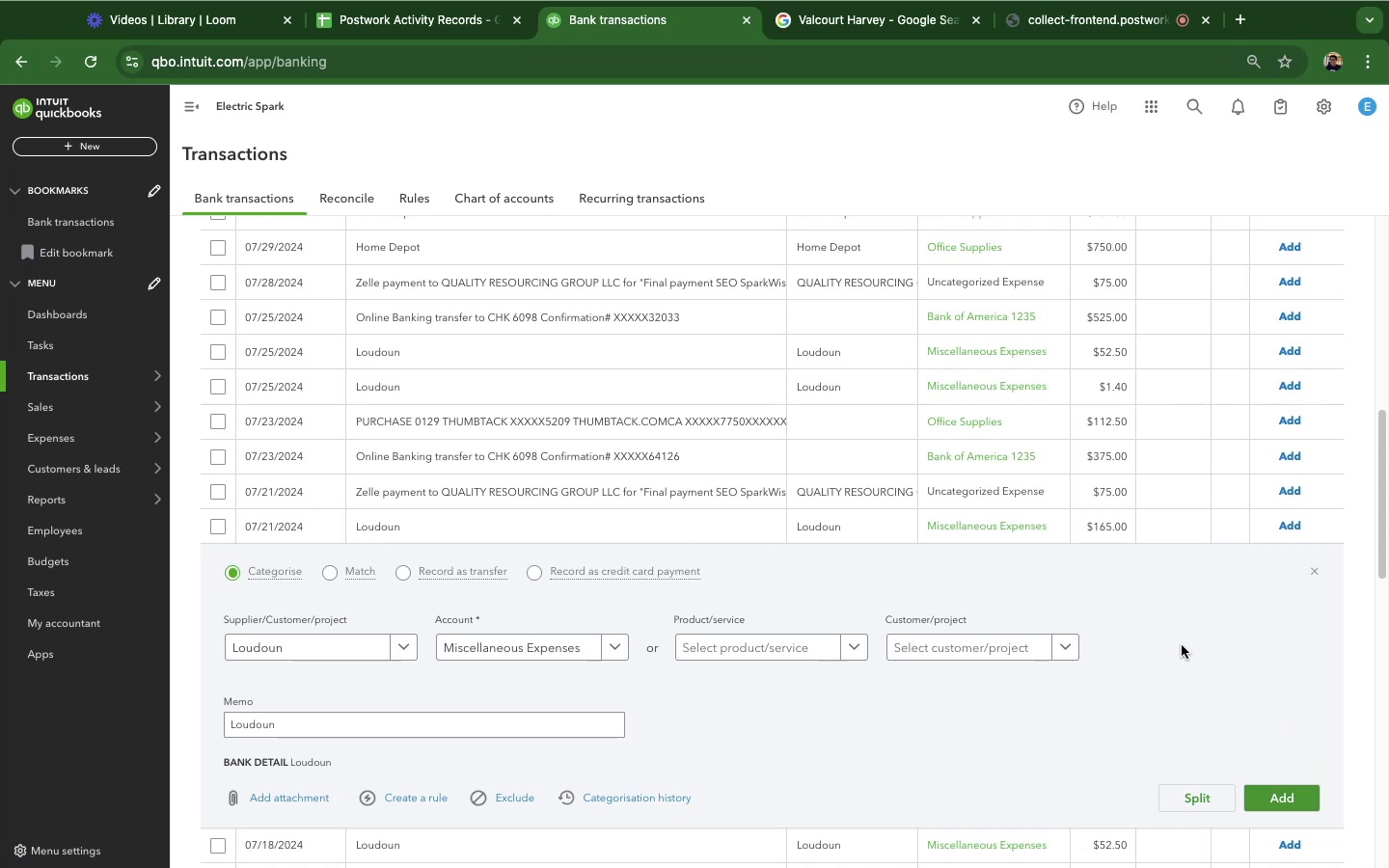 
left_click([1283, 802])
 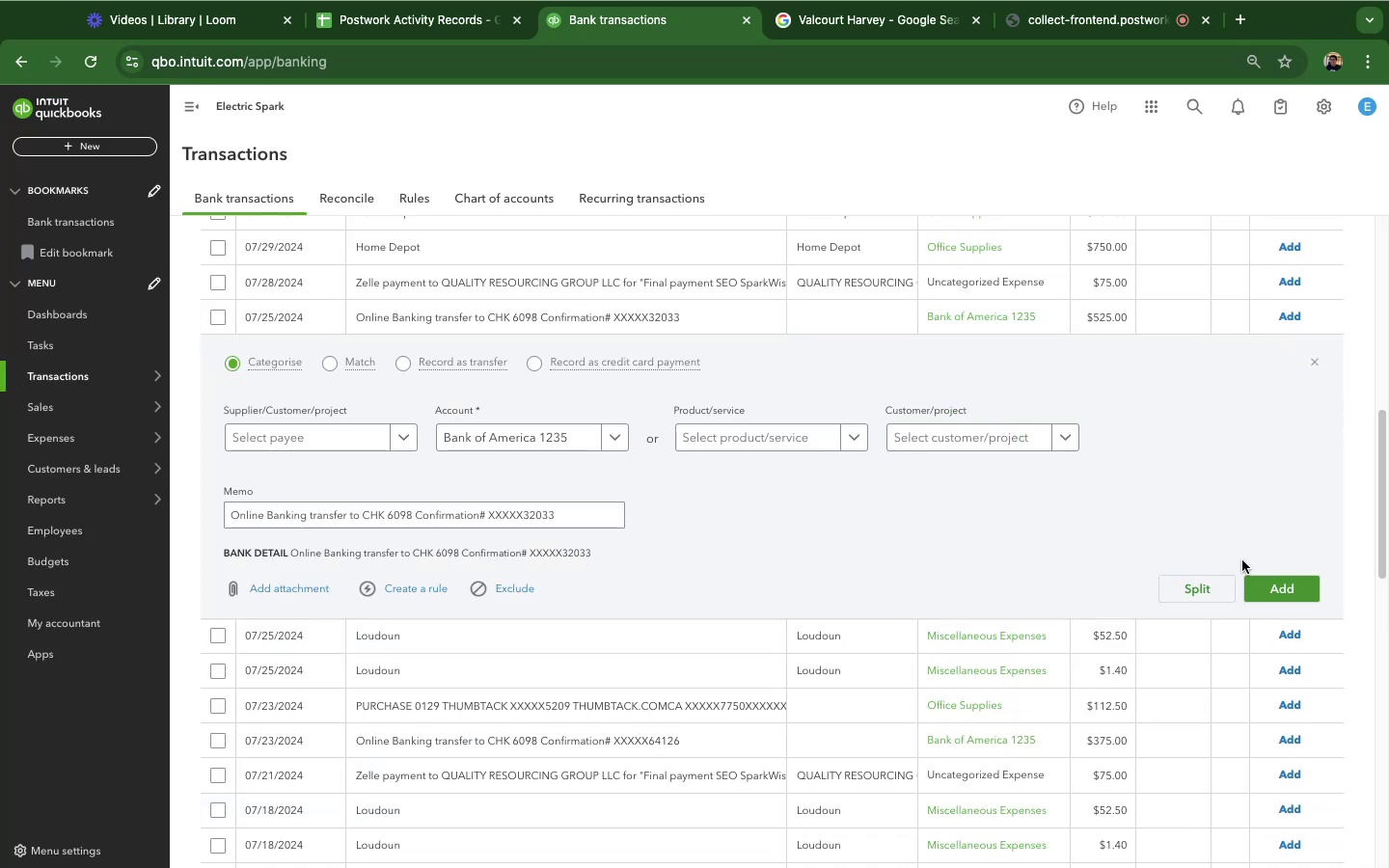 
wait(12.98)
 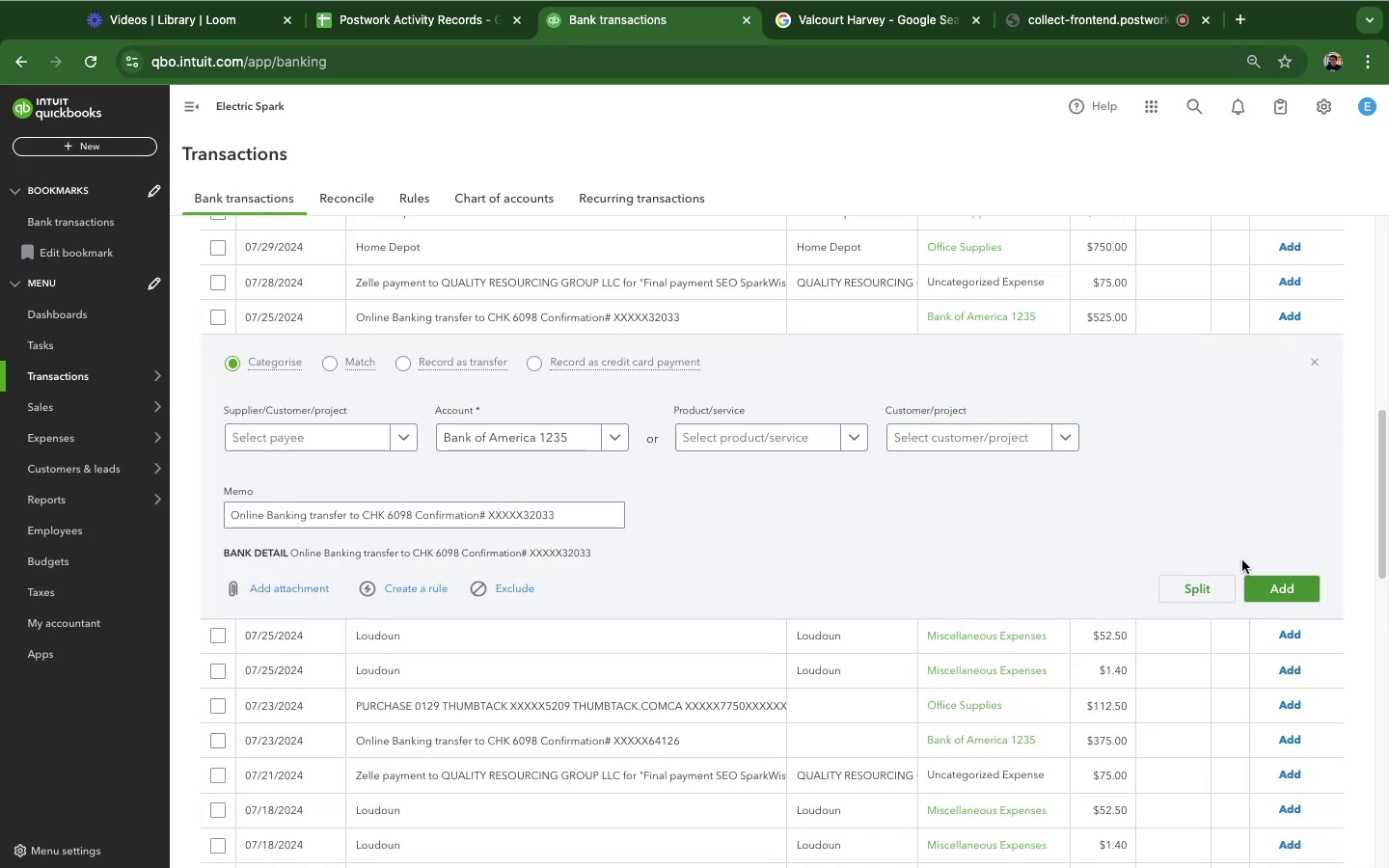 
left_click([1297, 586])
 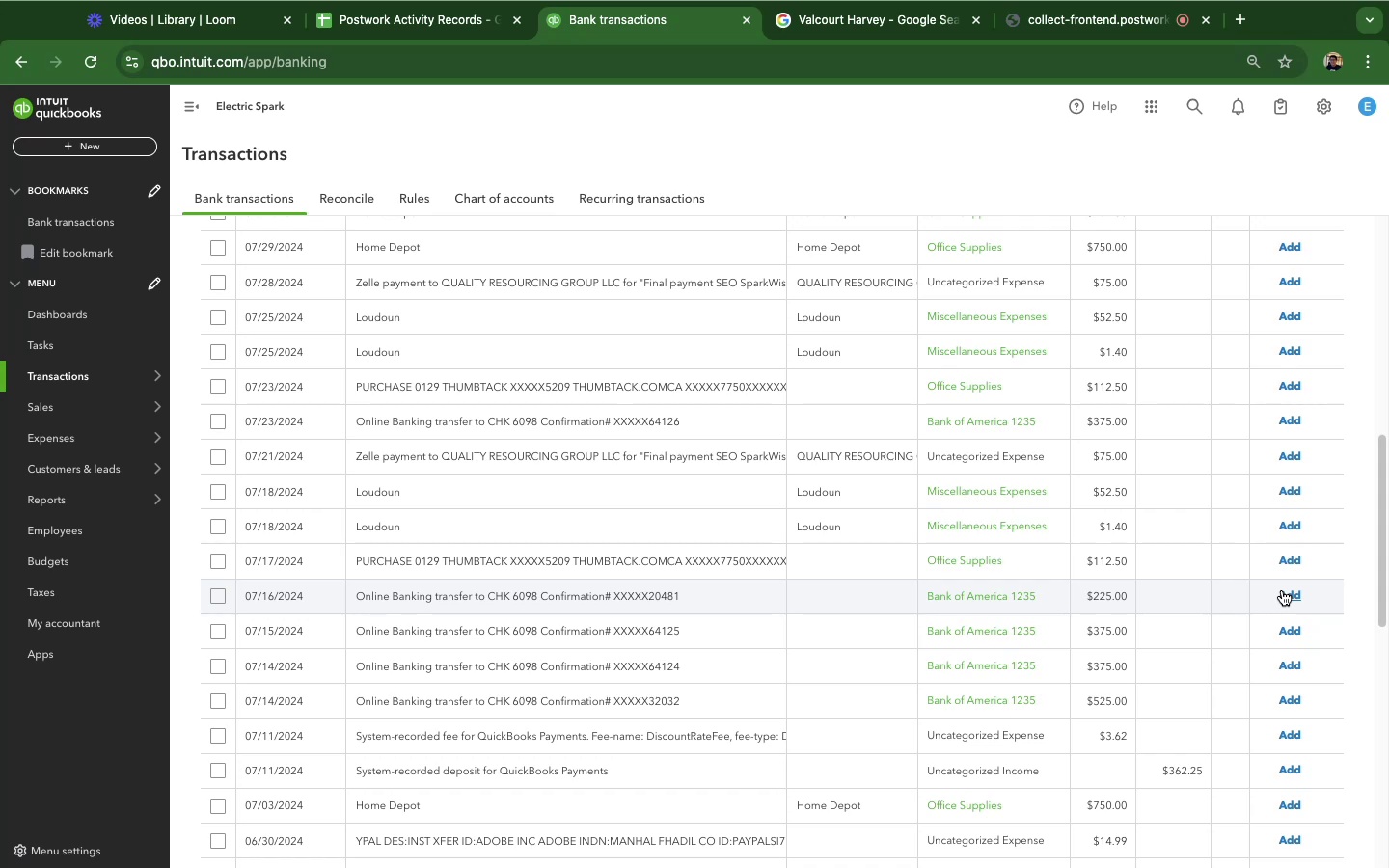 
wait(14.64)
 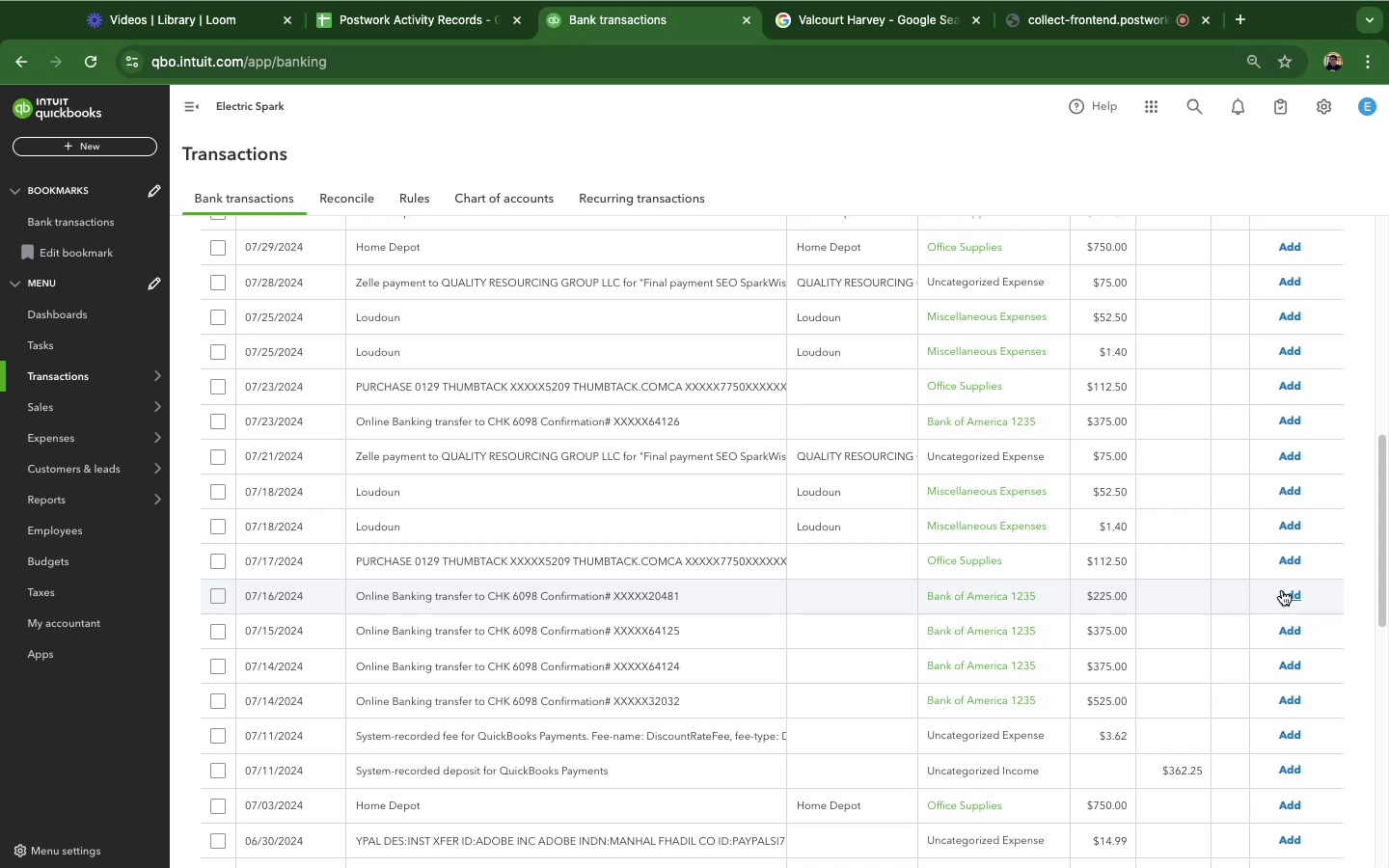 
mouse_move([576, 337])
 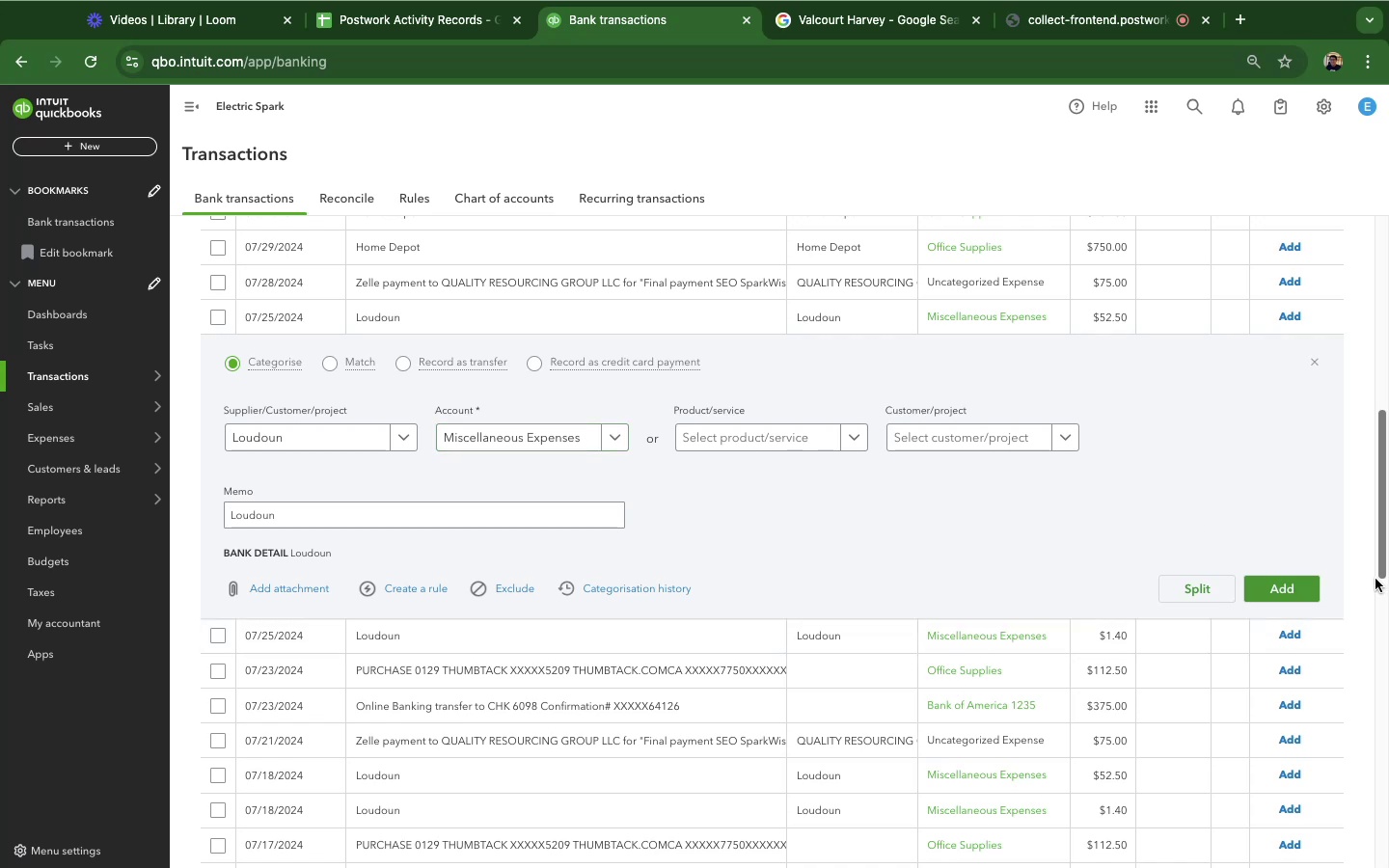 
left_click([1293, 584])
 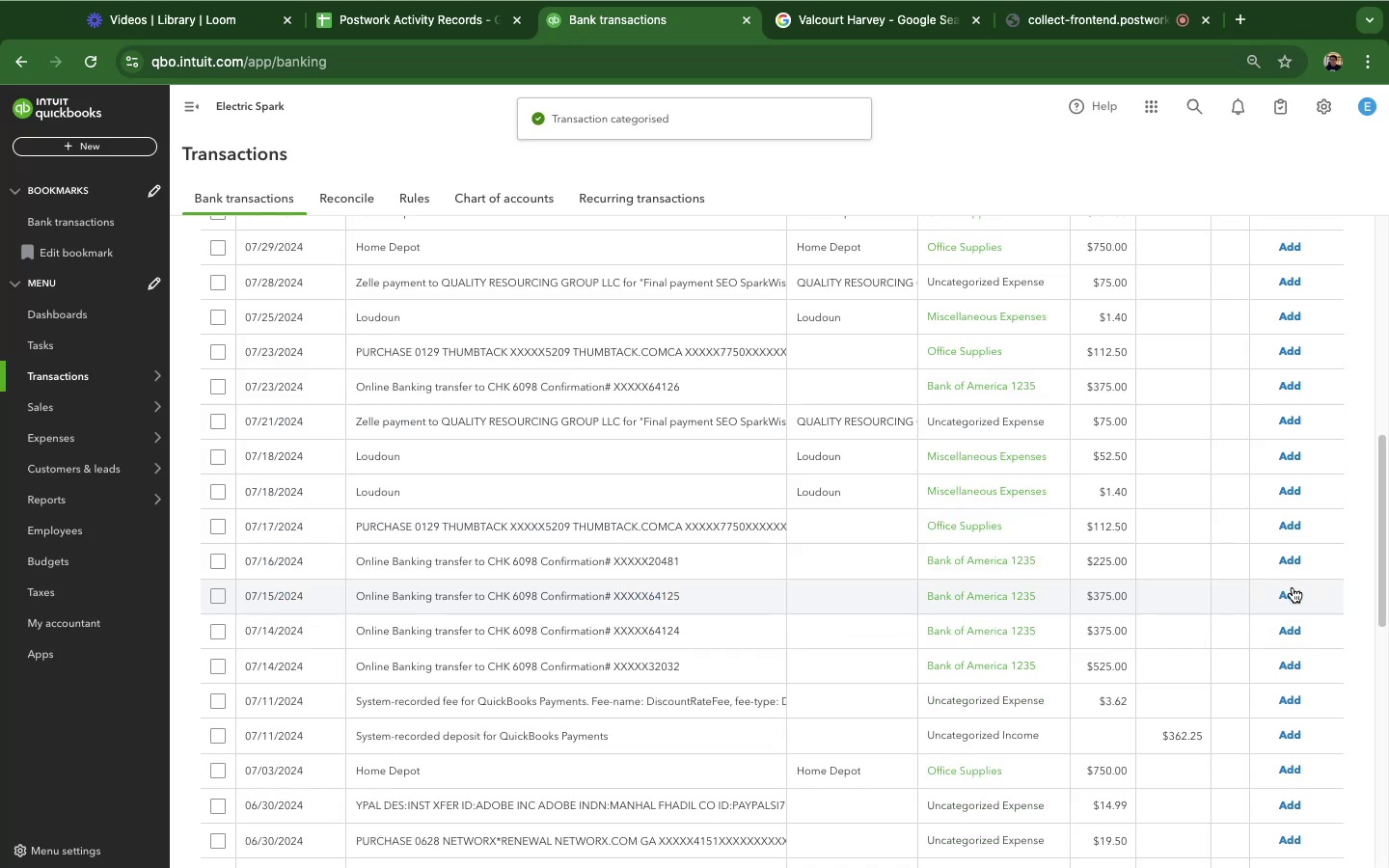 
wait(7.11)
 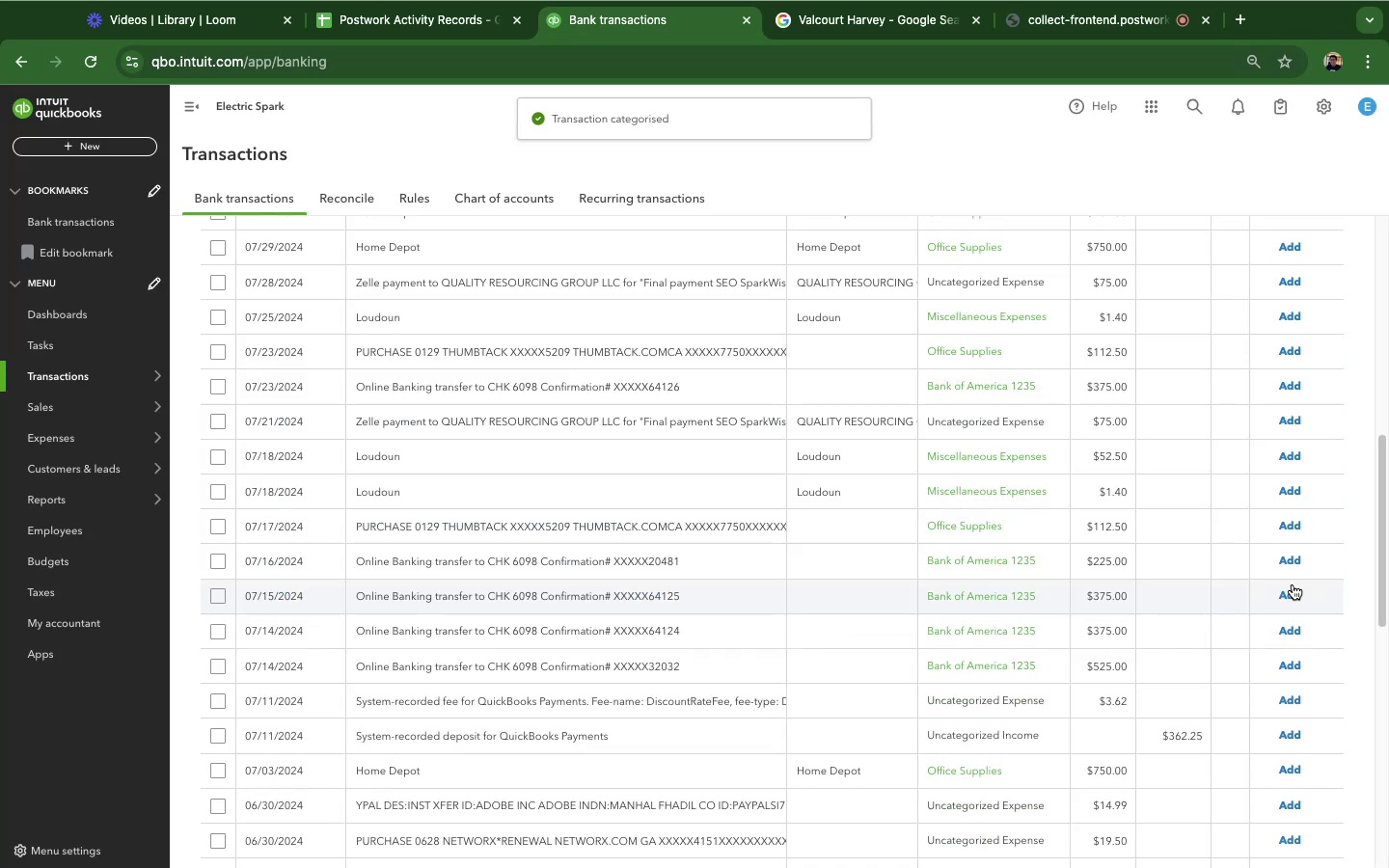 
left_click([768, 368])
 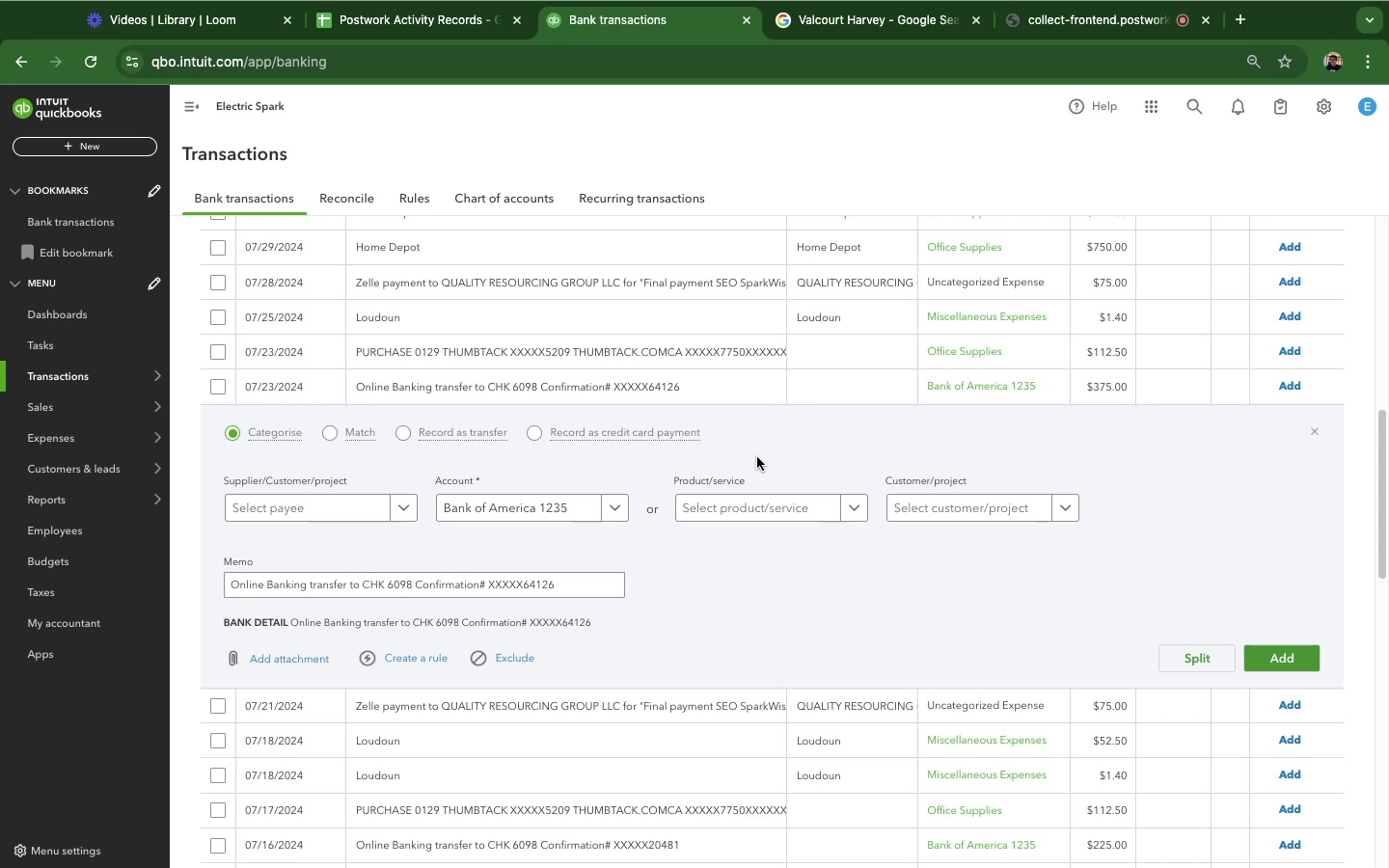 
wait(33.65)
 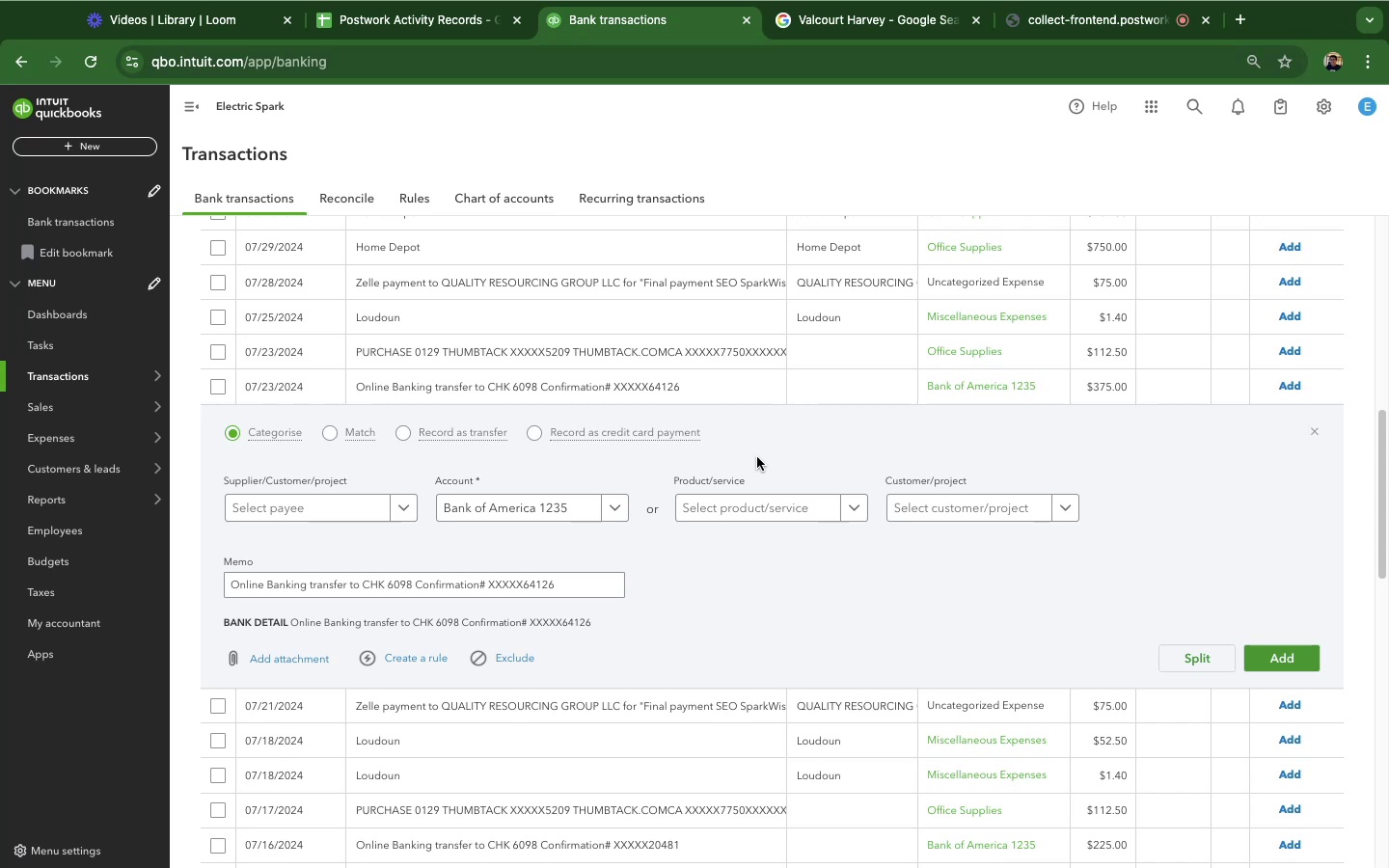 
left_click([694, 323])
 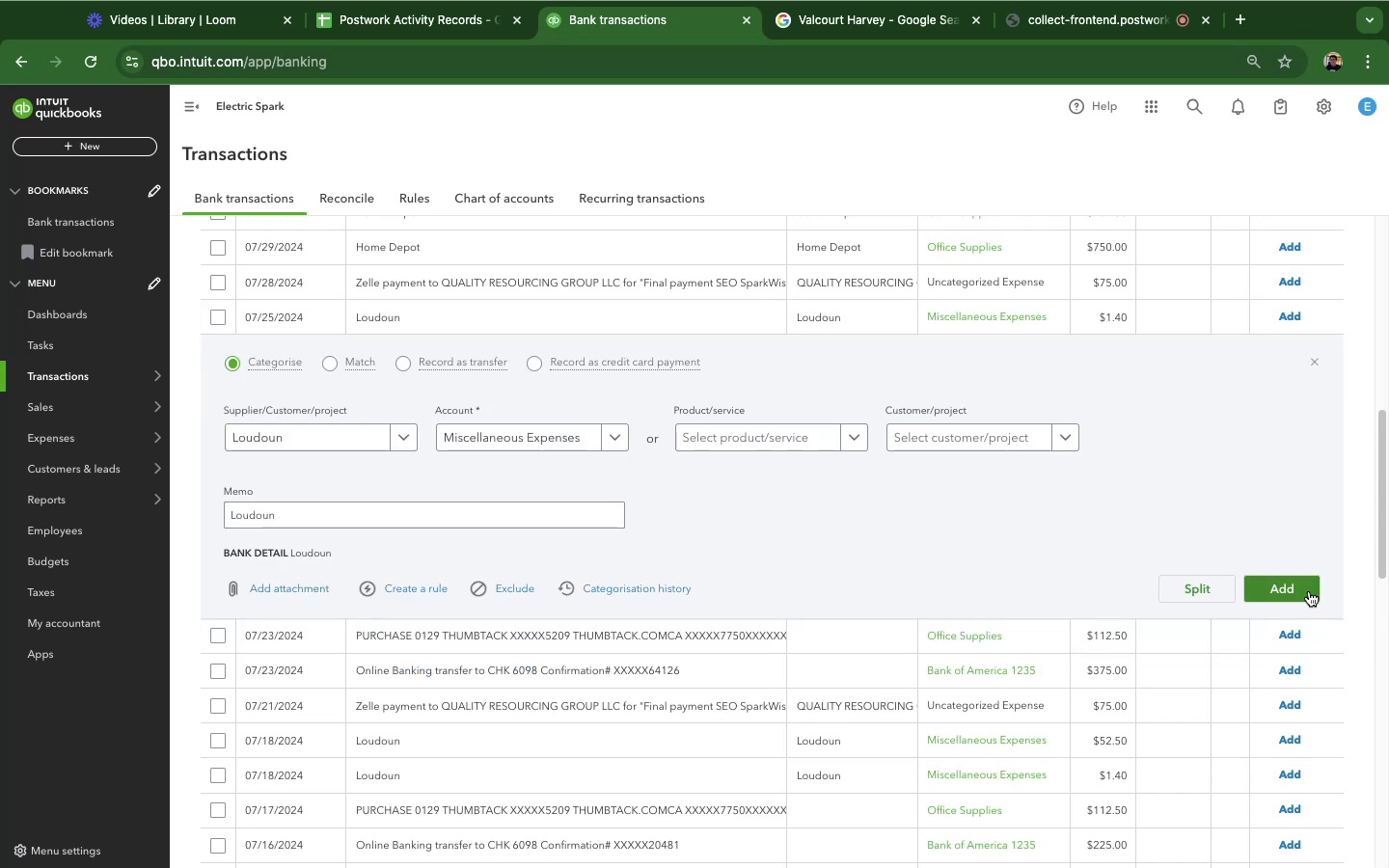 
left_click([1306, 583])
 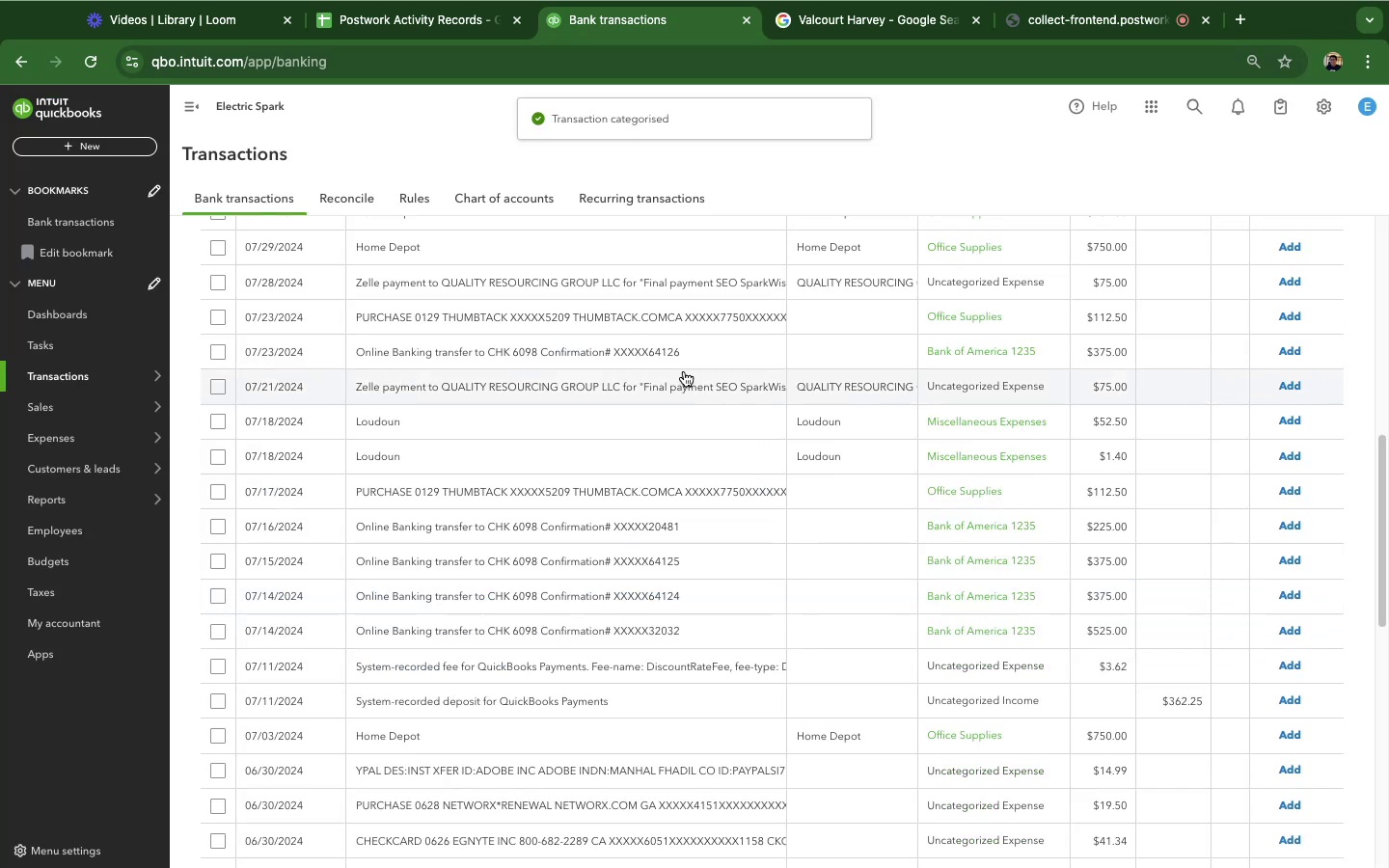 
left_click([529, 327])
 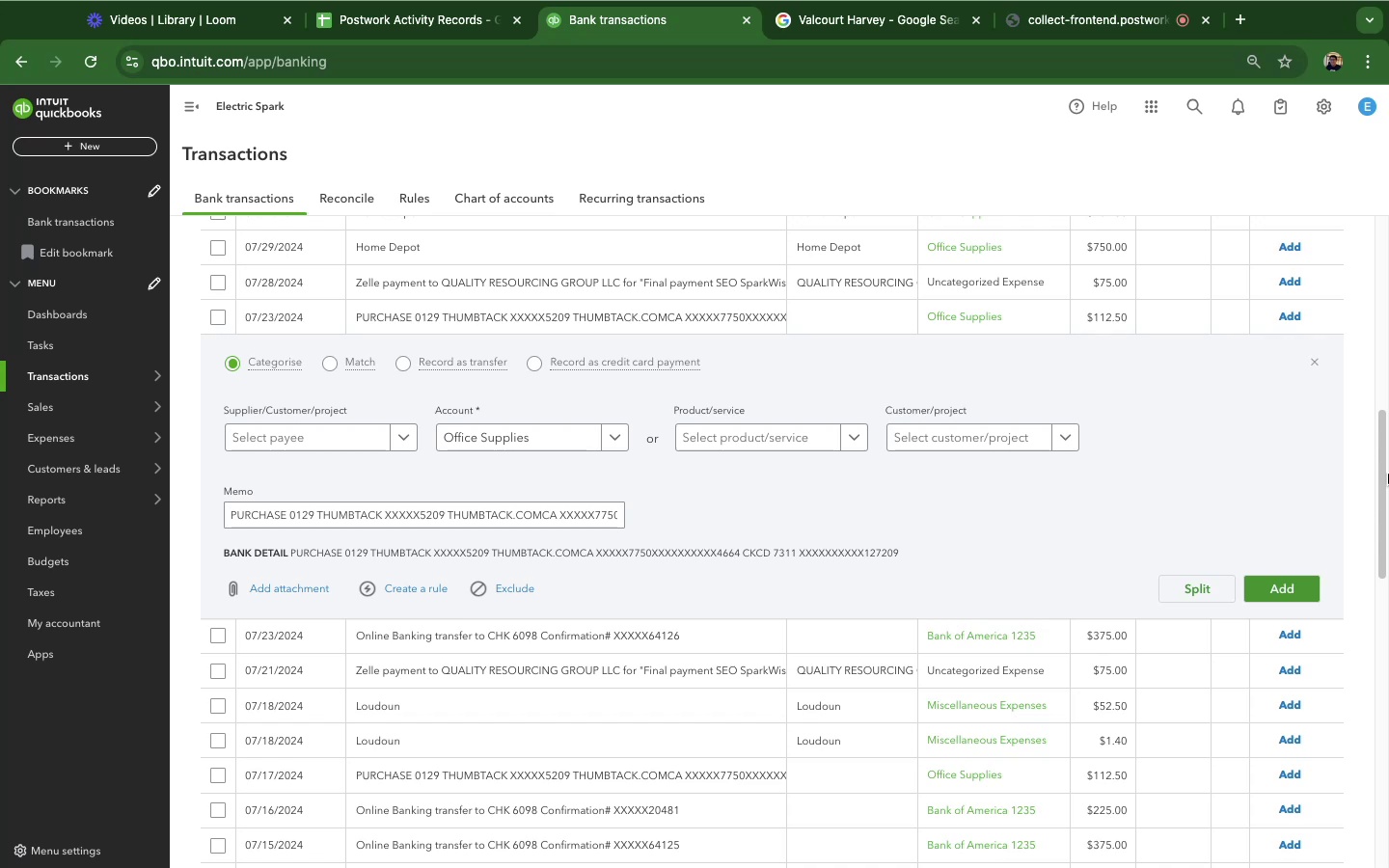 
wait(52.88)
 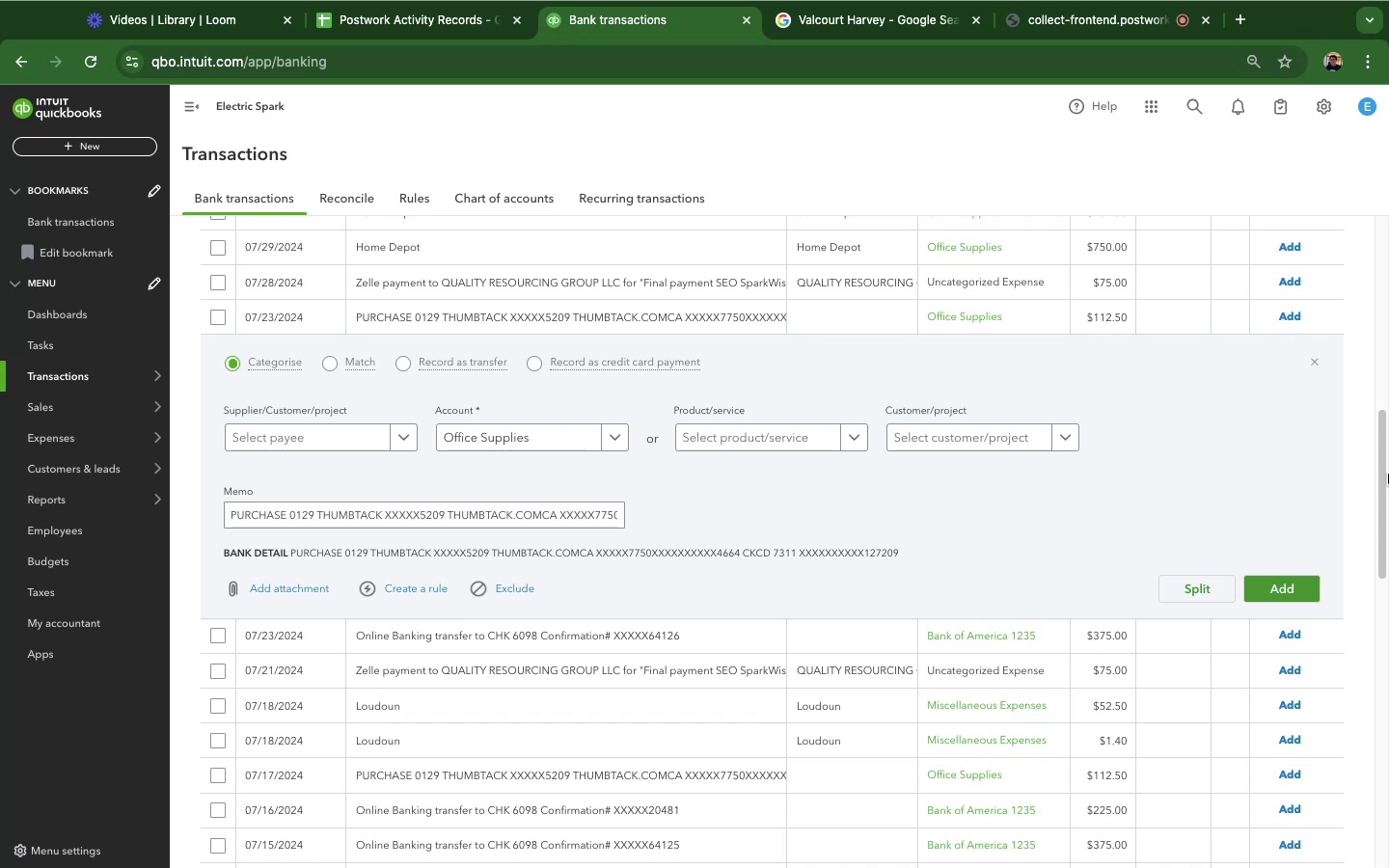 
left_click([197, 464])
 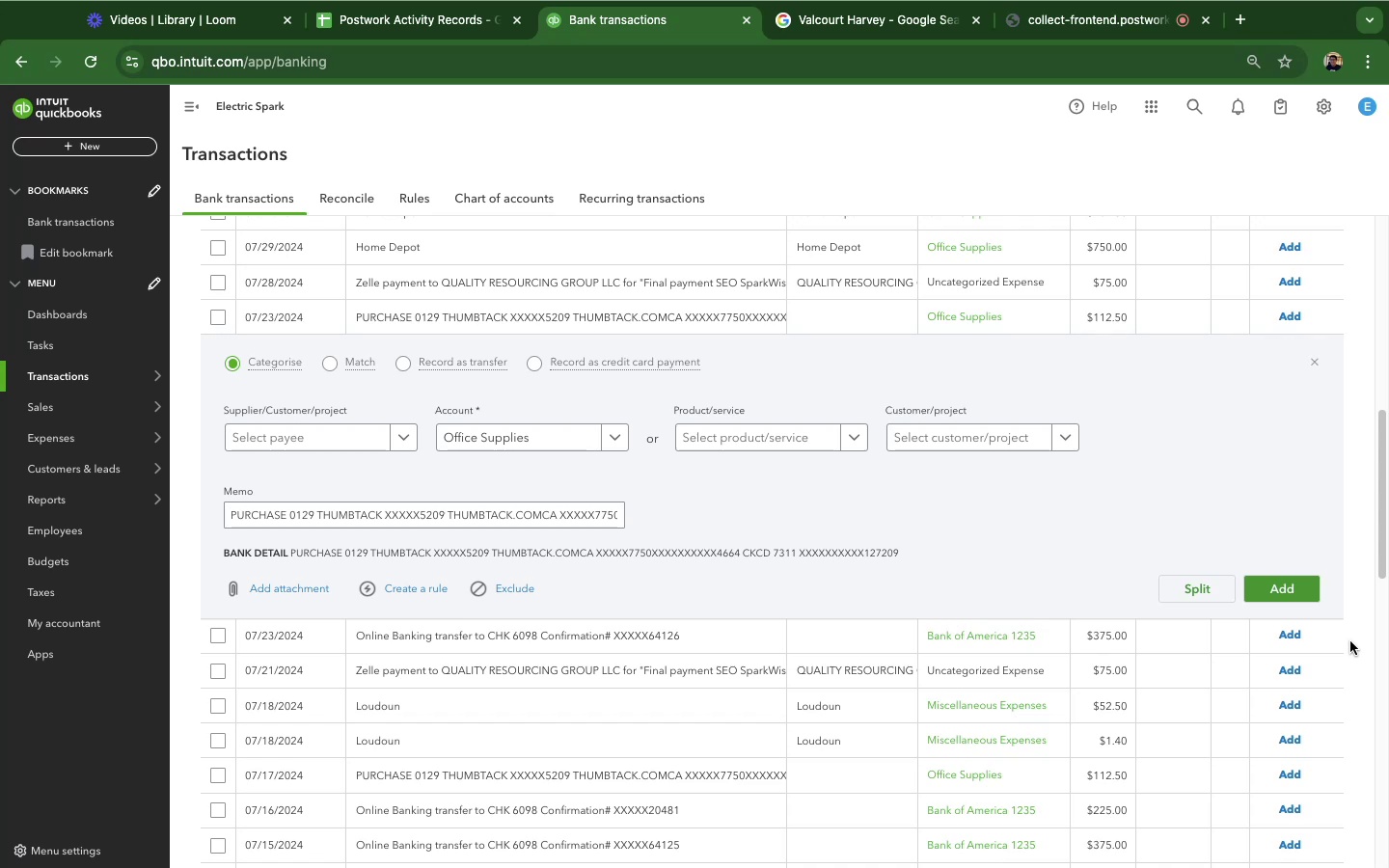 
wait(18.7)
 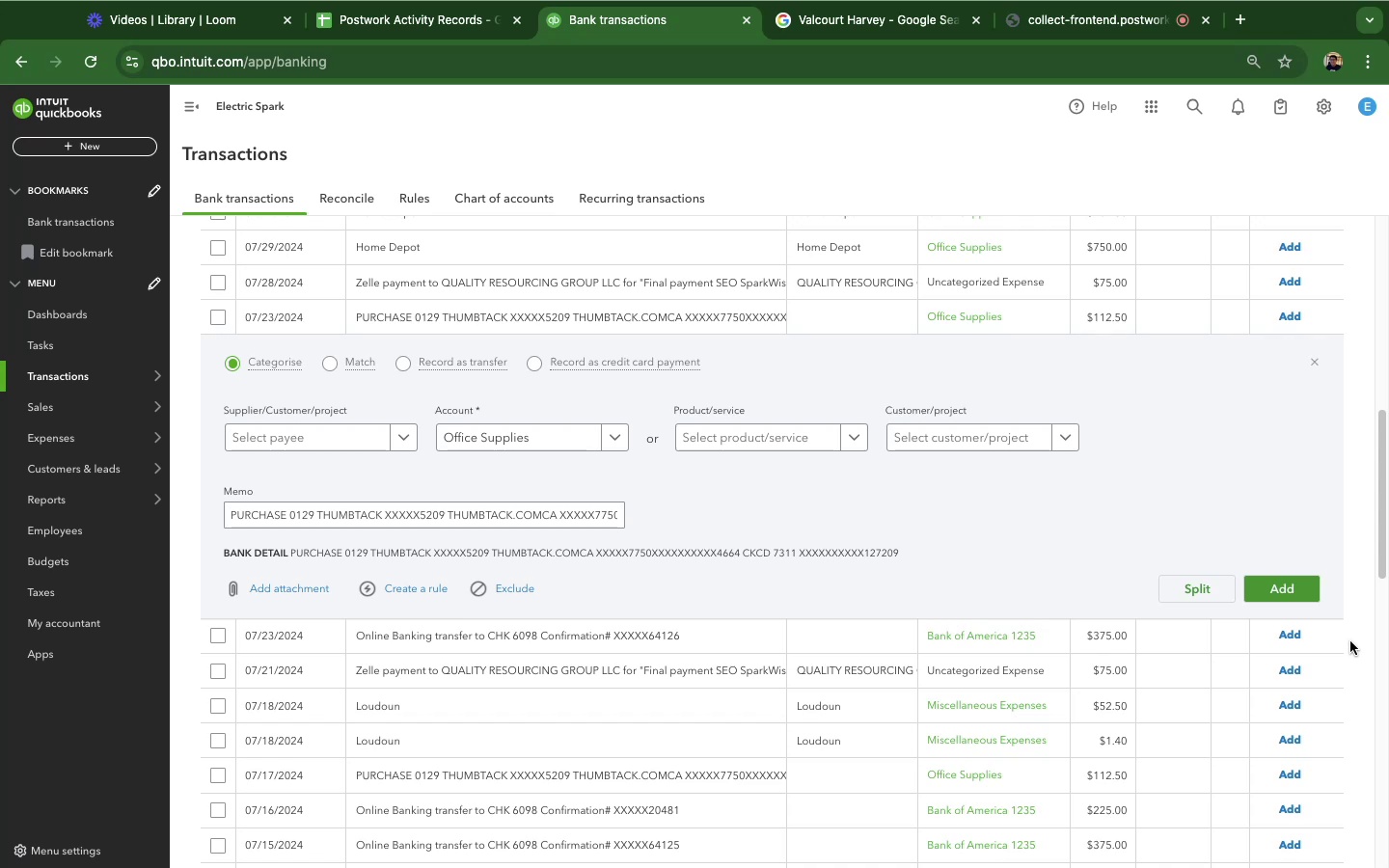 
scroll: coordinate [711, 425], scroll_direction: up, amount: 14.0
 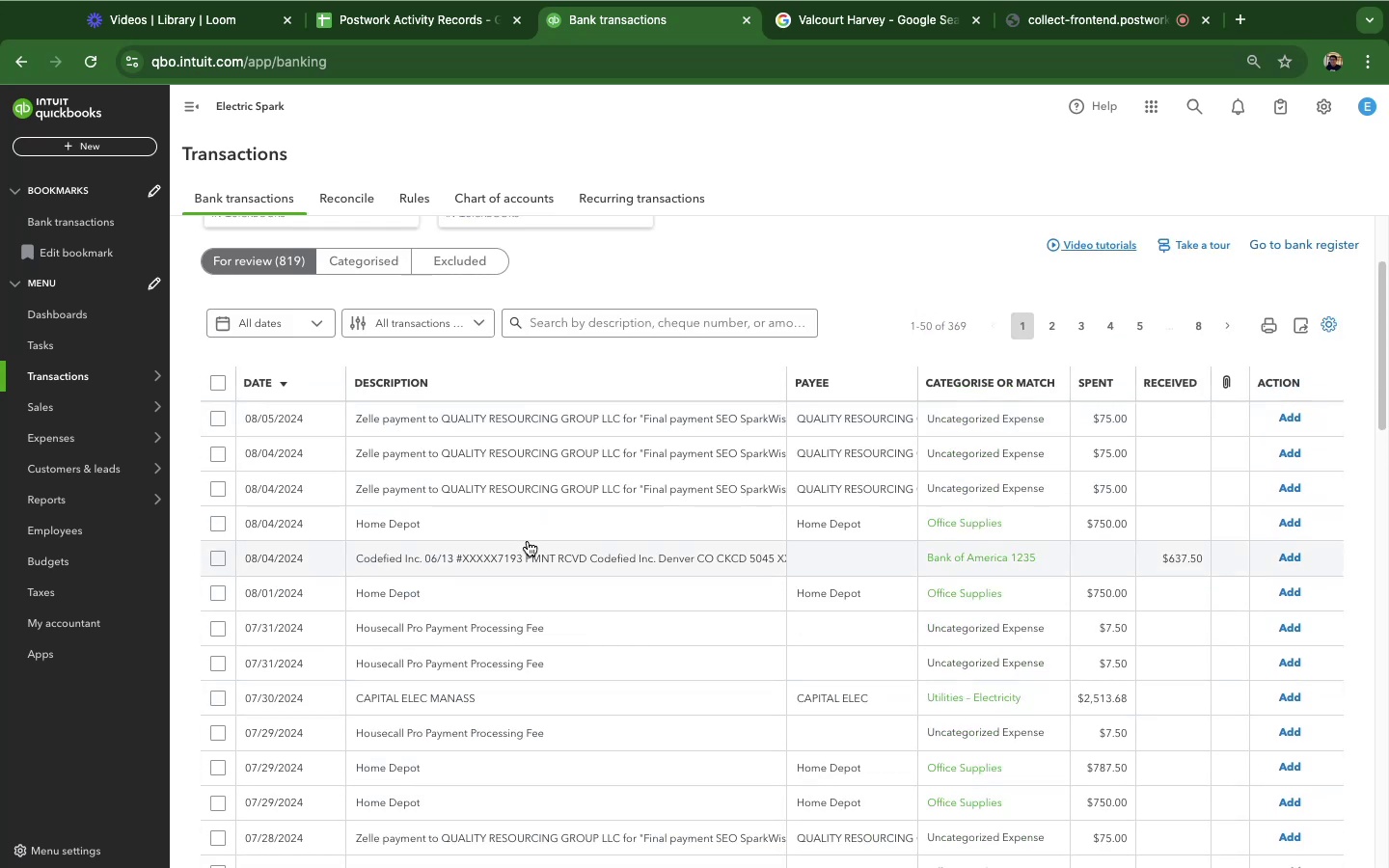 
left_click([526, 532])
 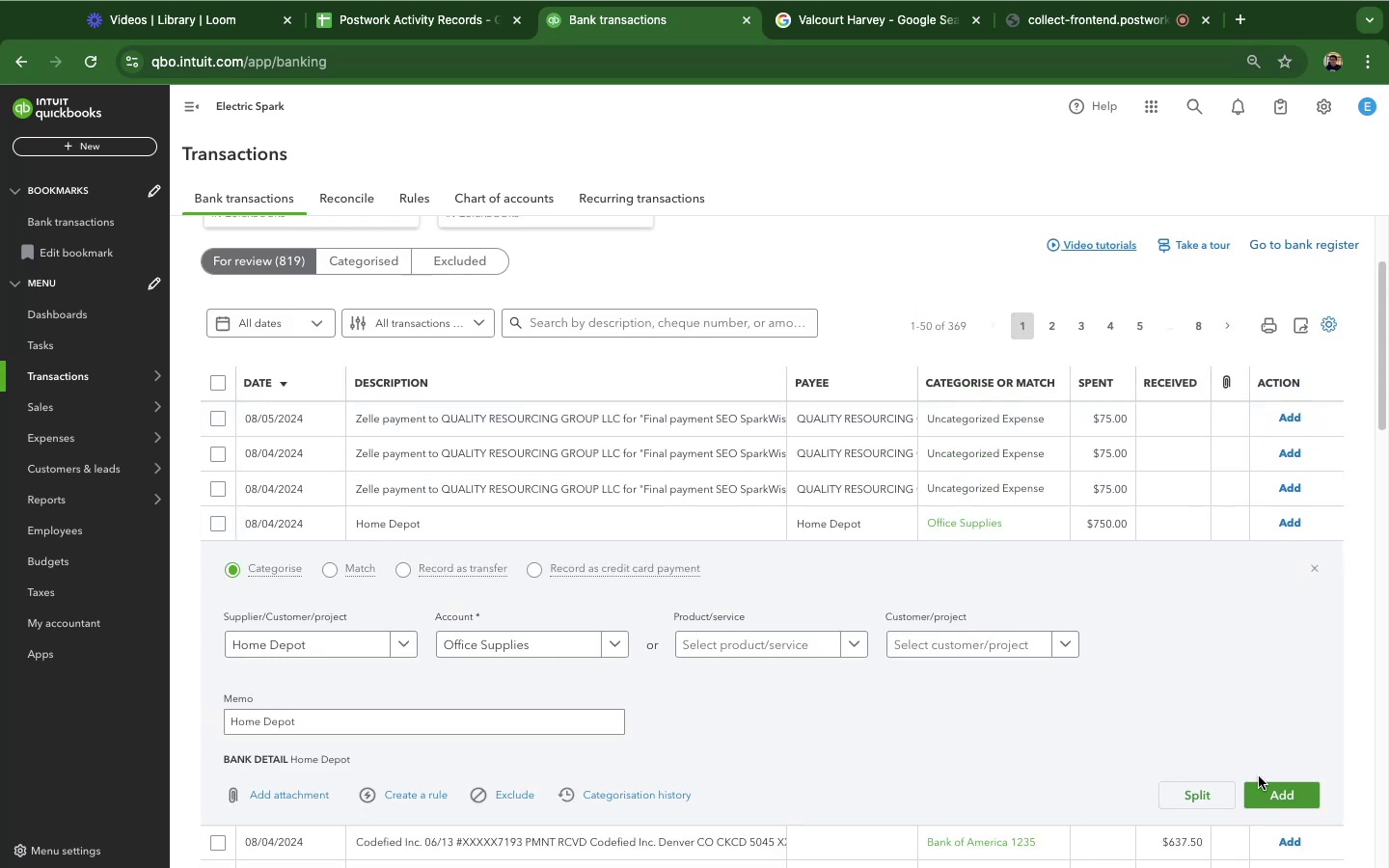 
left_click([1262, 800])
 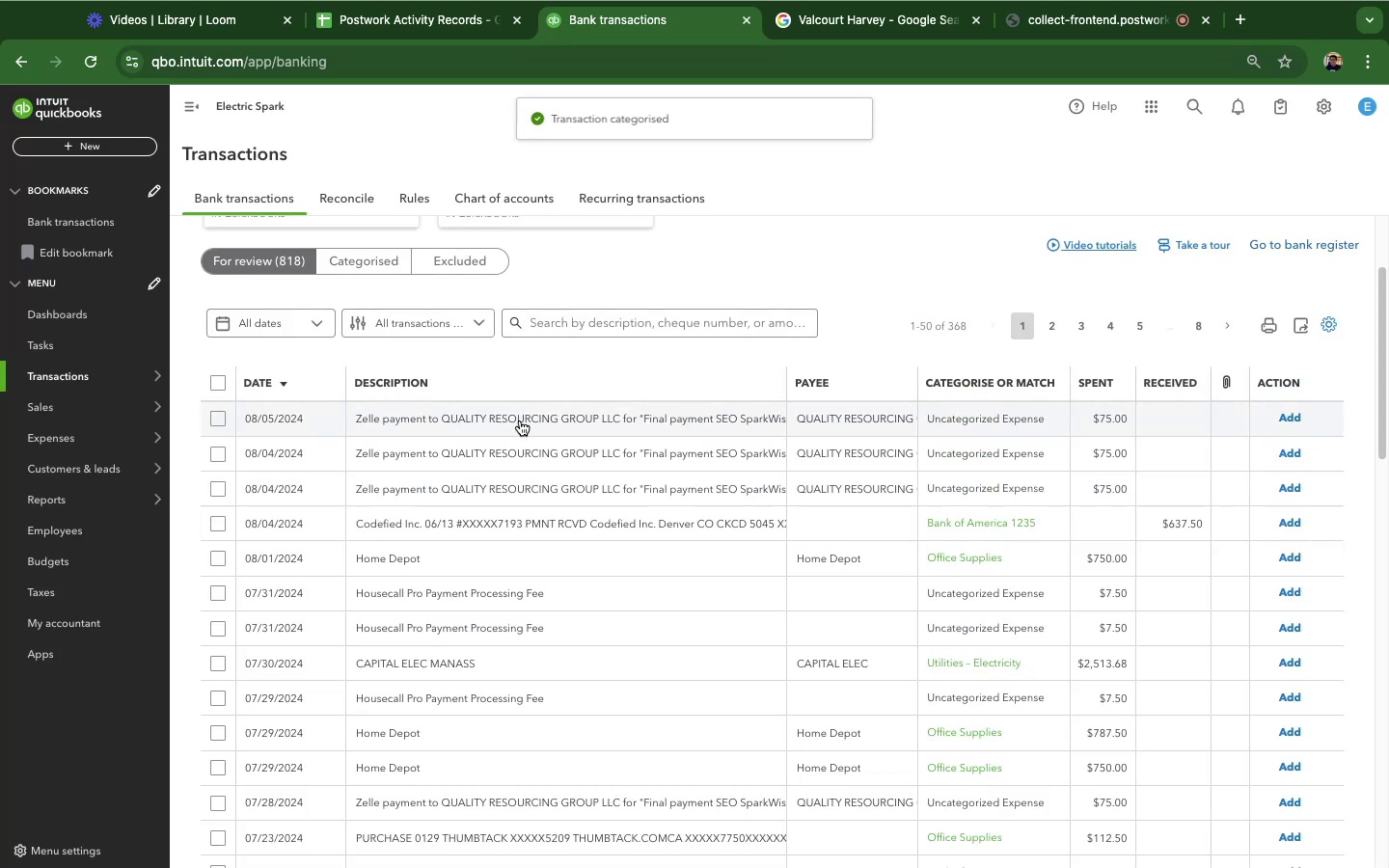 
left_click([521, 415])
 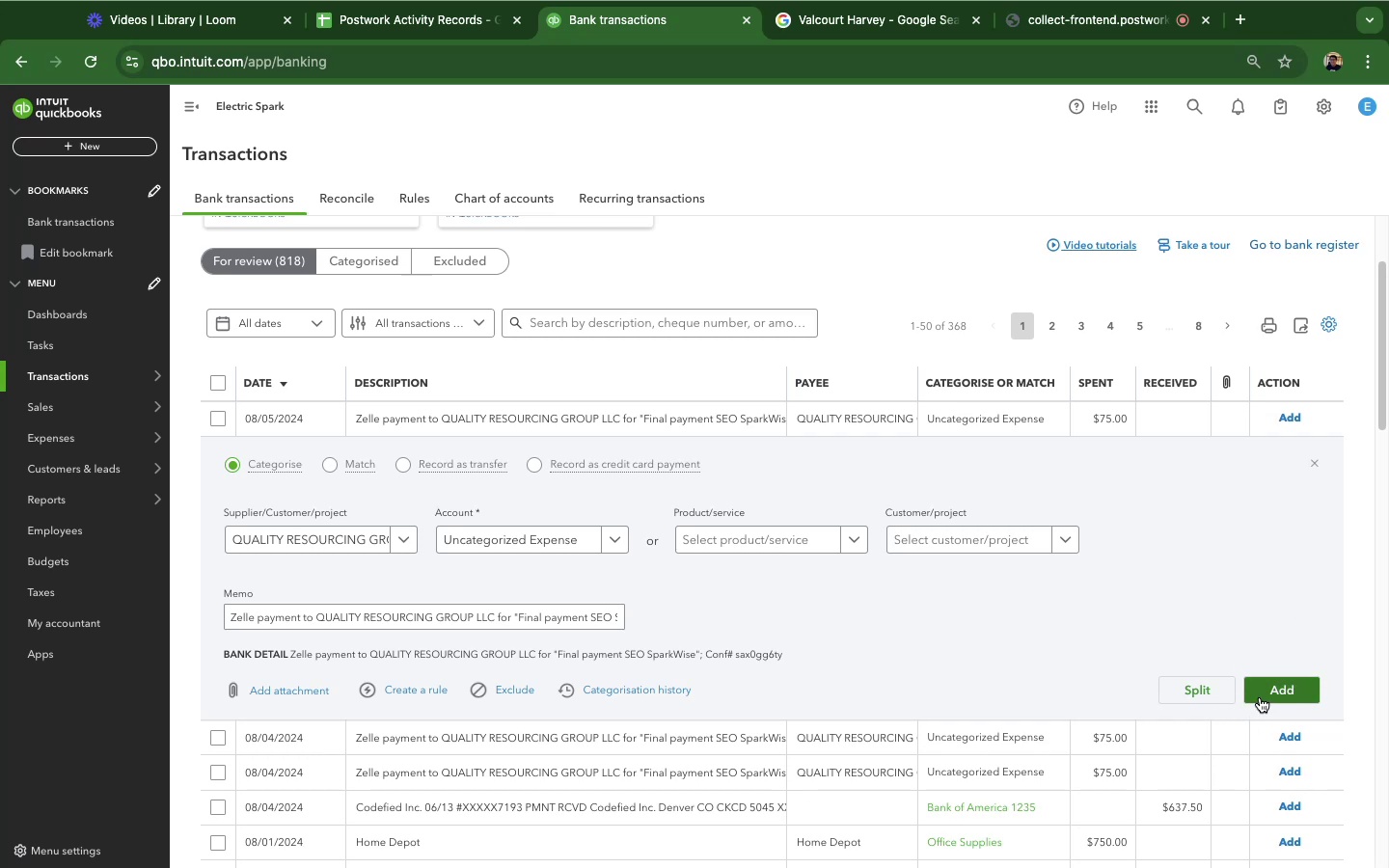 
wait(65.68)
 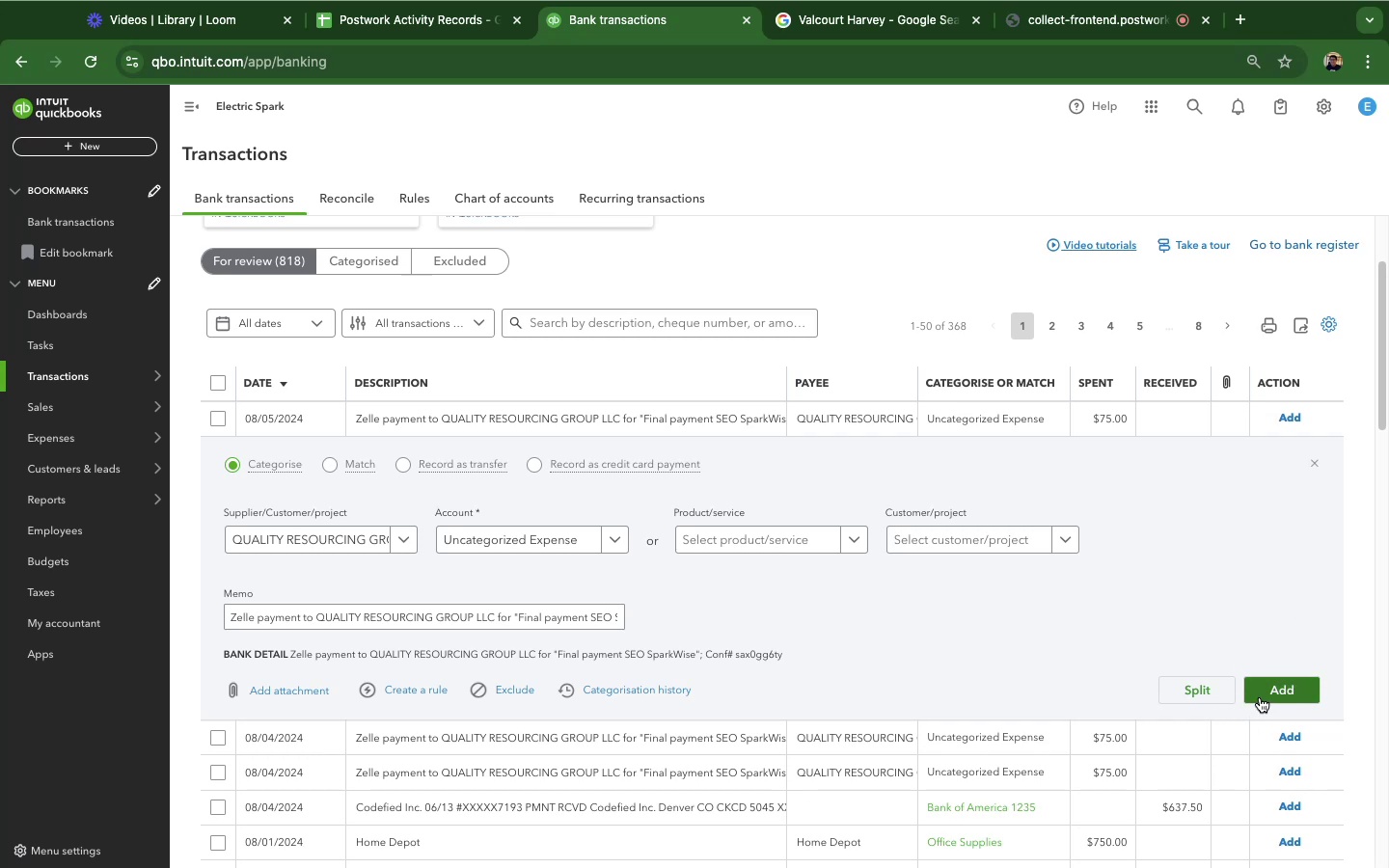 
left_click([1260, 697])
 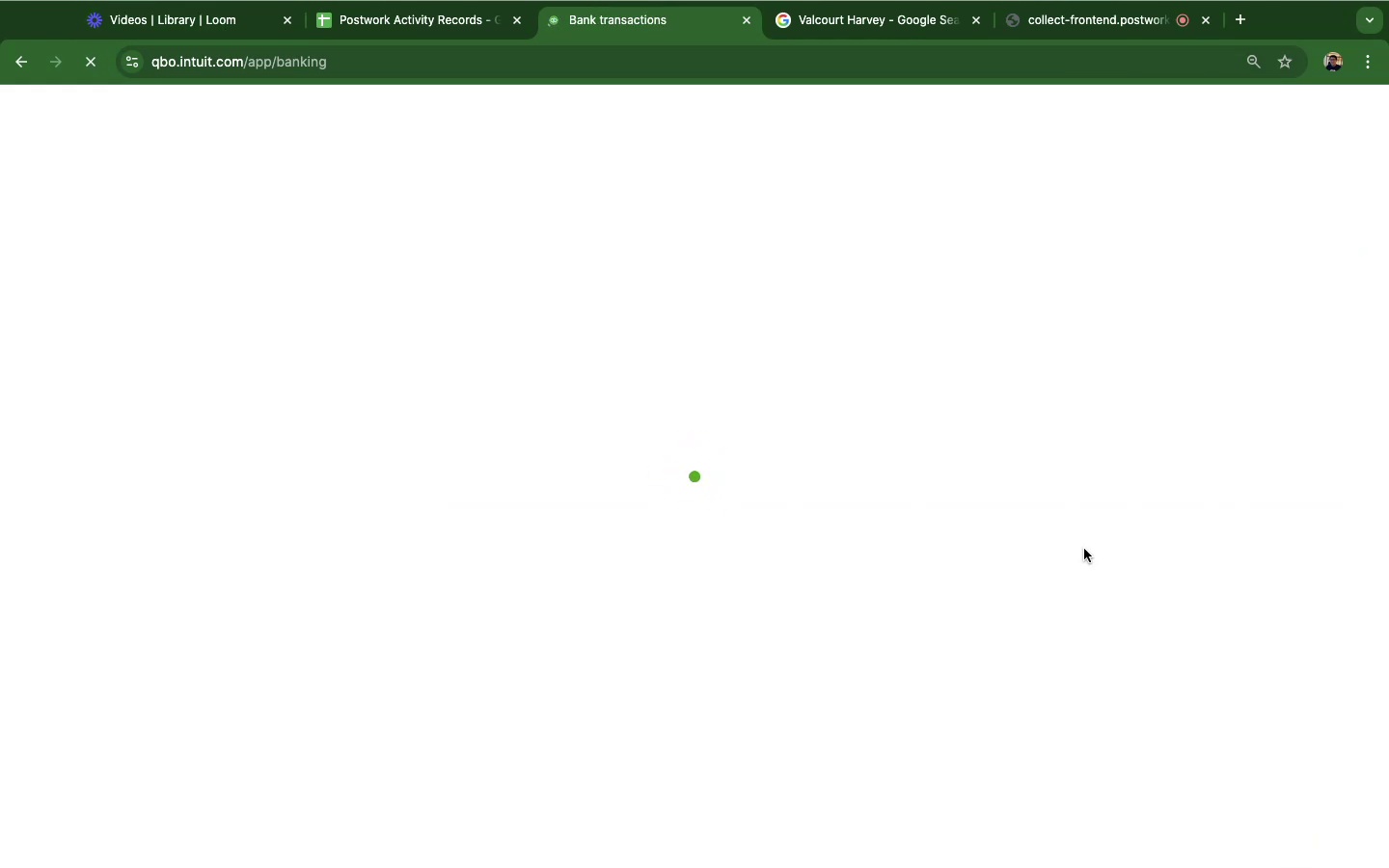 
wait(14.91)
 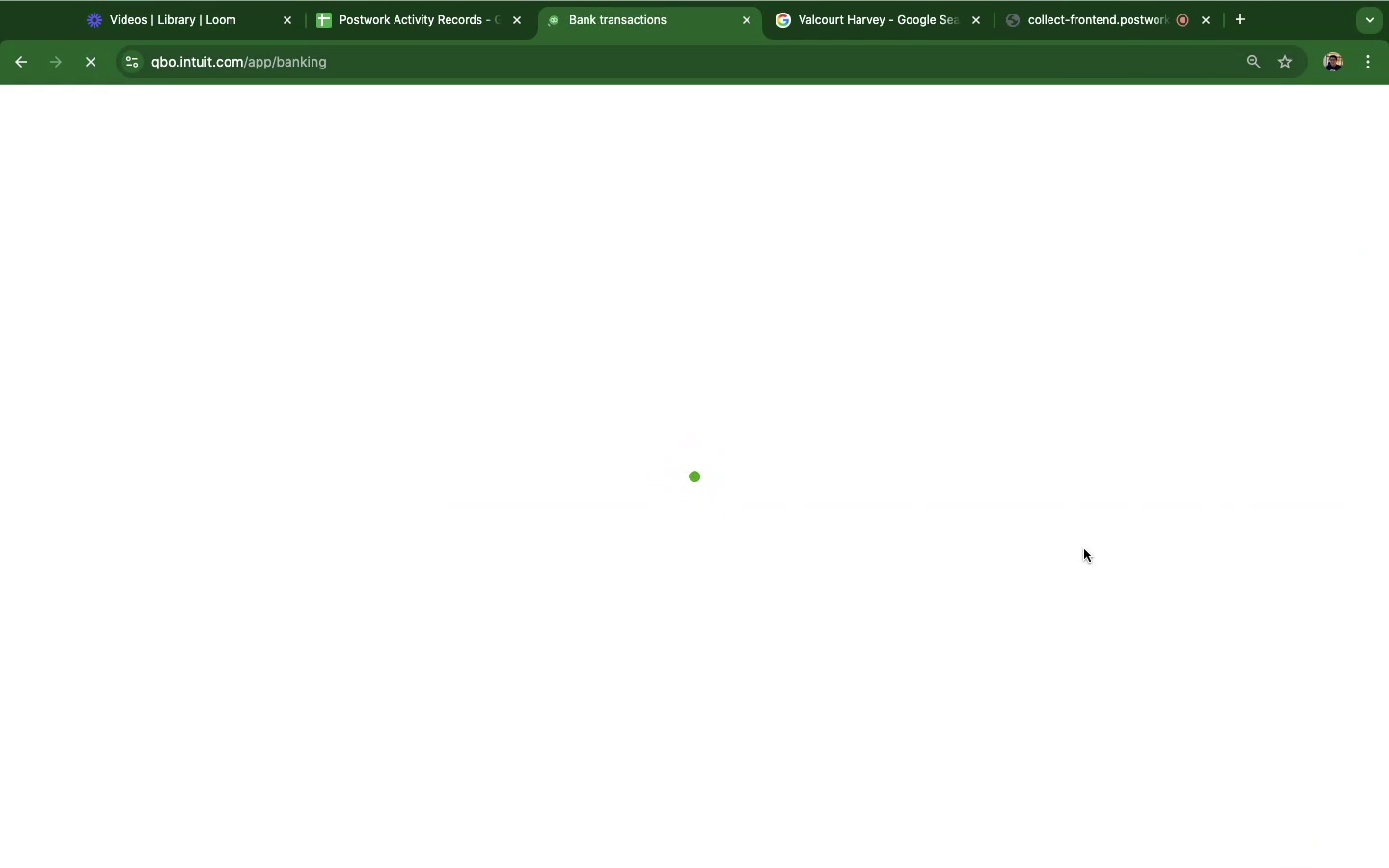 
scroll: coordinate [967, 606], scroll_direction: up, amount: 92.0
 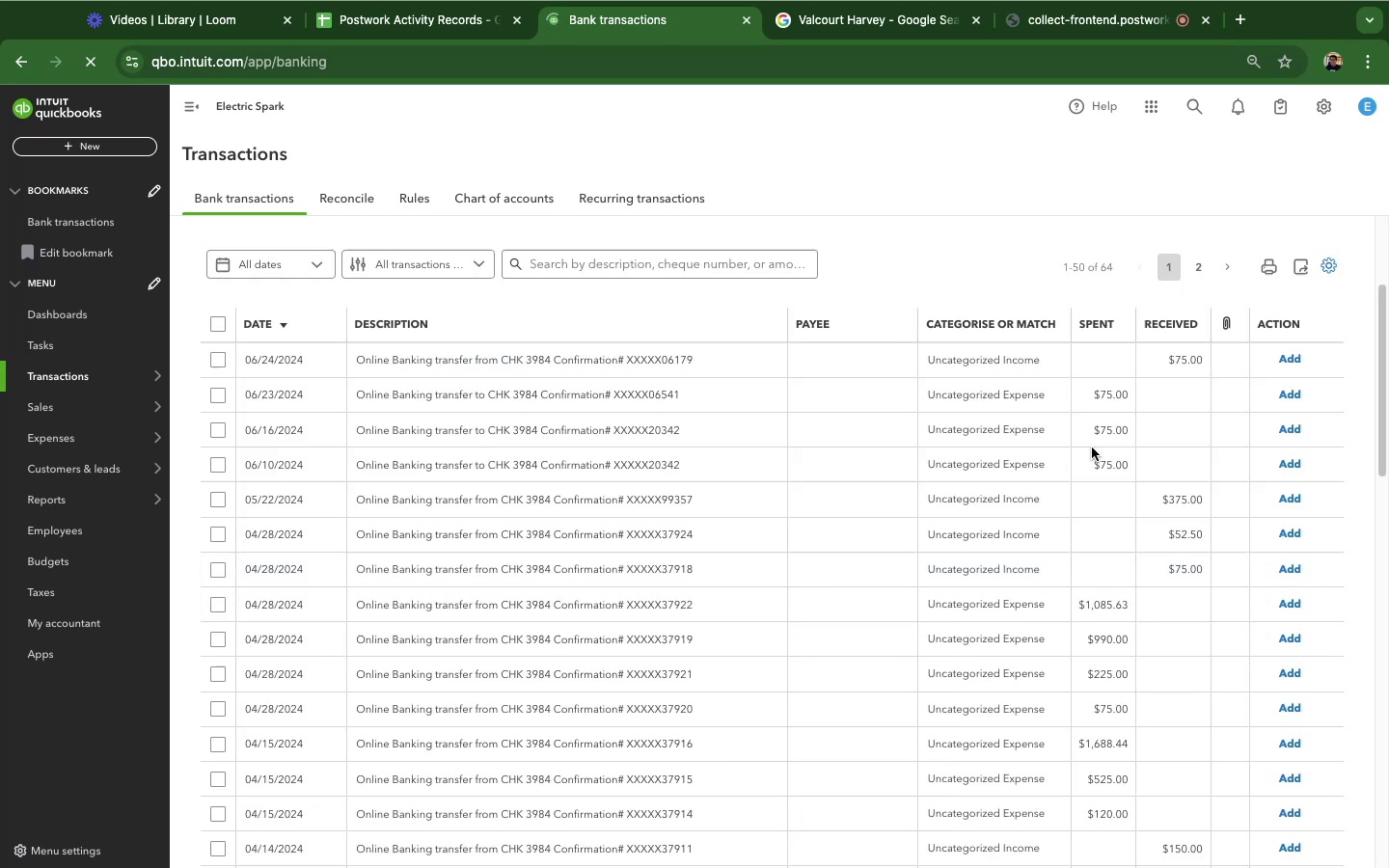 
scroll: coordinate [1092, 448], scroll_direction: down, amount: 40.0
 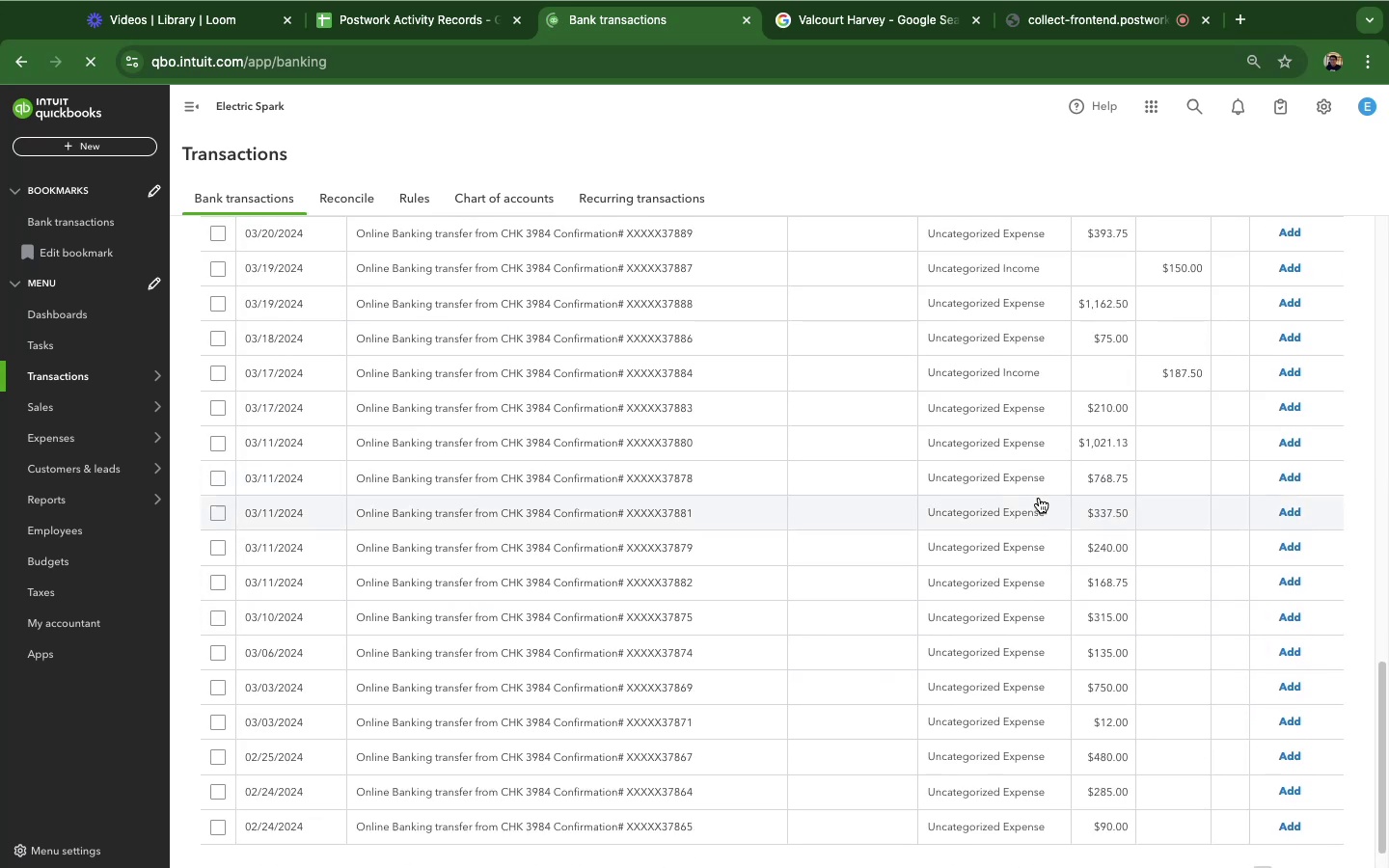 
scroll: coordinate [777, 375], scroll_direction: up, amount: 59.0
 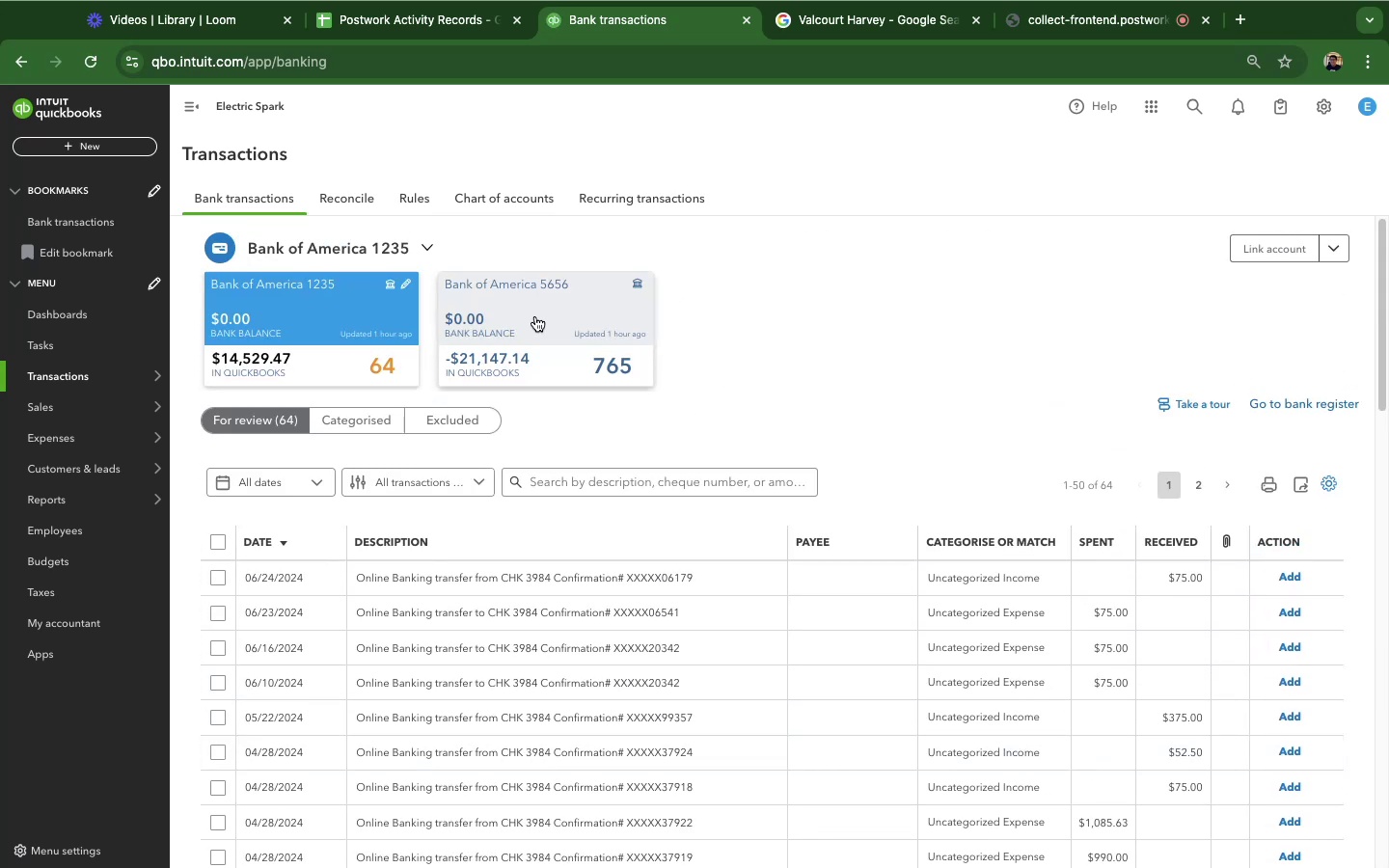 
left_click([535, 316])
 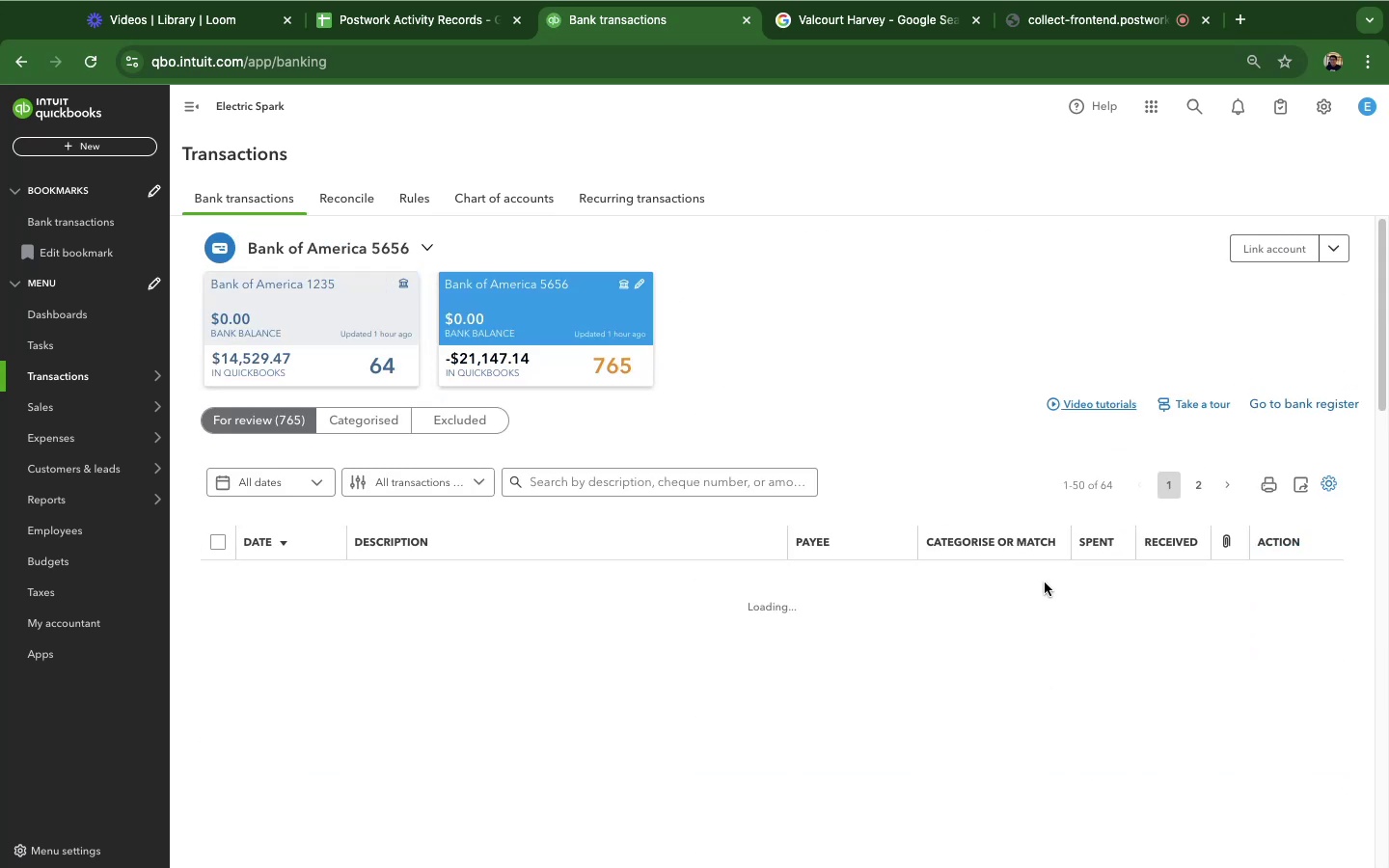 
scroll: coordinate [930, 516], scroll_direction: down, amount: 103.0
 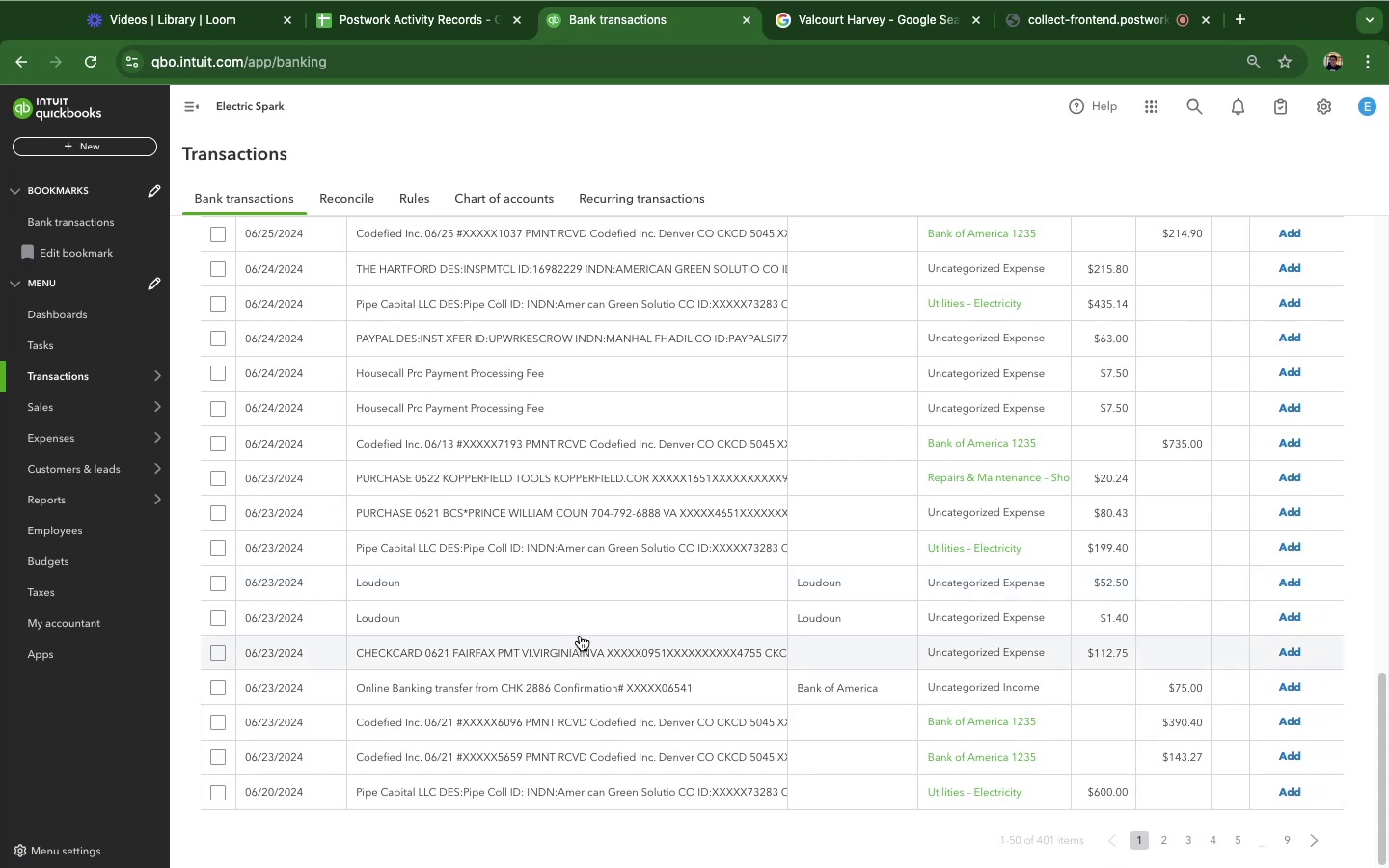 
left_click([583, 622])
 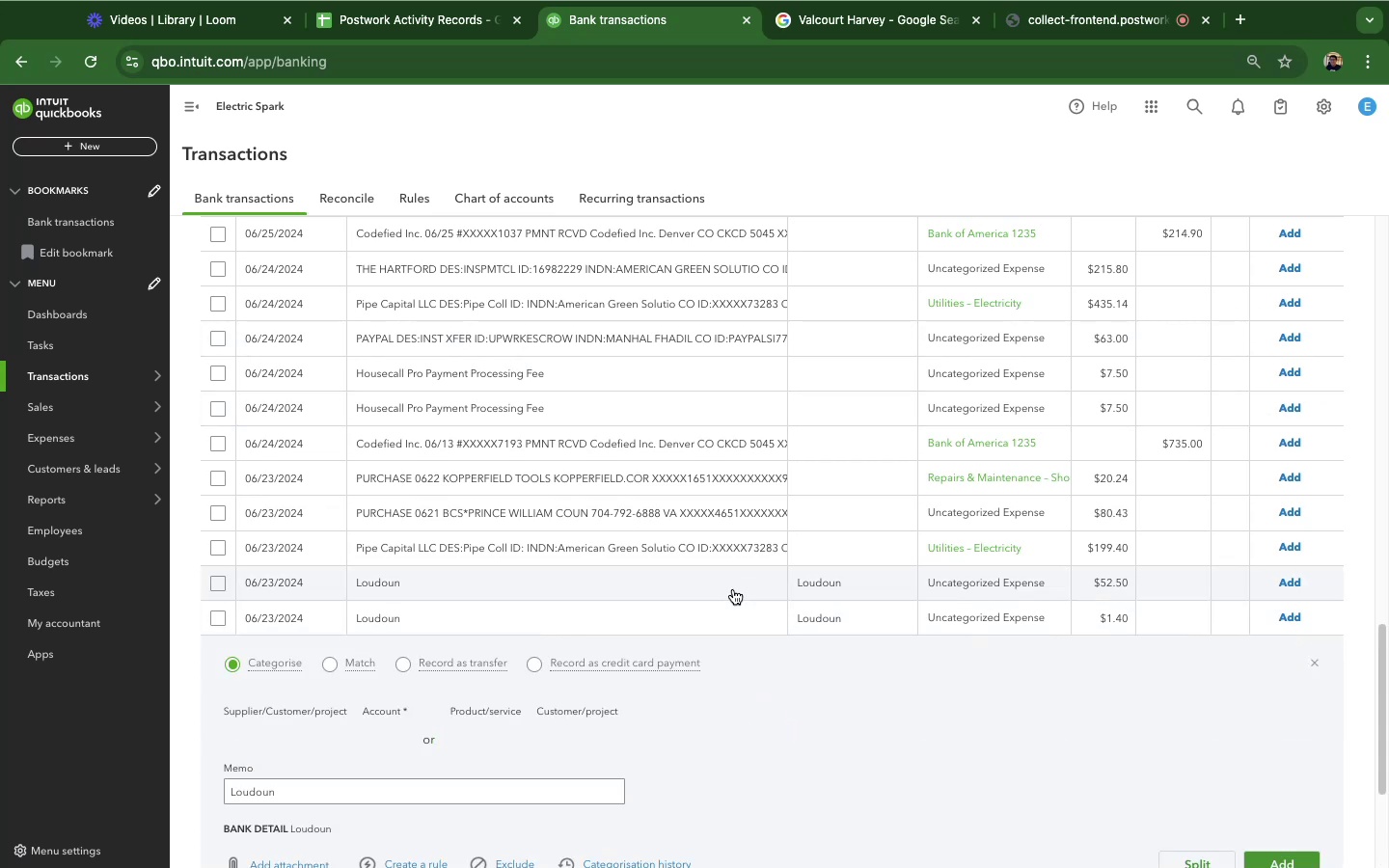 
scroll: coordinate [652, 665], scroll_direction: down, amount: 9.0
 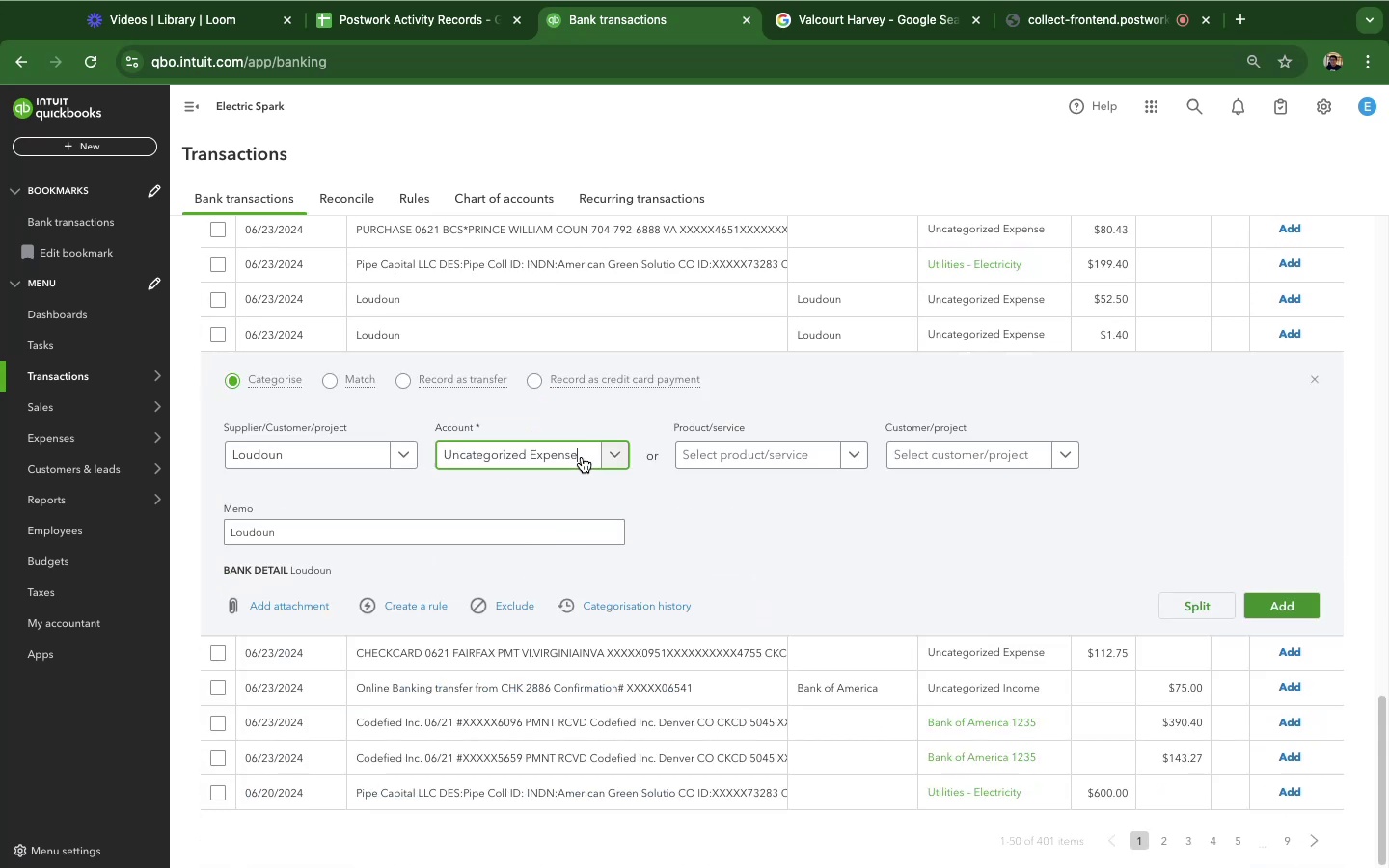 
left_click([582, 457])
 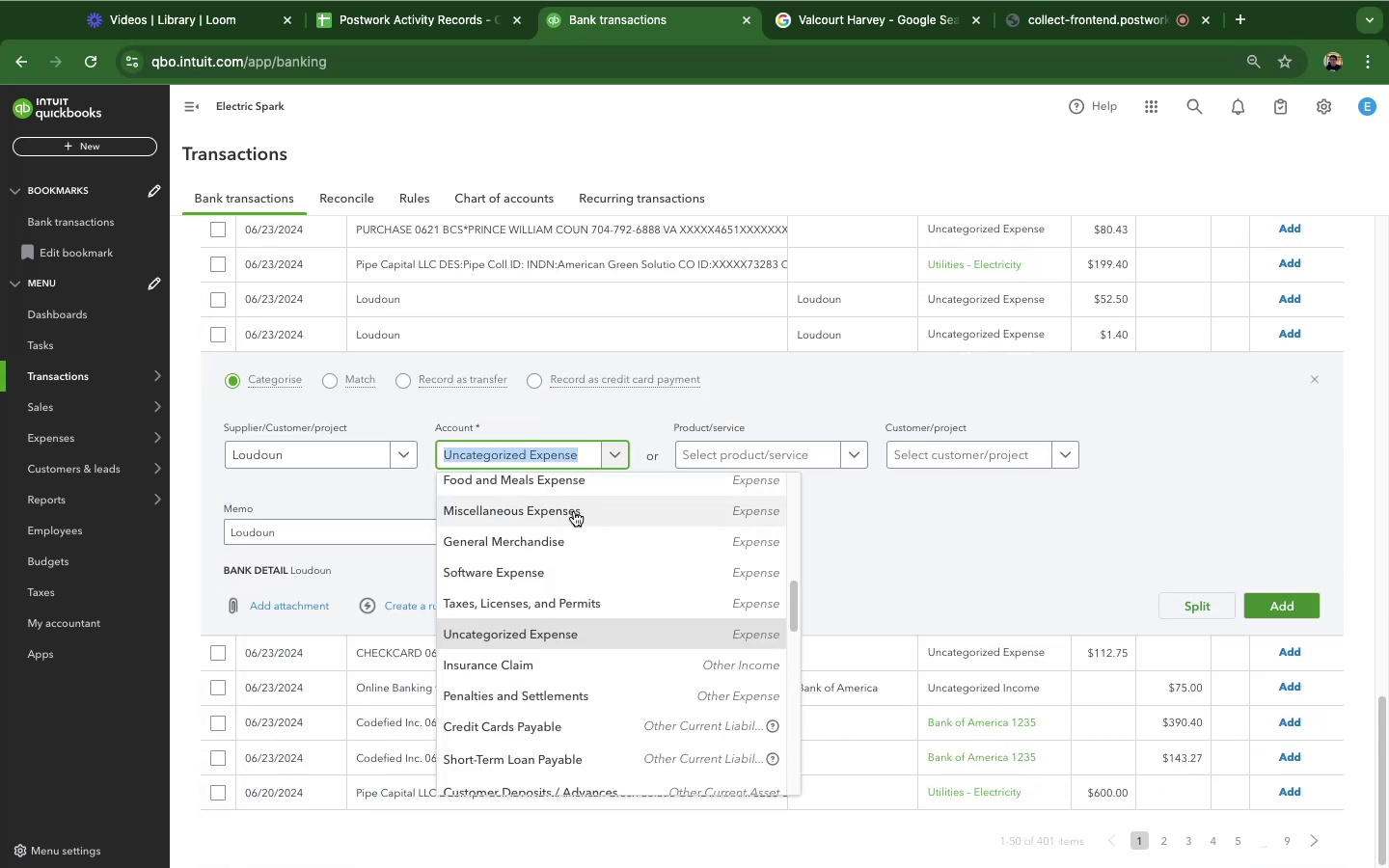 
left_click([574, 511])
 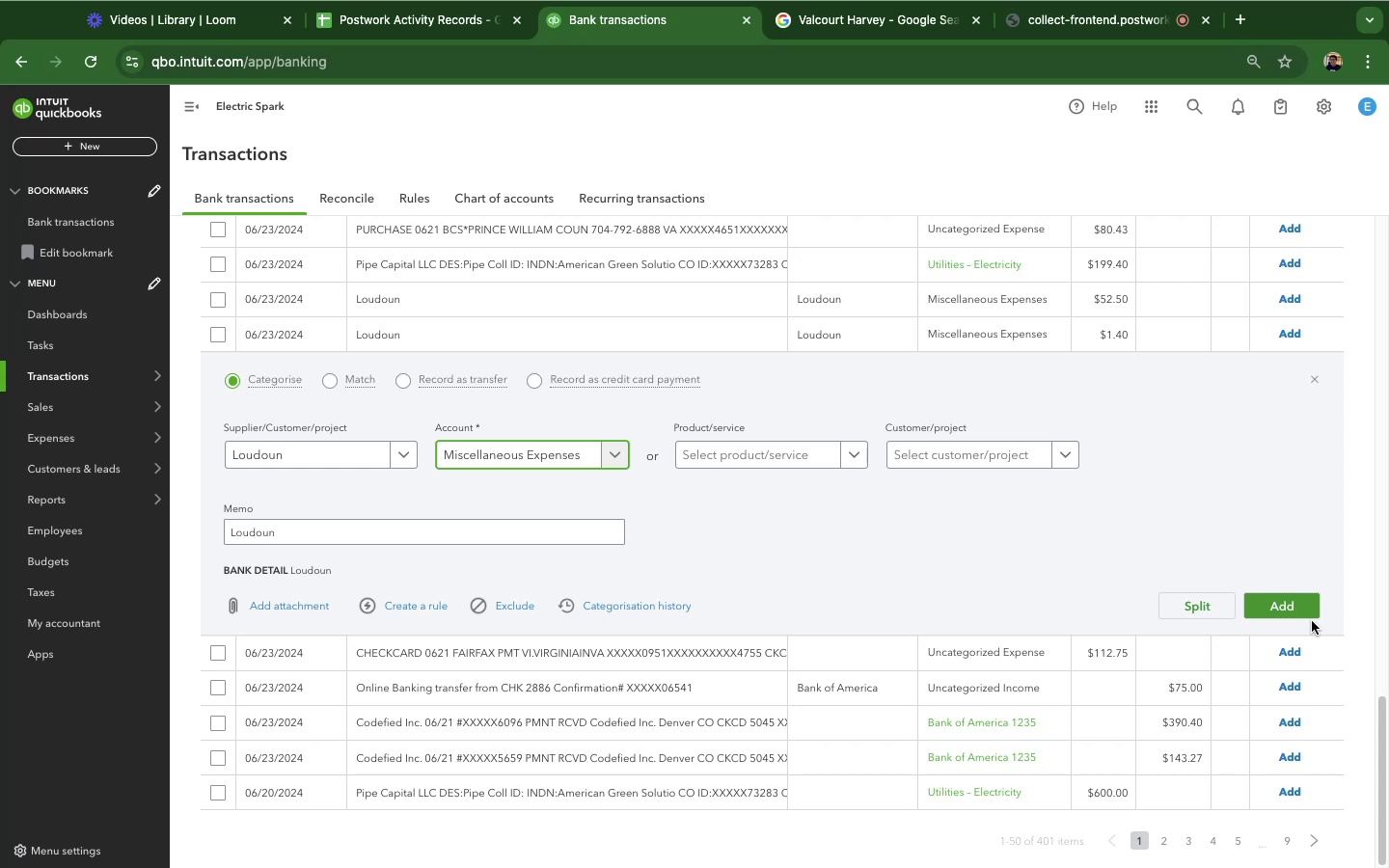 
left_click([1303, 585])
 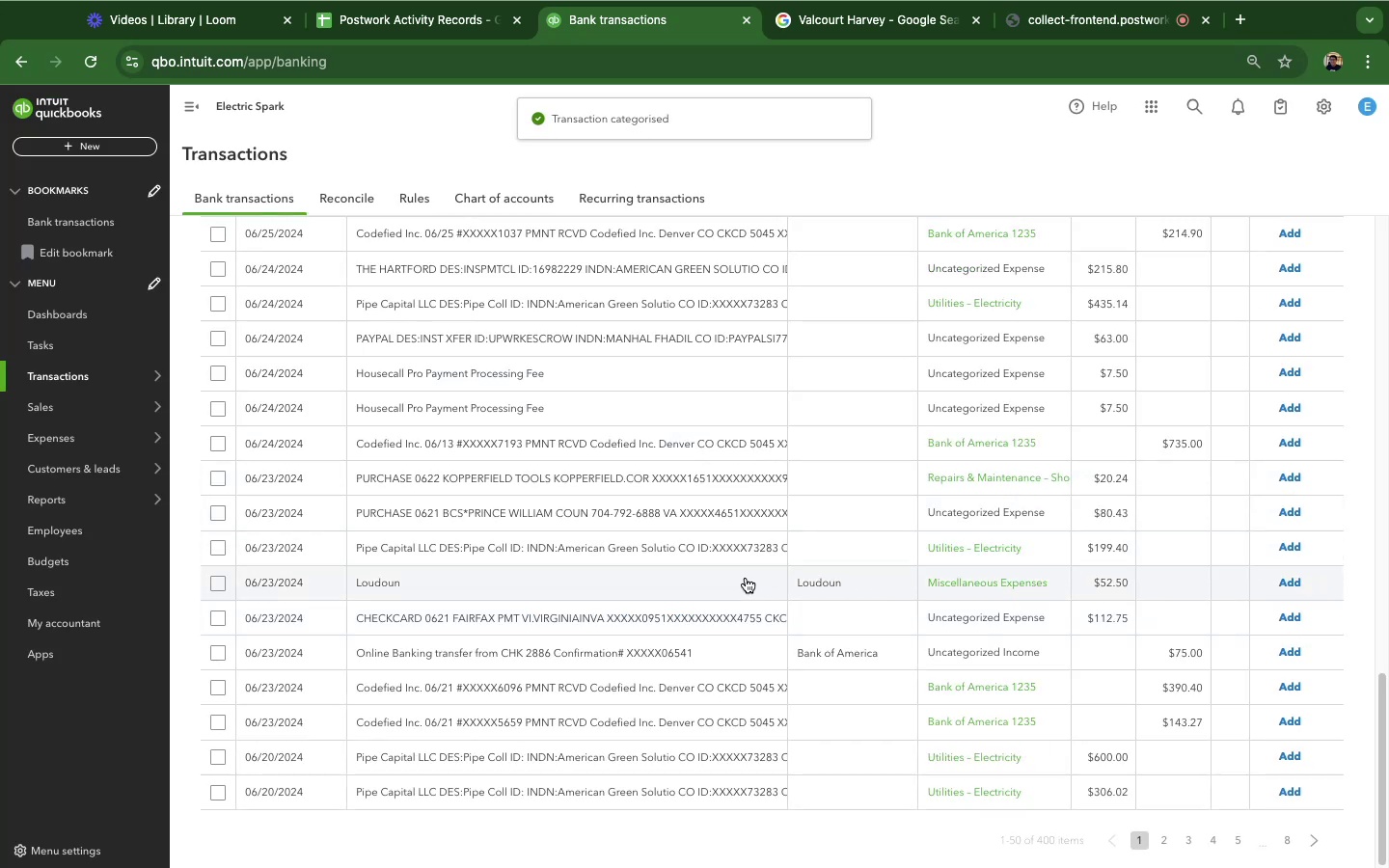 
wait(6.82)
 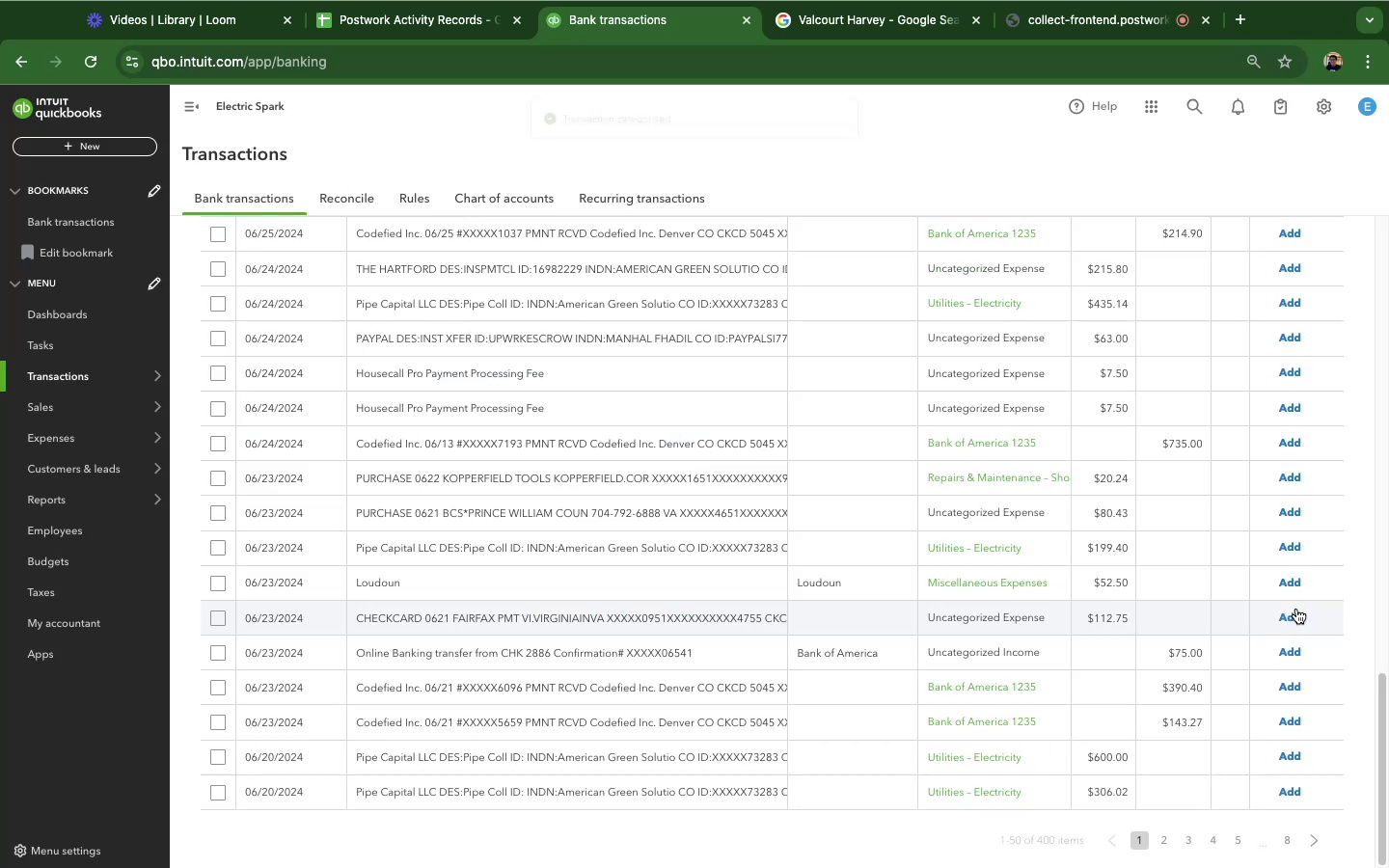 
left_click([746, 578])
 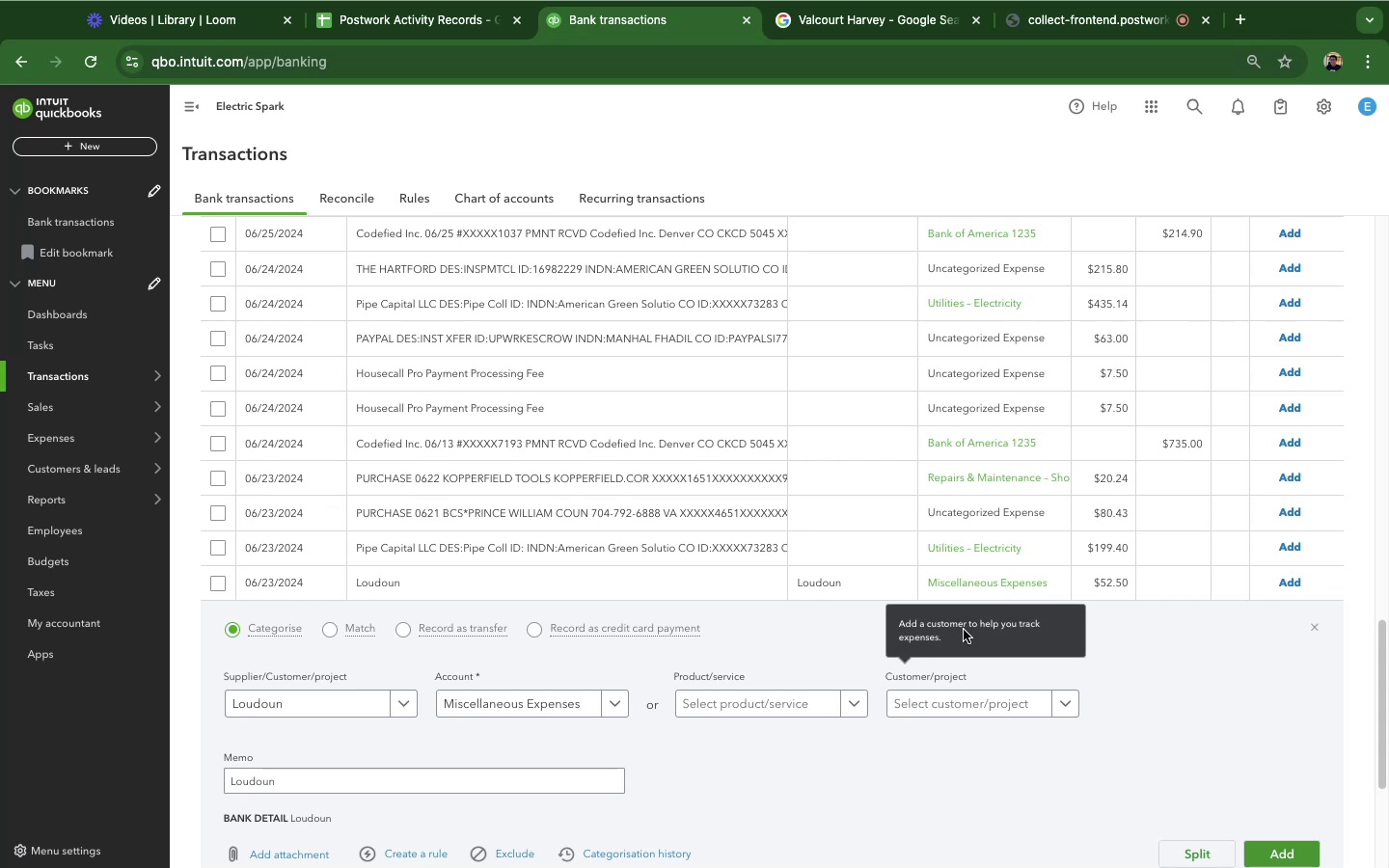 
wait(5.06)
 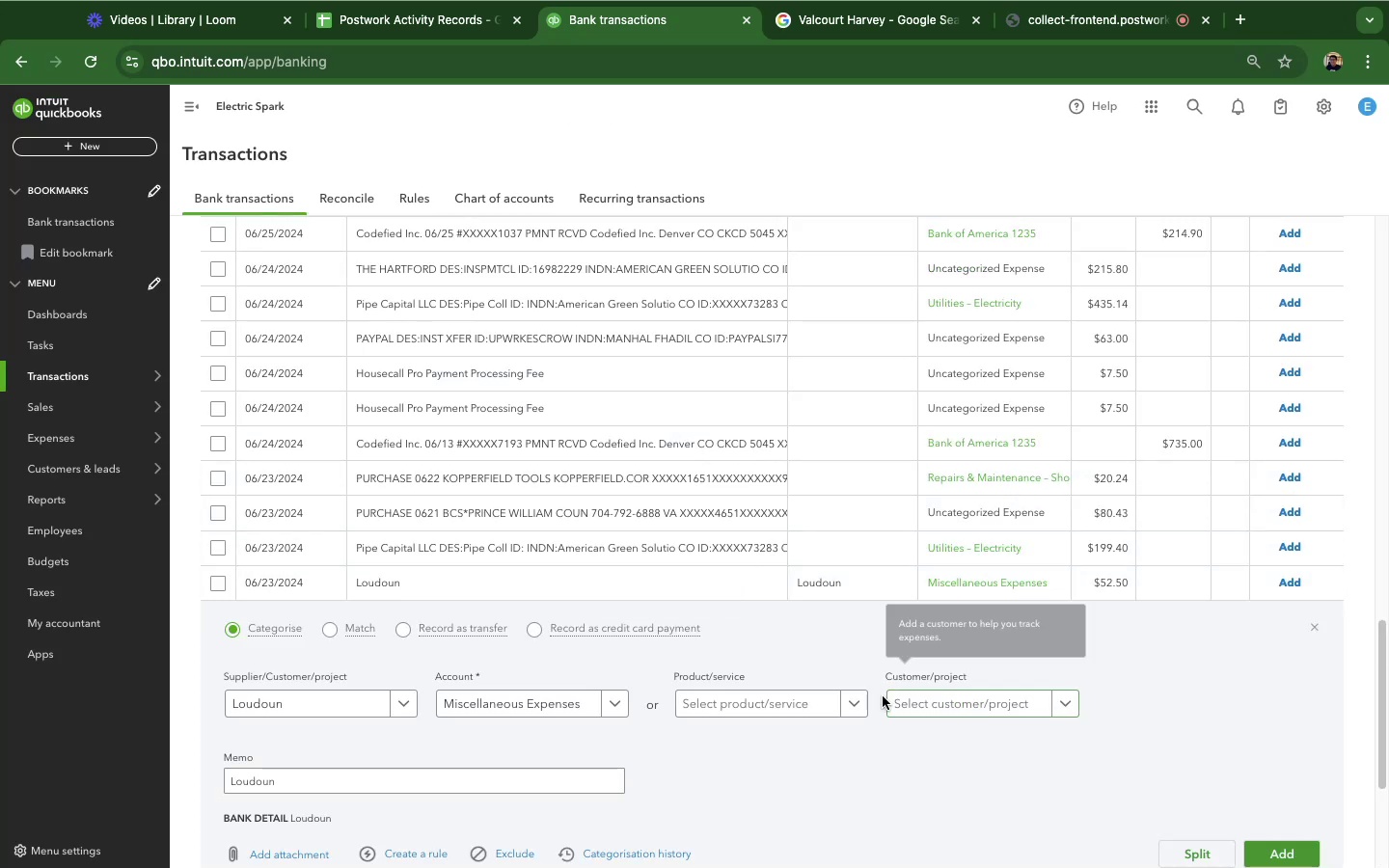 
scroll: coordinate [1249, 706], scroll_direction: down, amount: 6.0
 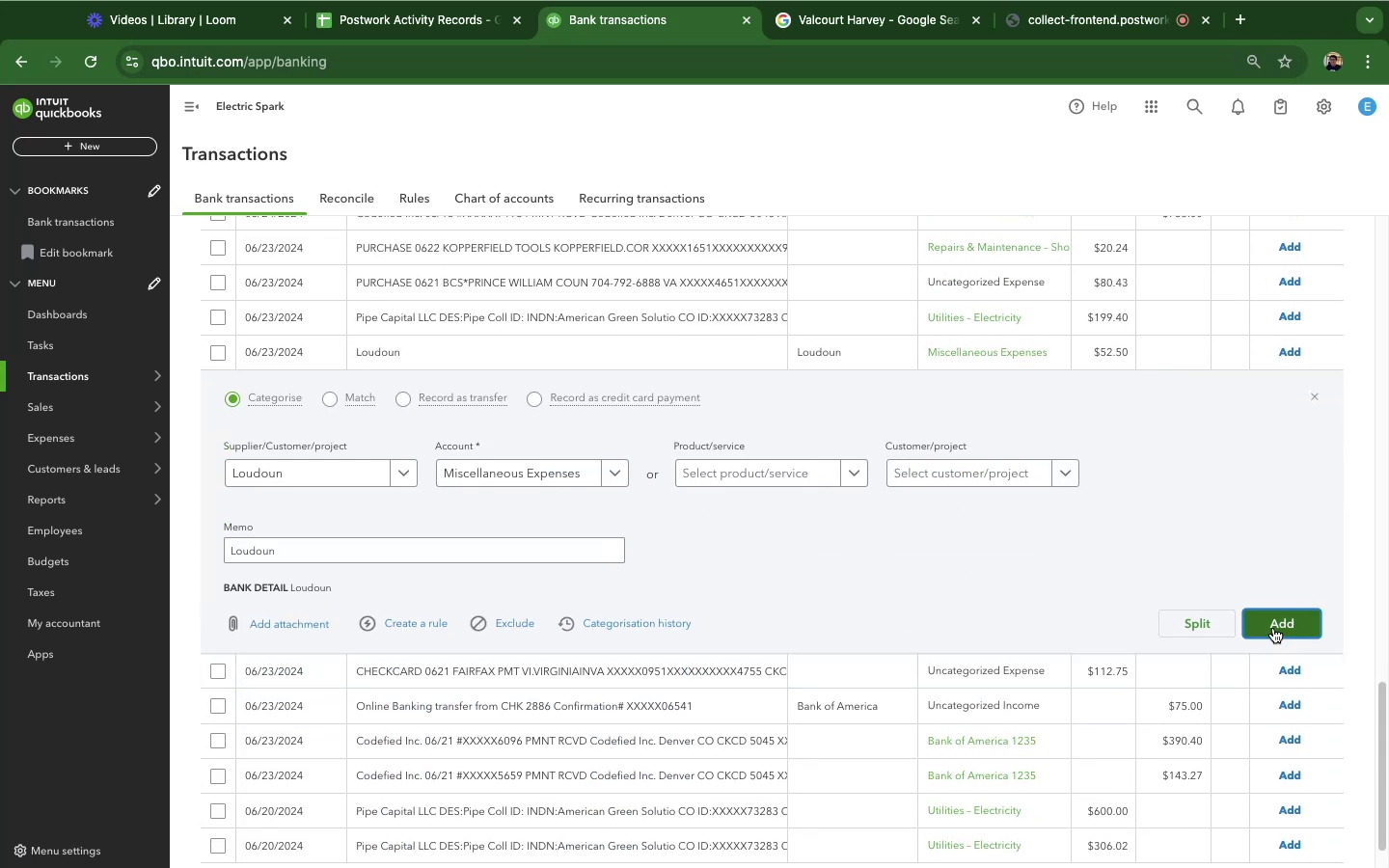 
left_click([1273, 628])
 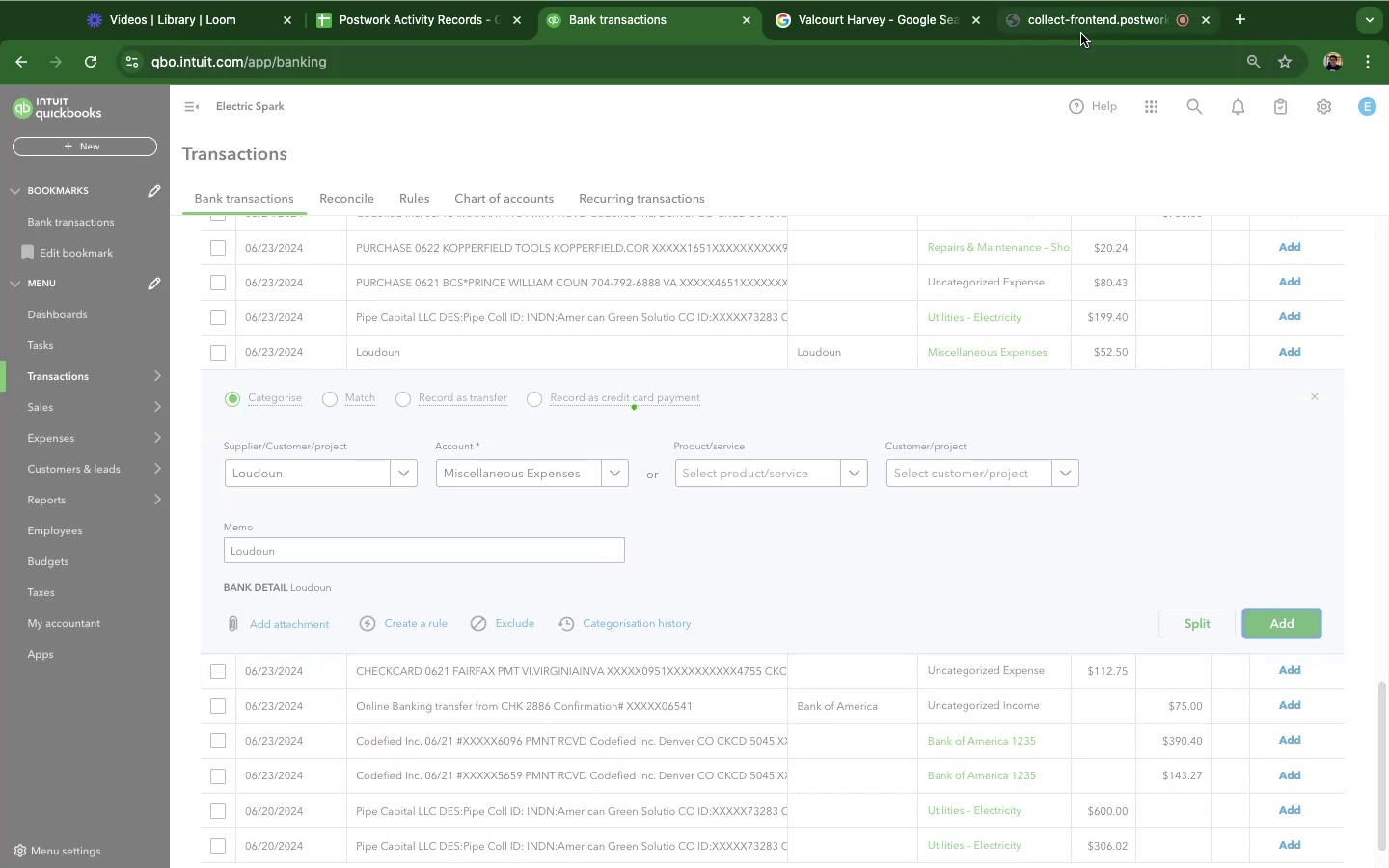 
left_click([1081, 34])
 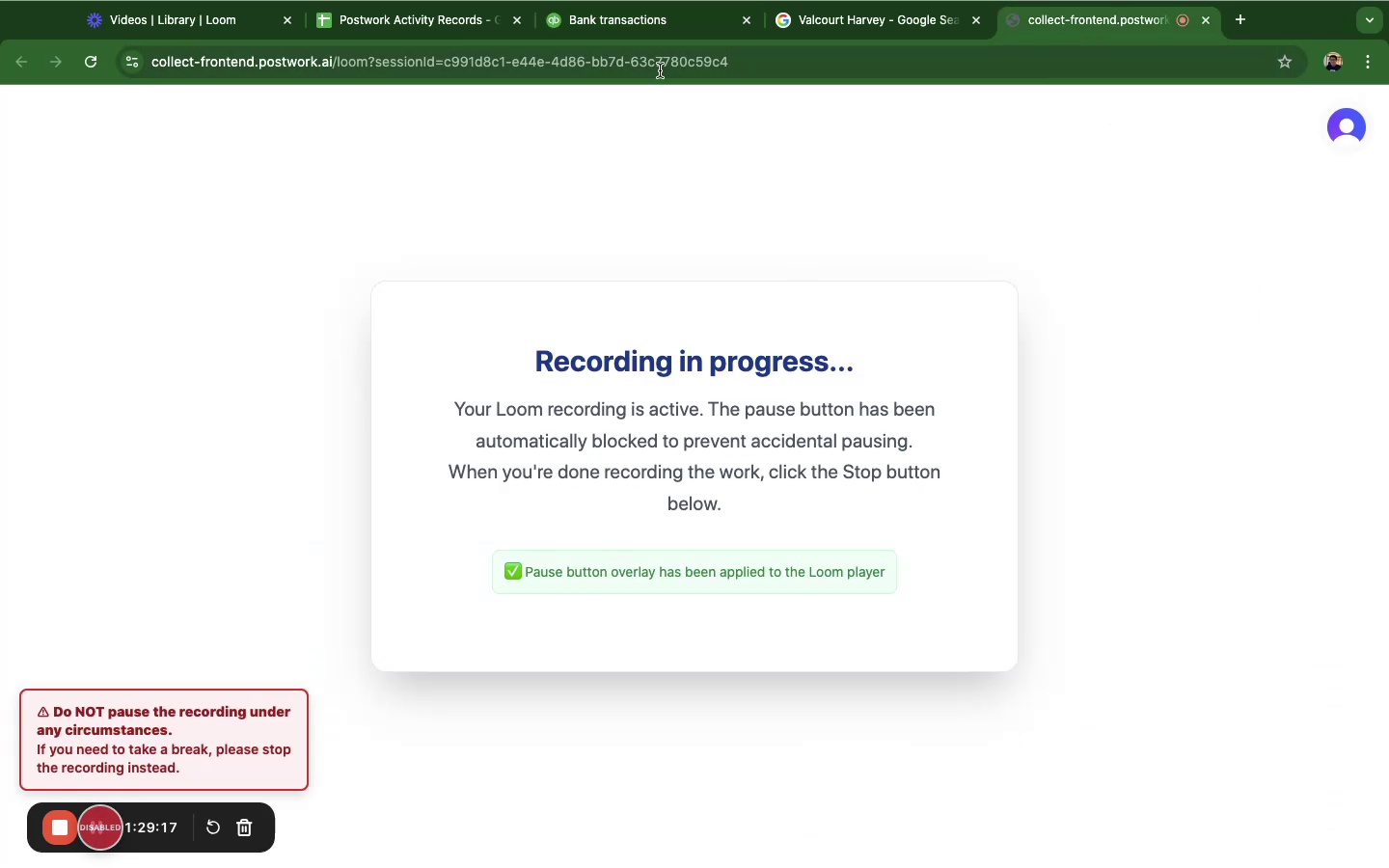 
left_click([632, 18])
 